 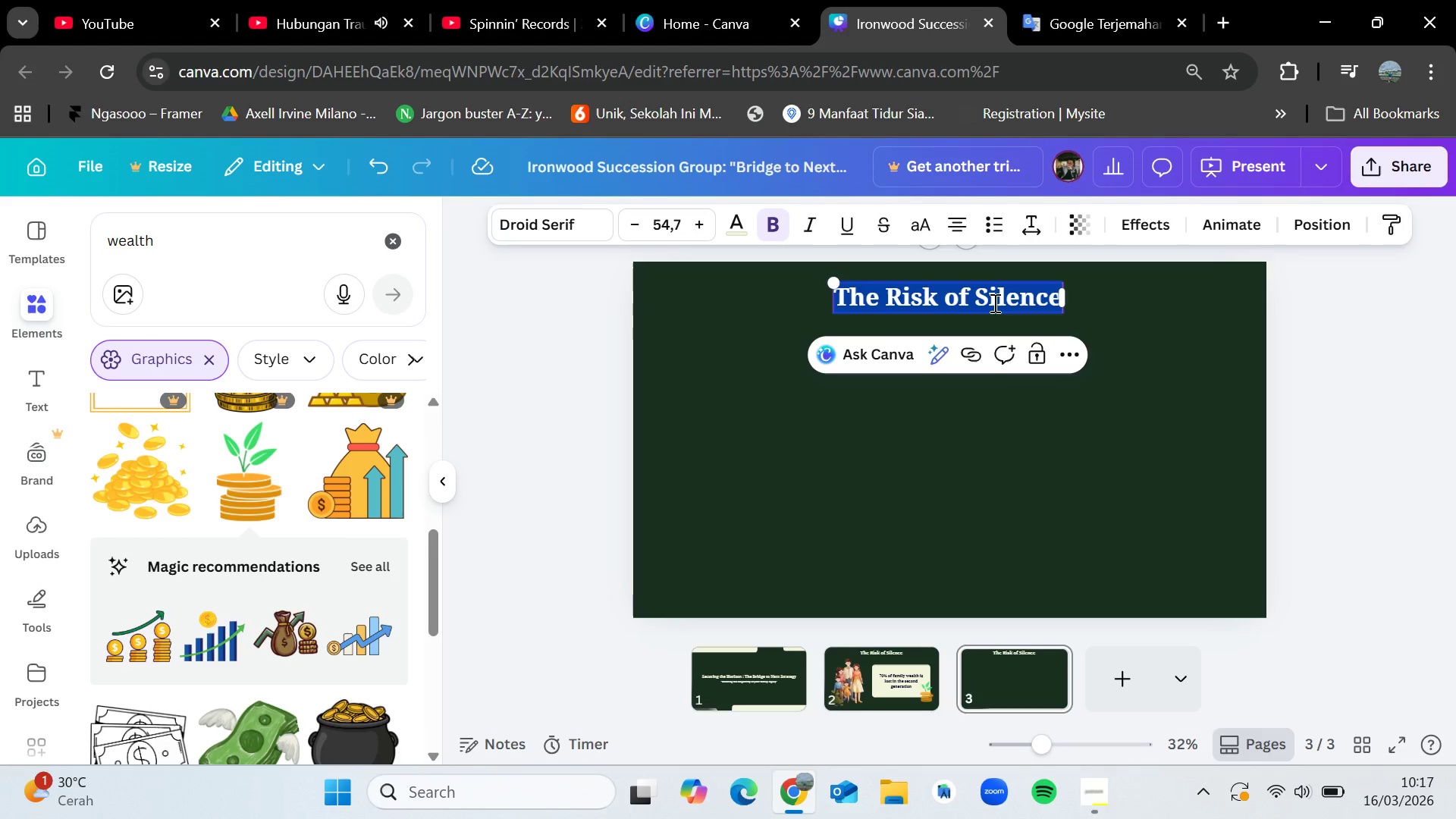 
key(Control+V)
 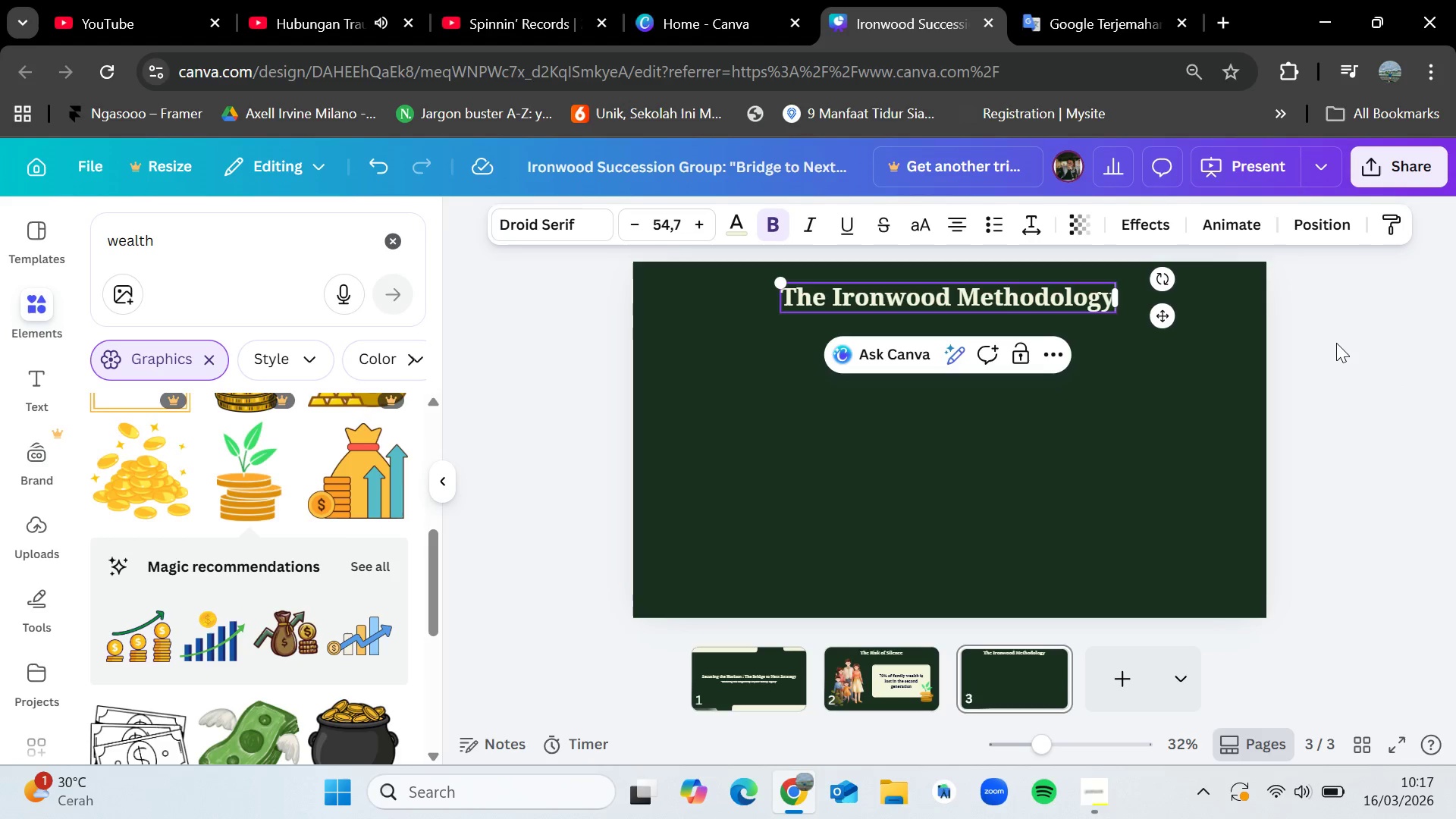 
left_click([1336, 351])
 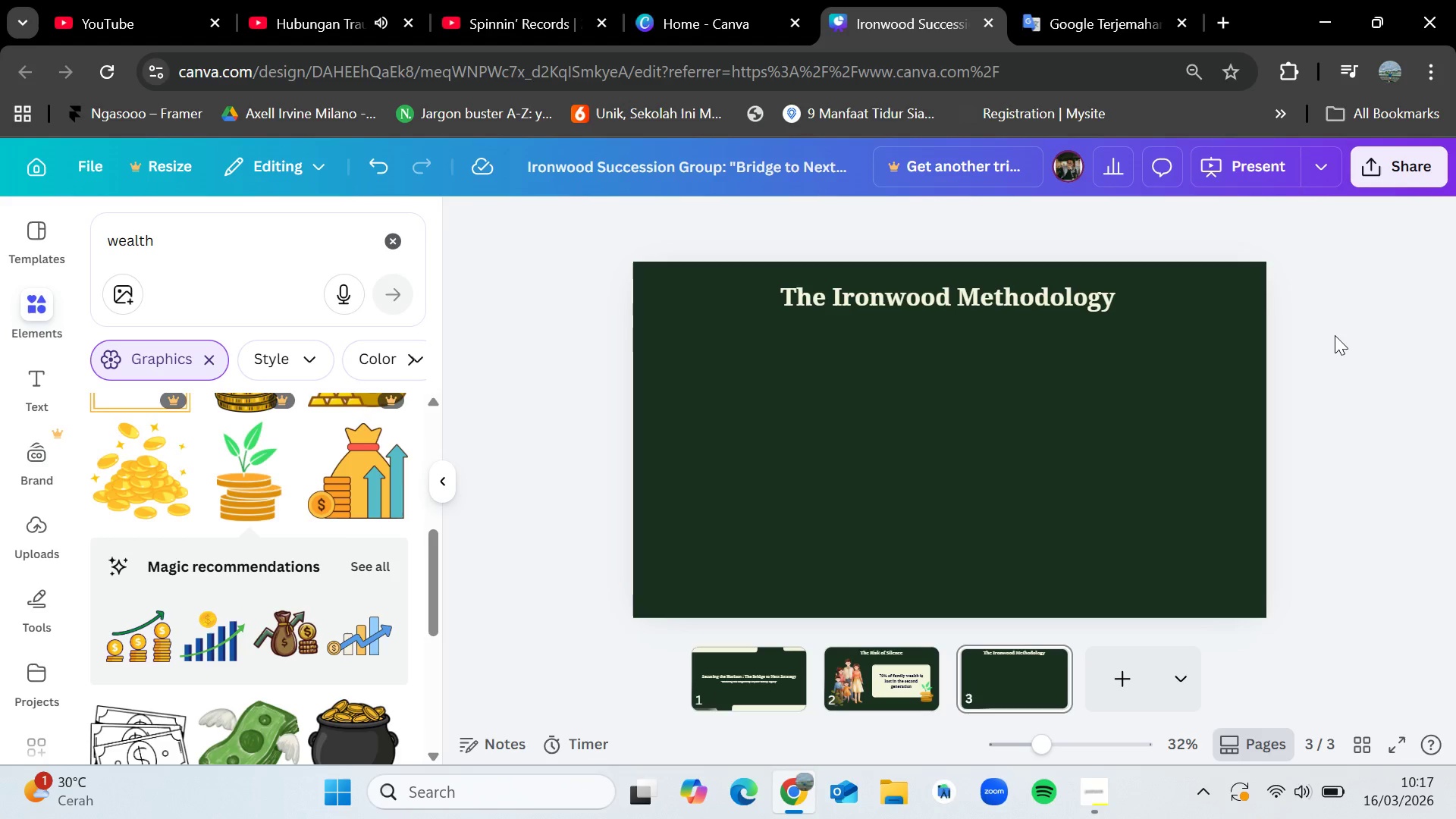 
wait(6.98)
 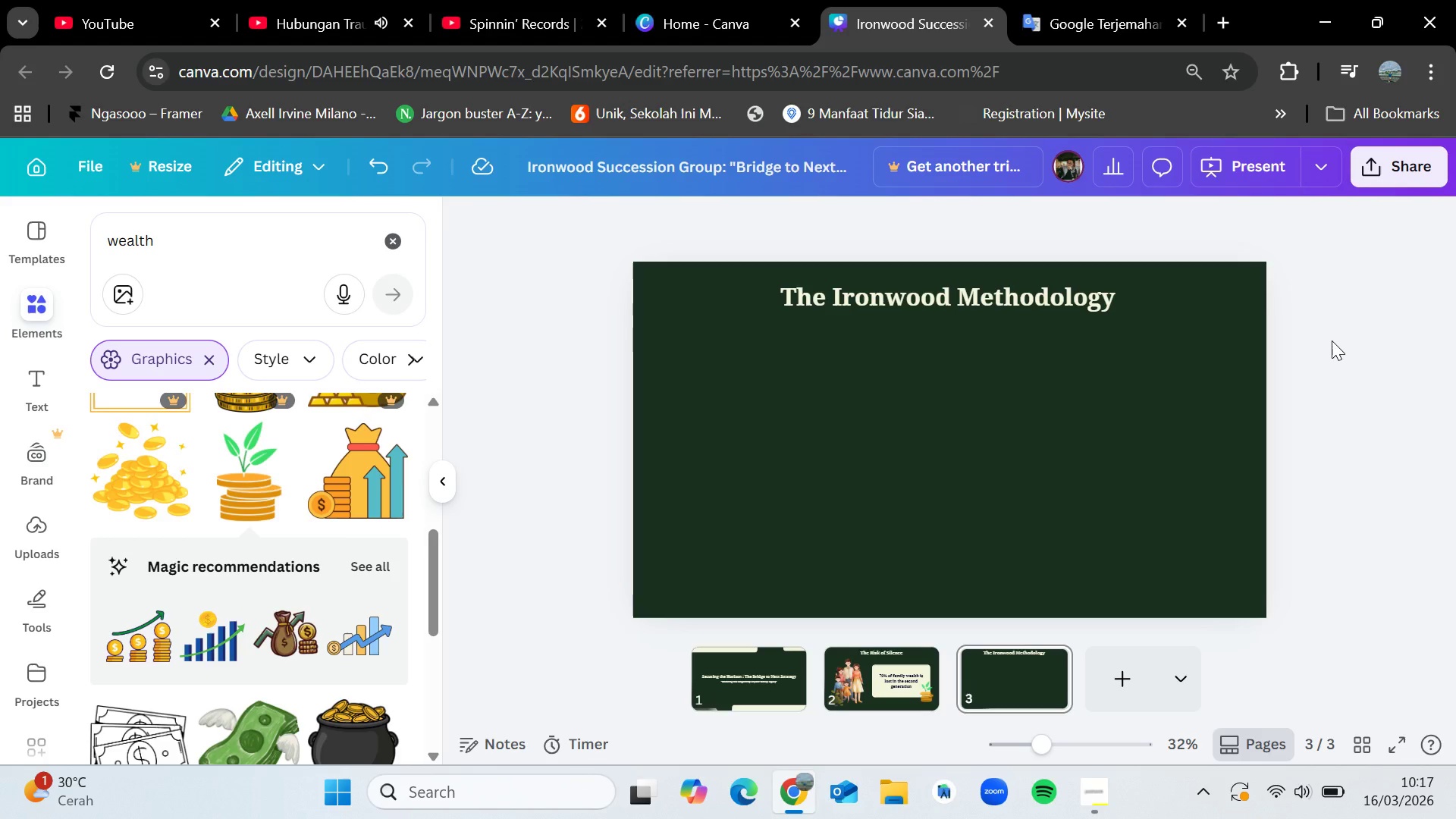 
left_click([398, 240])
 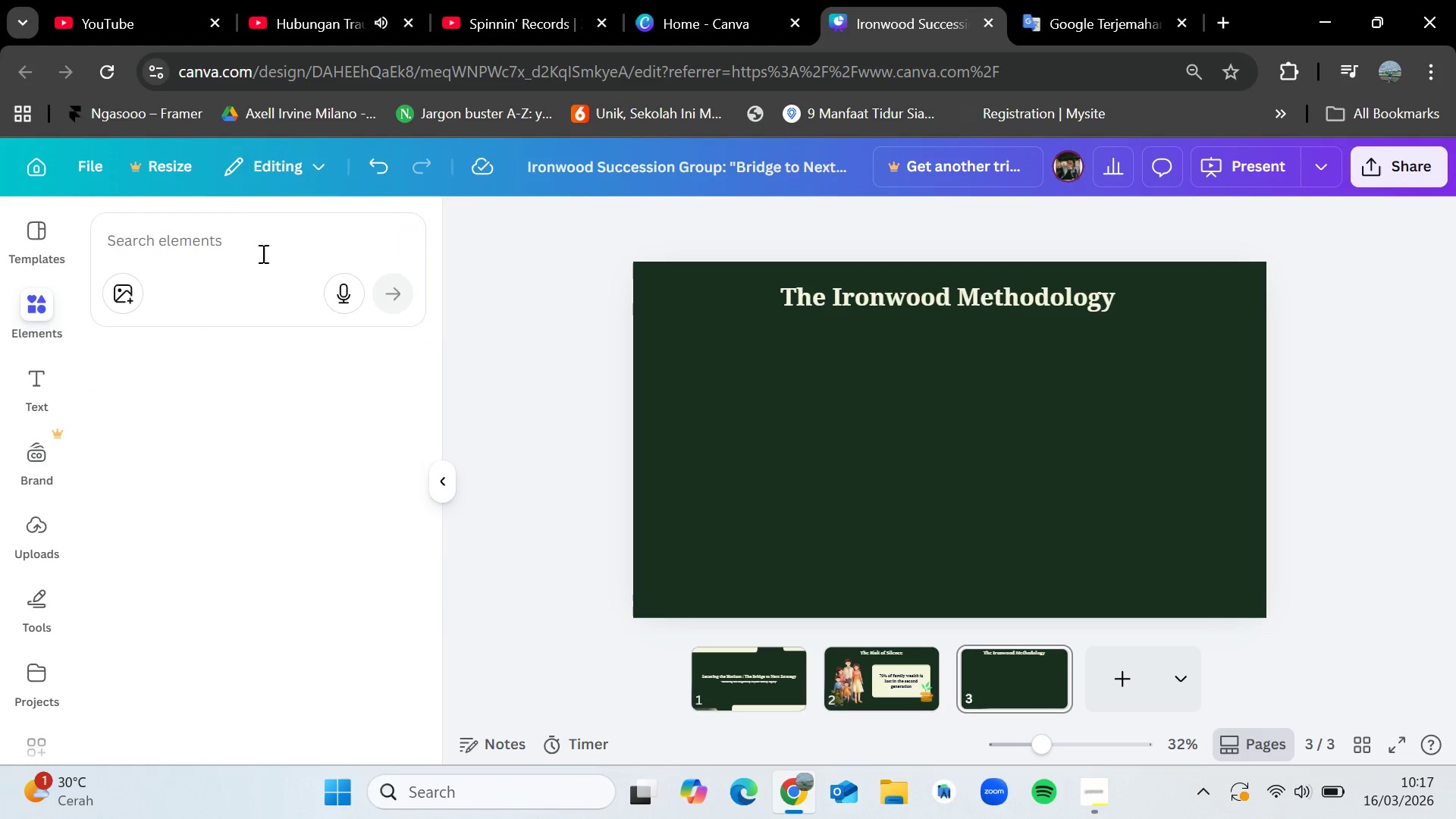 
left_click([262, 253])
 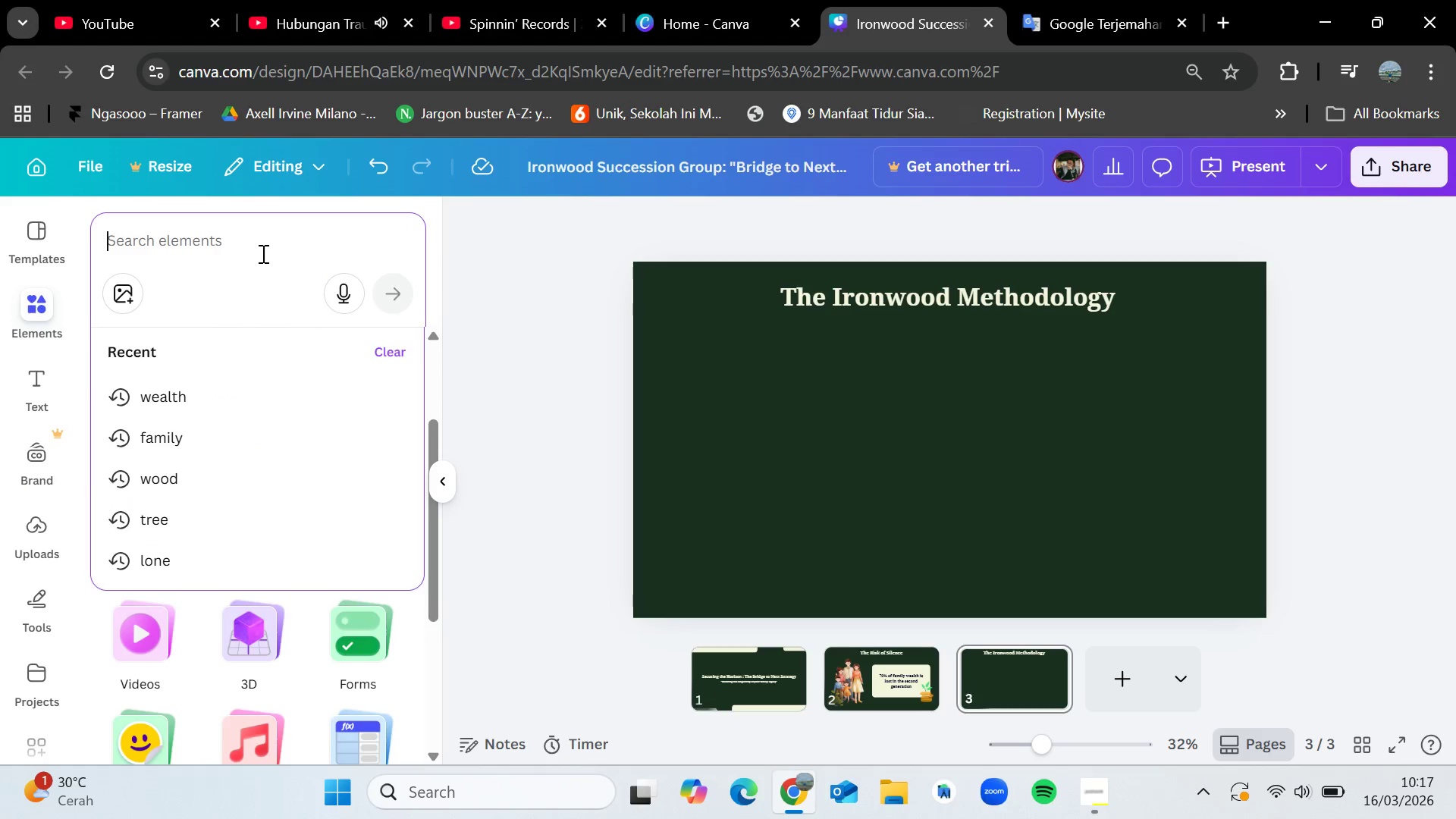 
key(Control+S)
 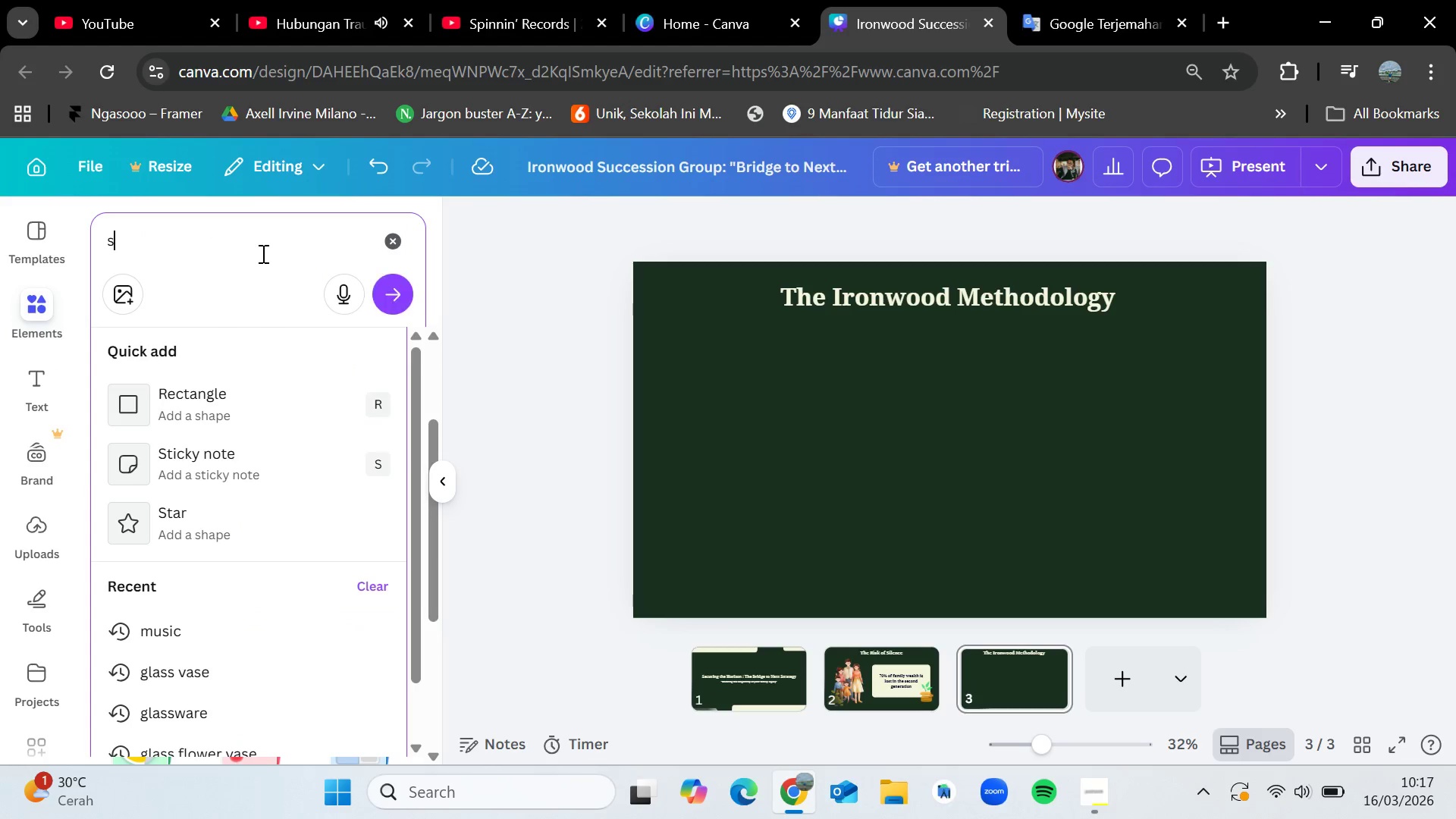 
type(tairs)
 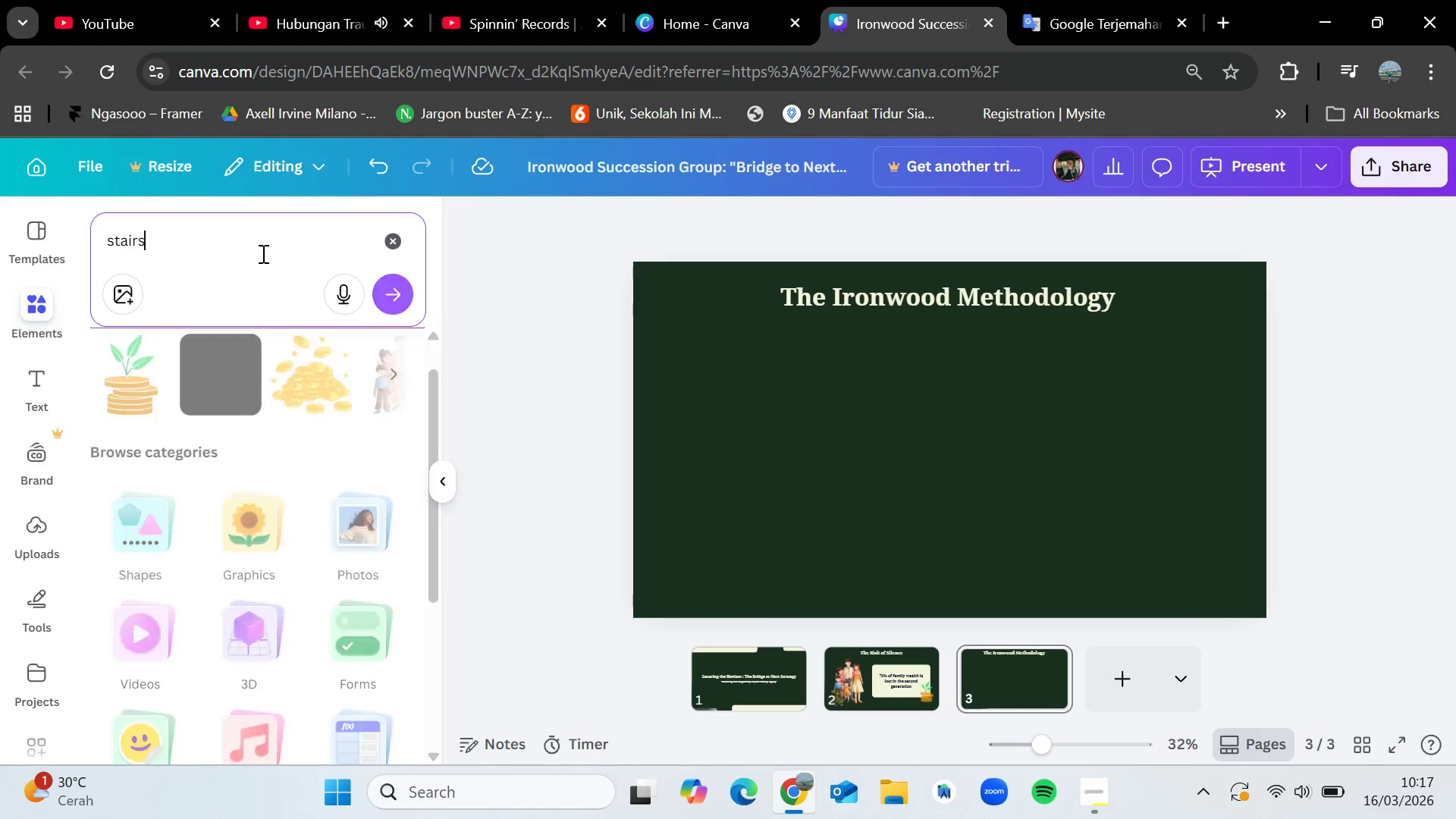 
key(Enter)
 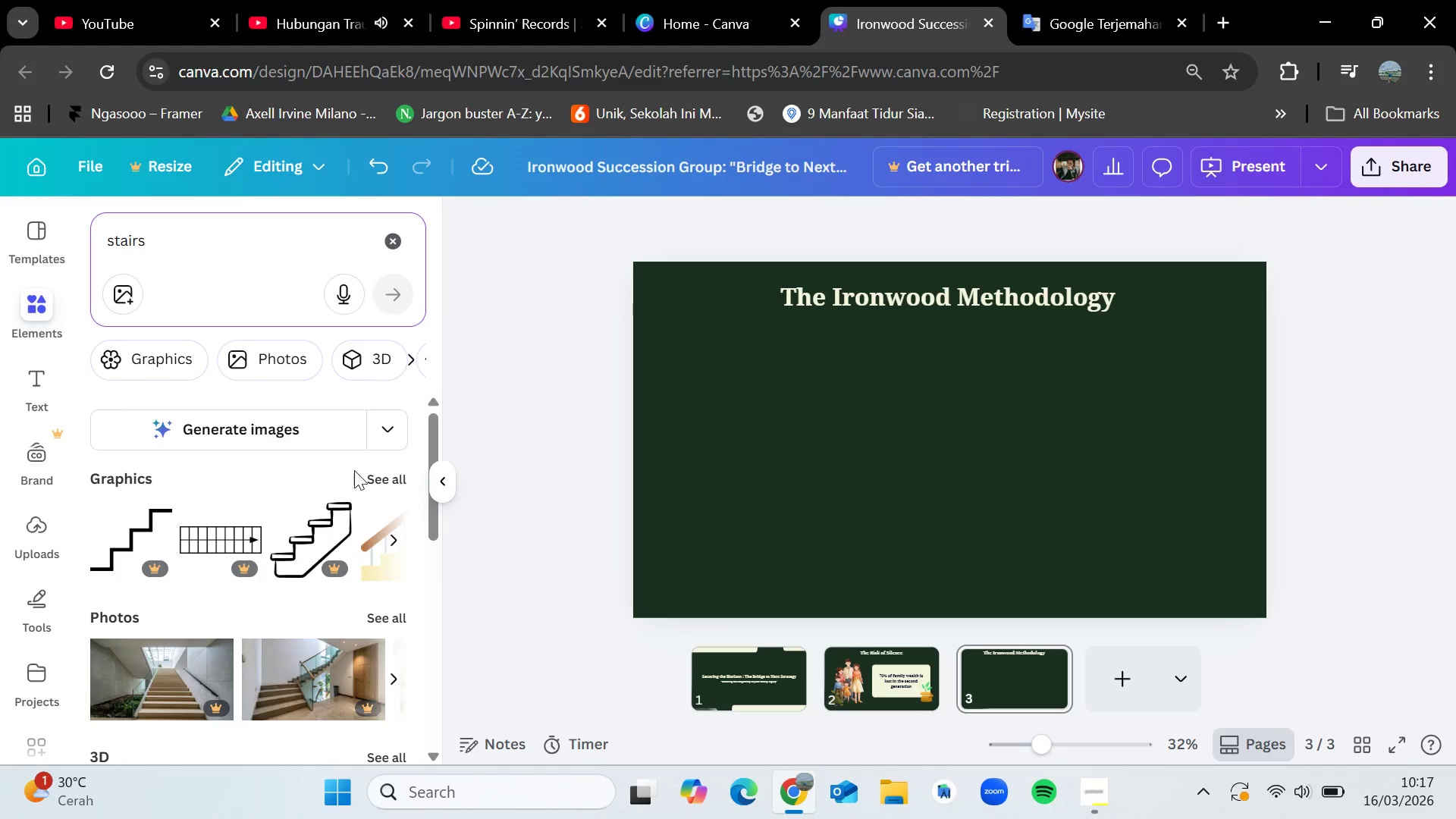 
left_click([370, 486])
 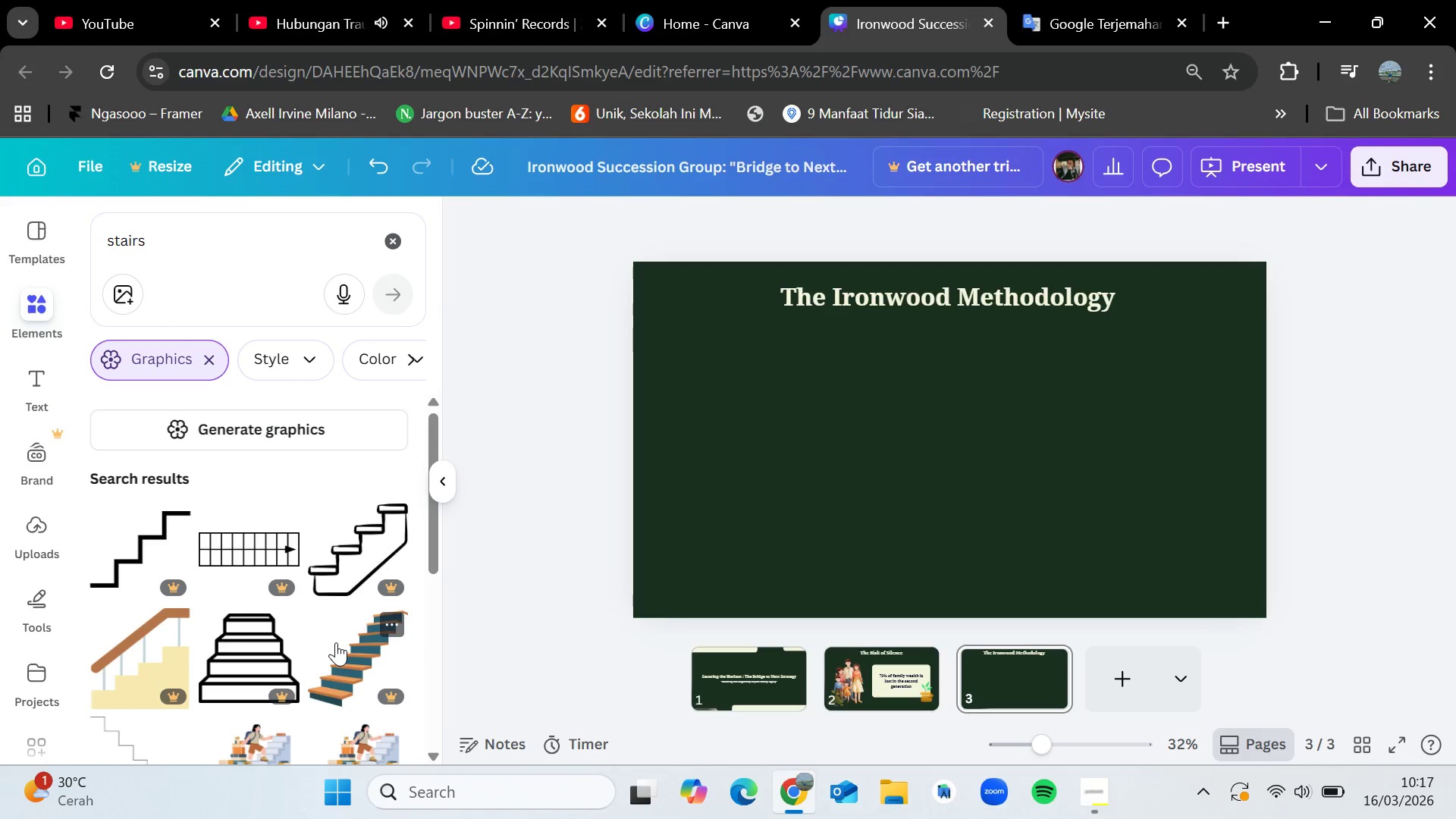 
scroll: coordinate [140, 540], scroll_direction: down, amount: 3.0
 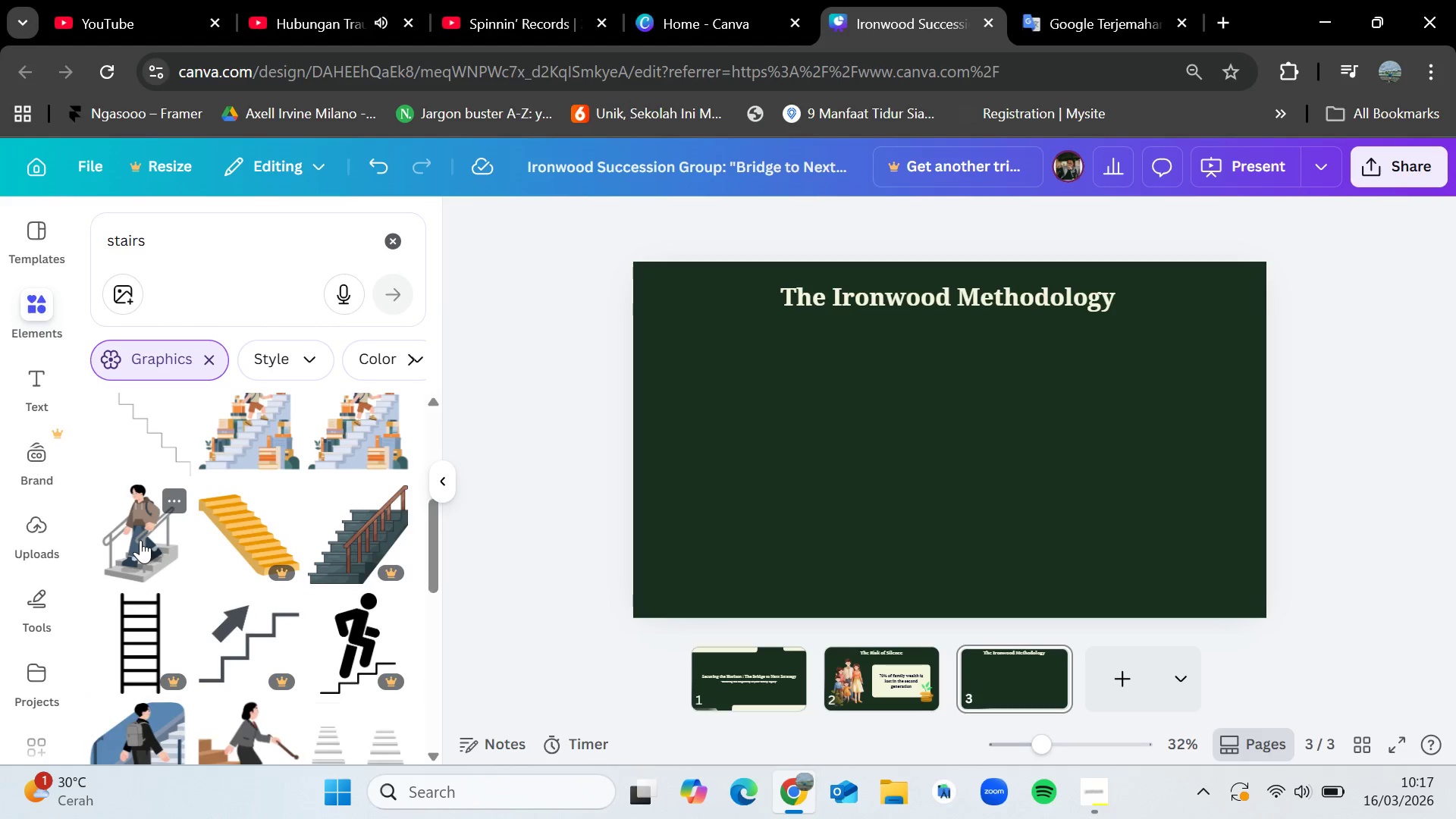 
scroll: coordinate [140, 540], scroll_direction: none, amount: 0.0
 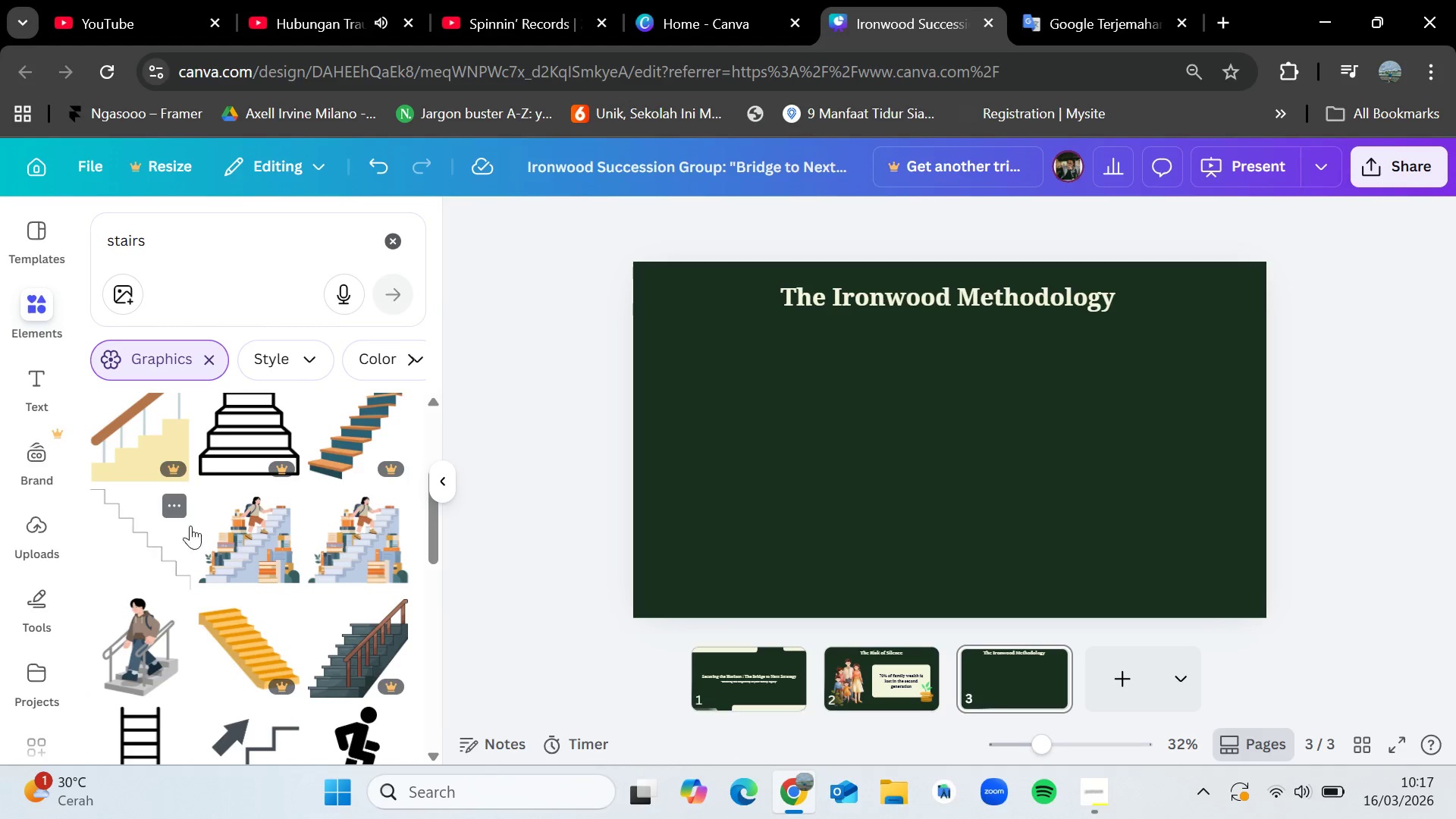 
left_click_drag(start_coordinate=[140, 540], to_coordinate=[1003, 432])
 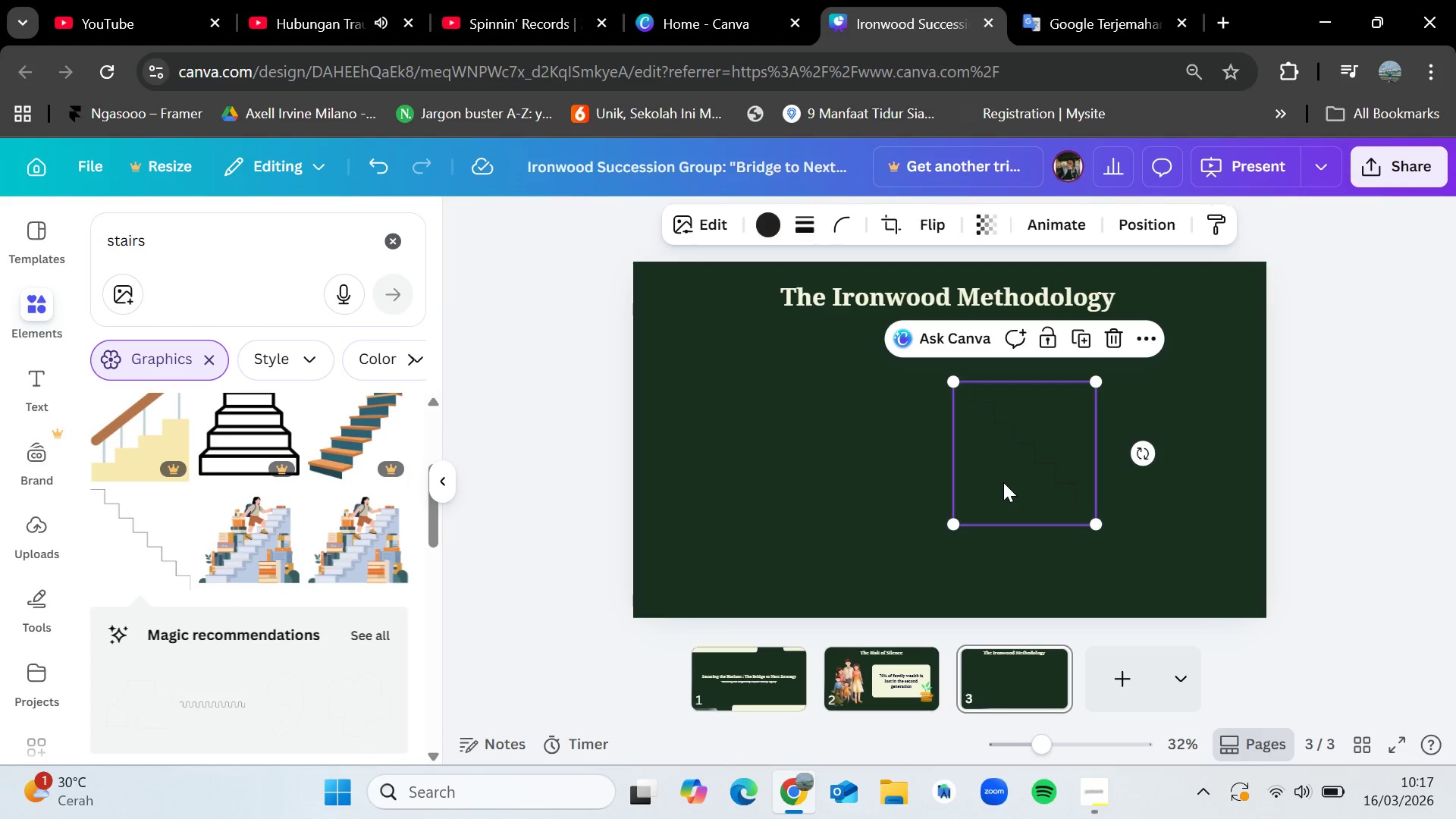 
left_click_drag(start_coordinate=[1003, 482], to_coordinate=[905, 485])
 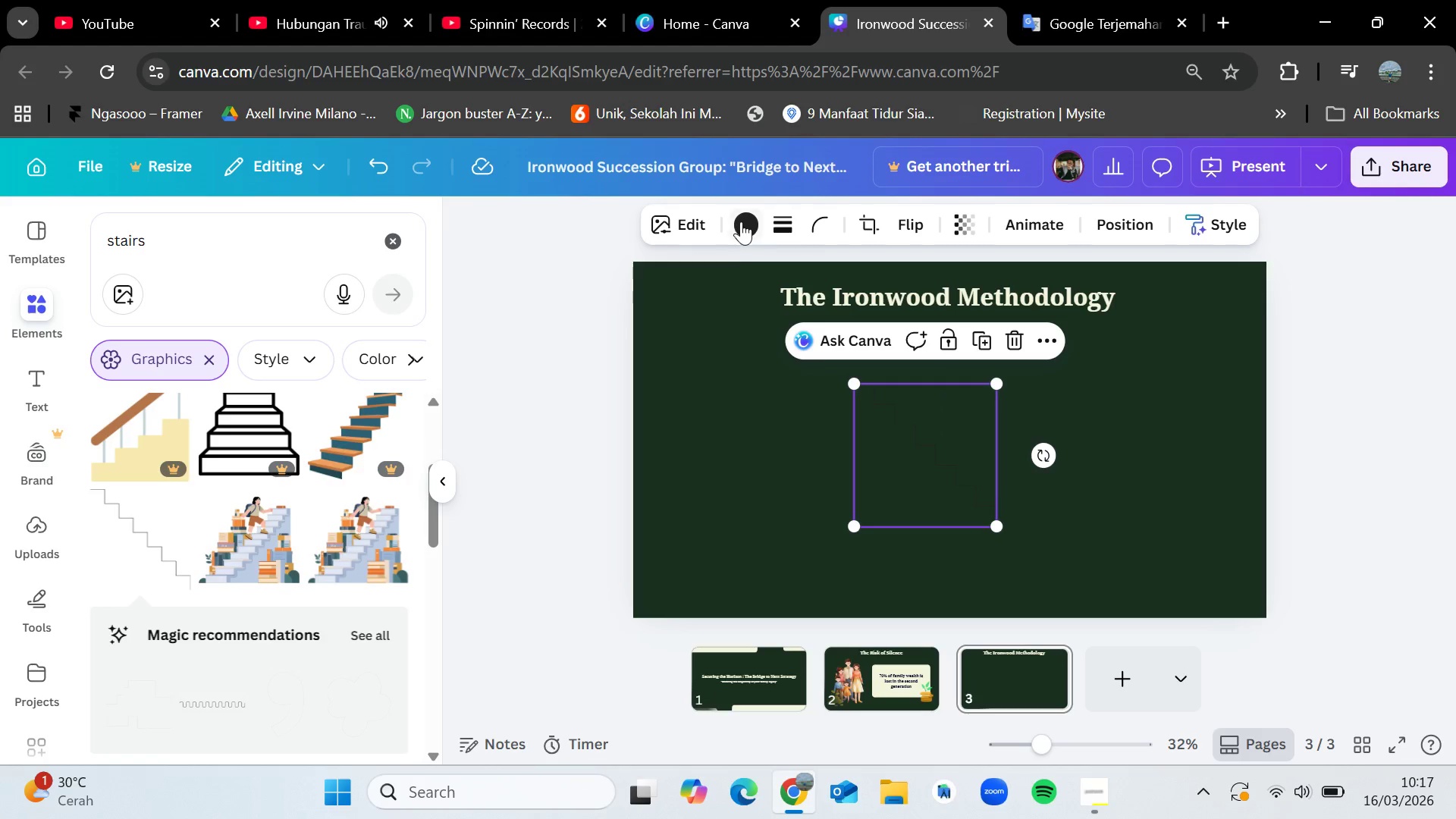 
left_click([739, 220])
 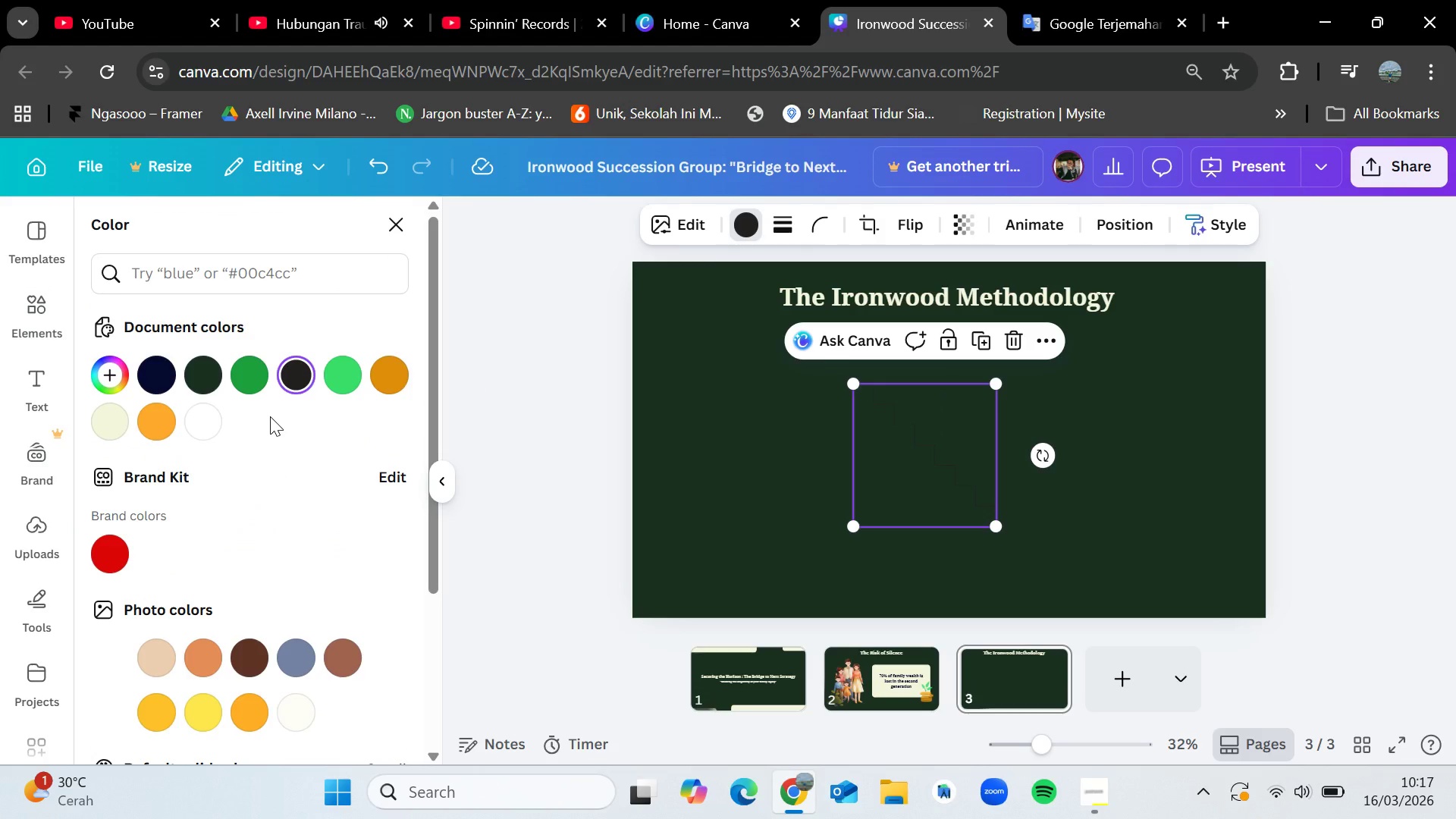 
left_click([208, 430])
 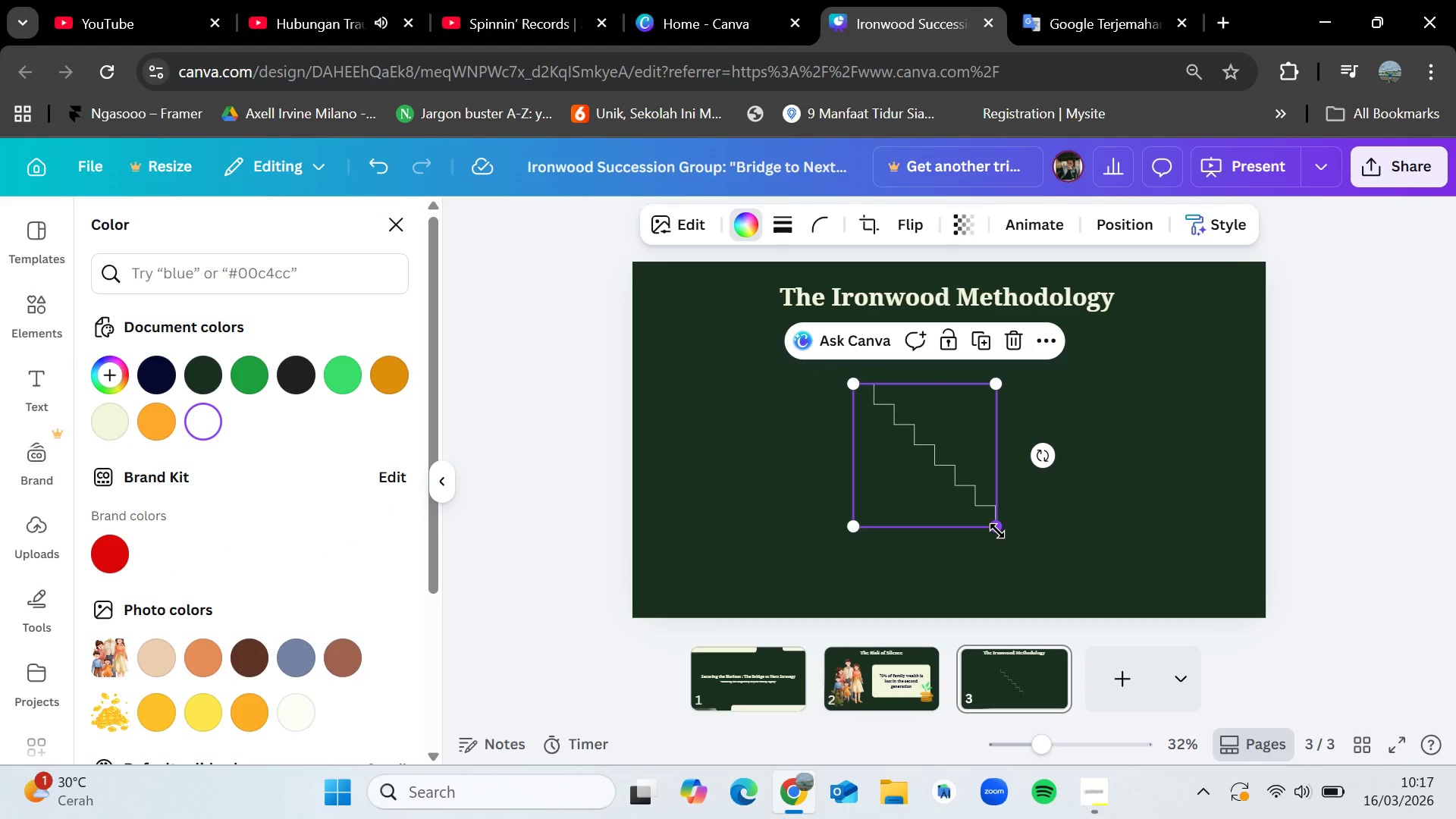 
left_click_drag(start_coordinate=[997, 531], to_coordinate=[1052, 576])
 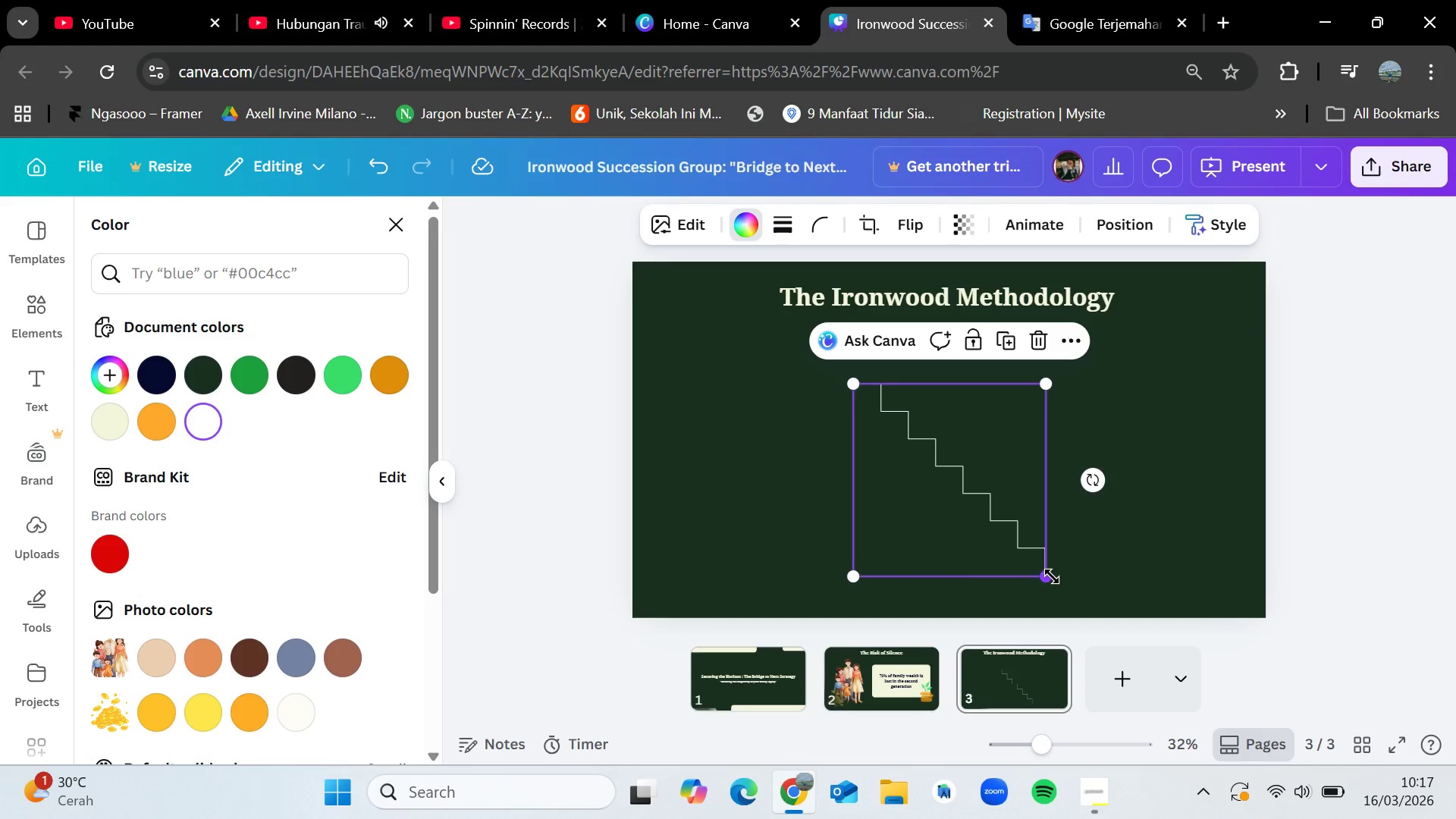 
key(Backspace)
 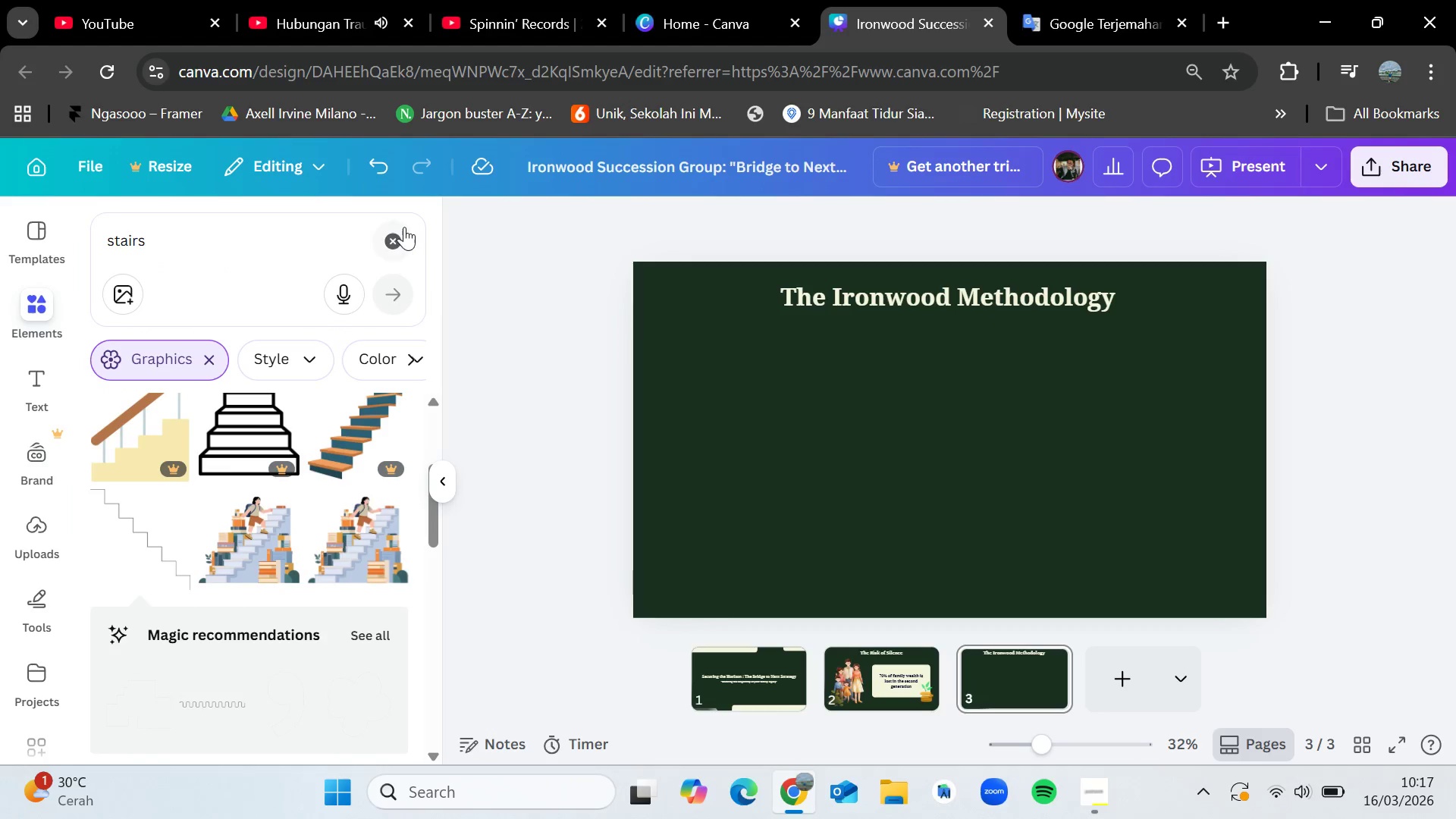 
left_click([400, 232])
 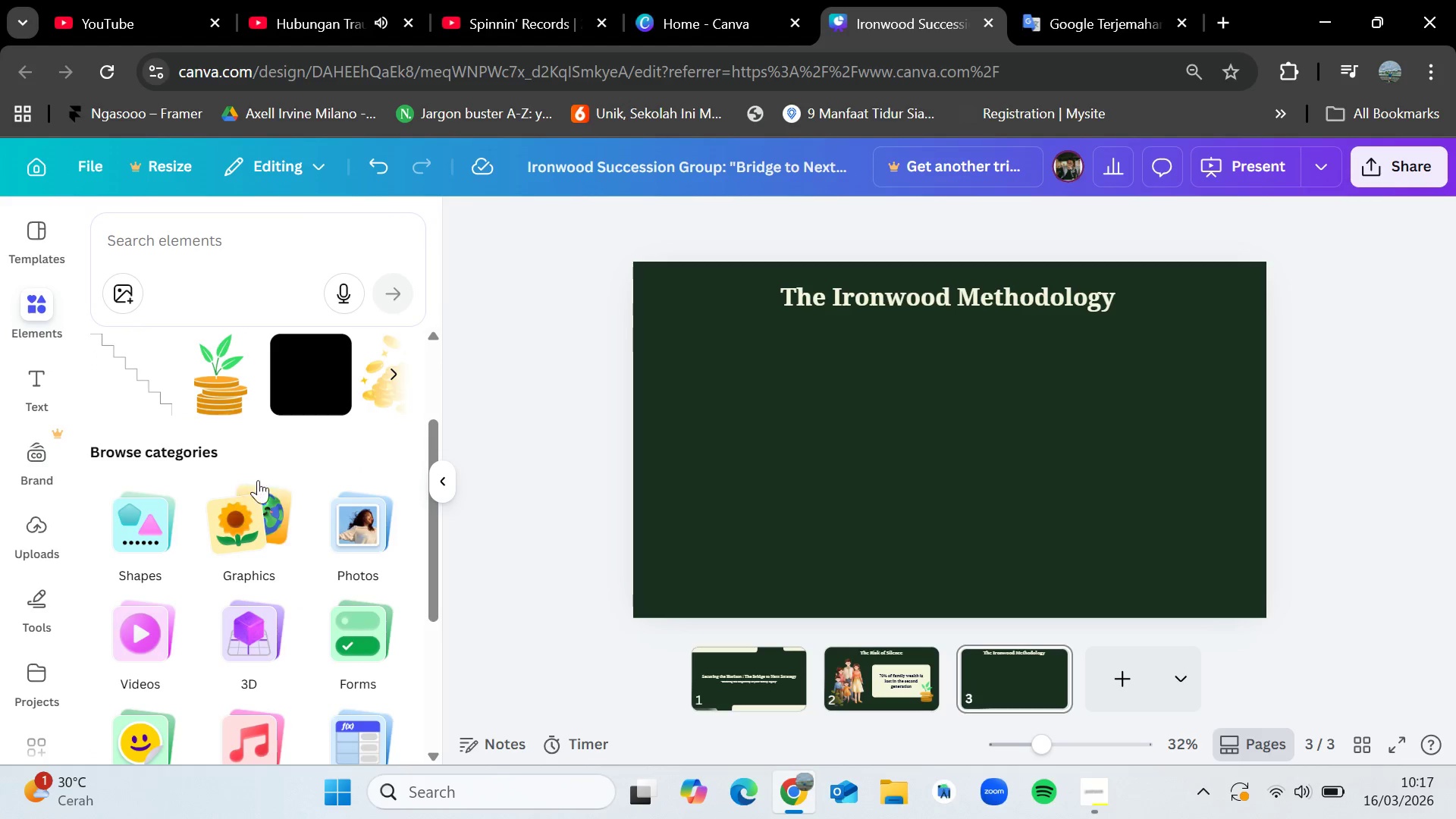 
scroll: coordinate [350, 489], scroll_direction: none, amount: 0.0
 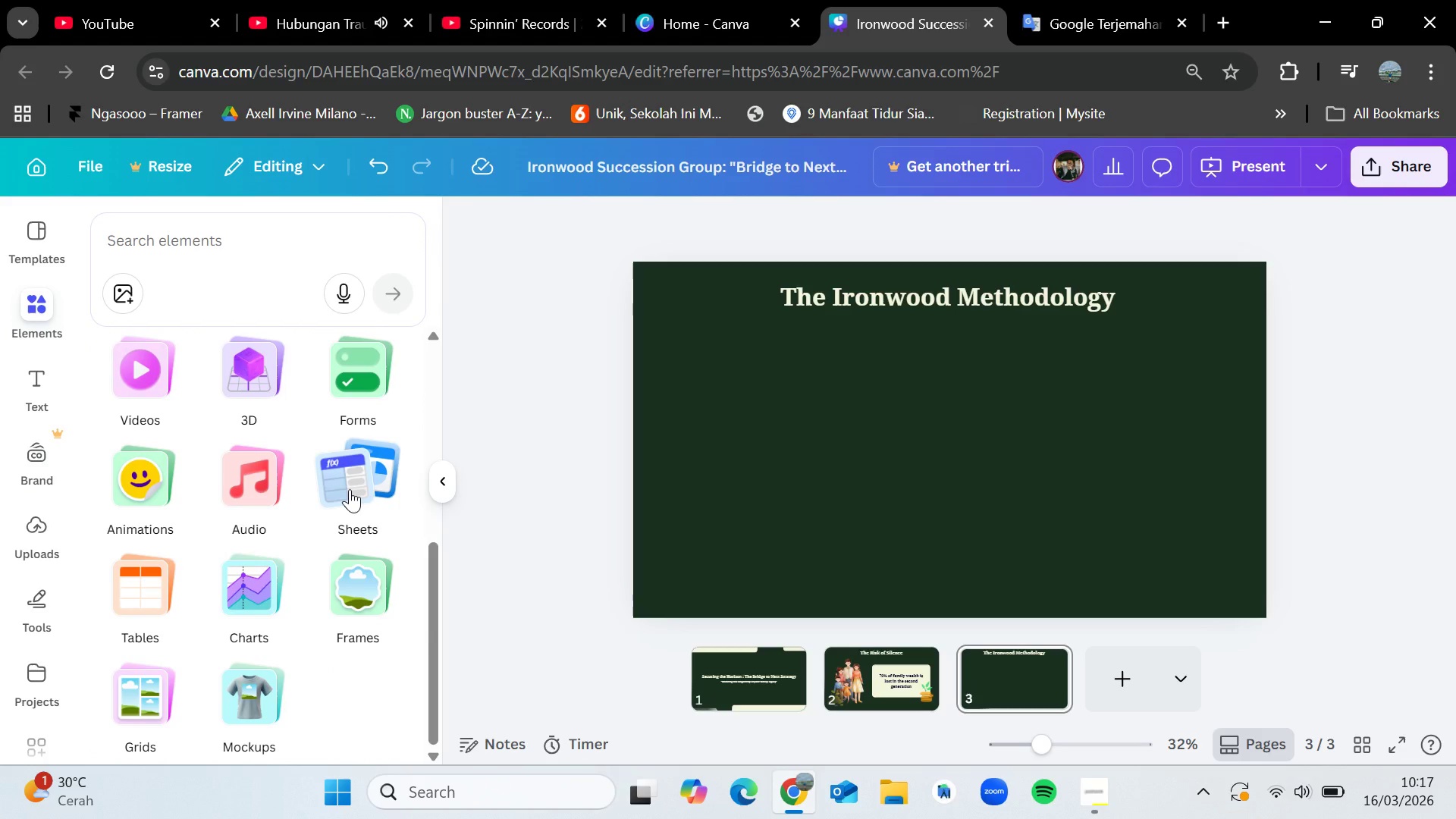 
scroll: coordinate [350, 489], scroll_direction: down, amount: 1.0
 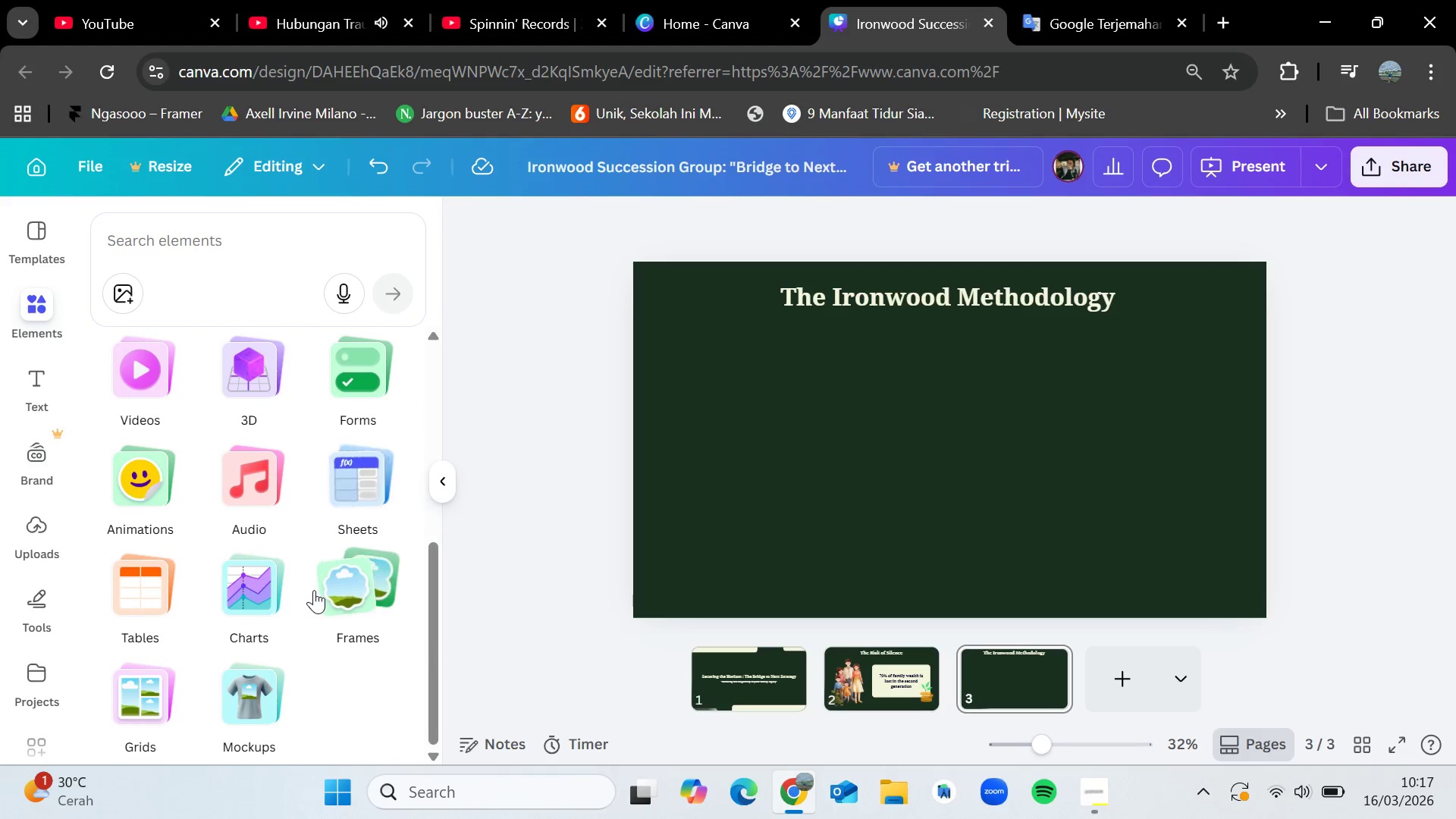 
scroll: coordinate [314, 590], scroll_direction: up, amount: 3.0
 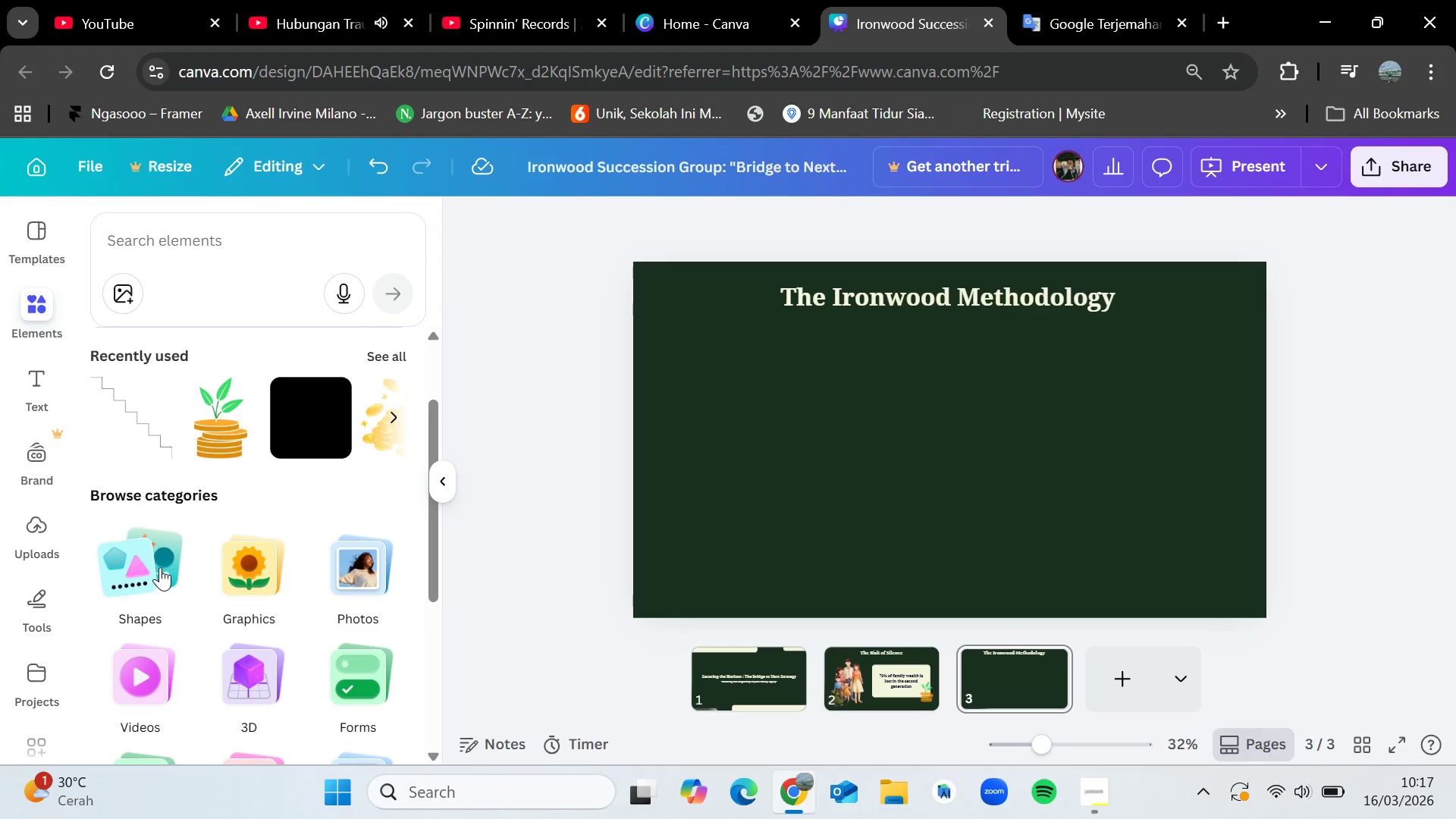 
left_click([158, 567])
 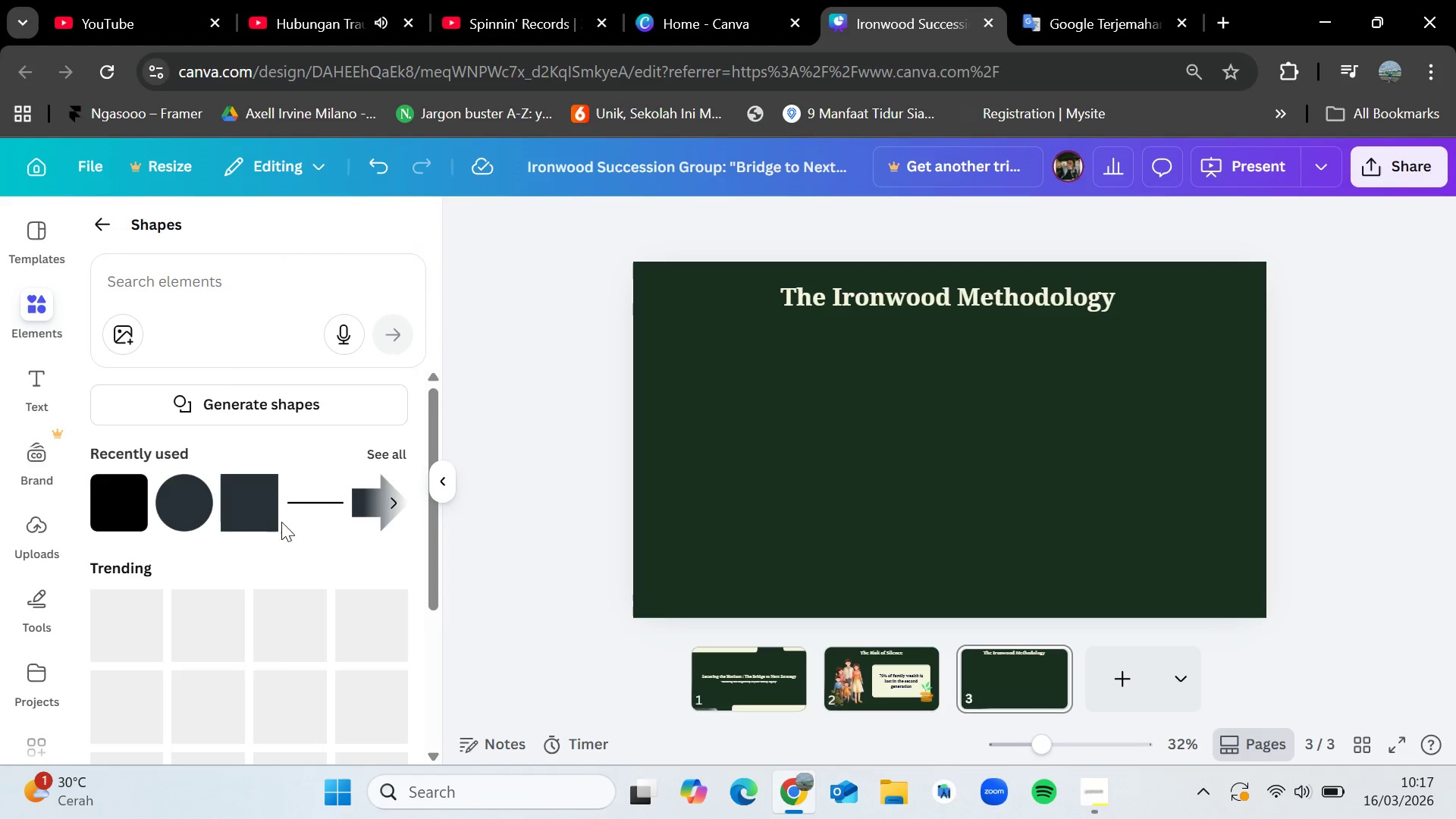 
left_click_drag(start_coordinate=[241, 497], to_coordinate=[805, 422])
 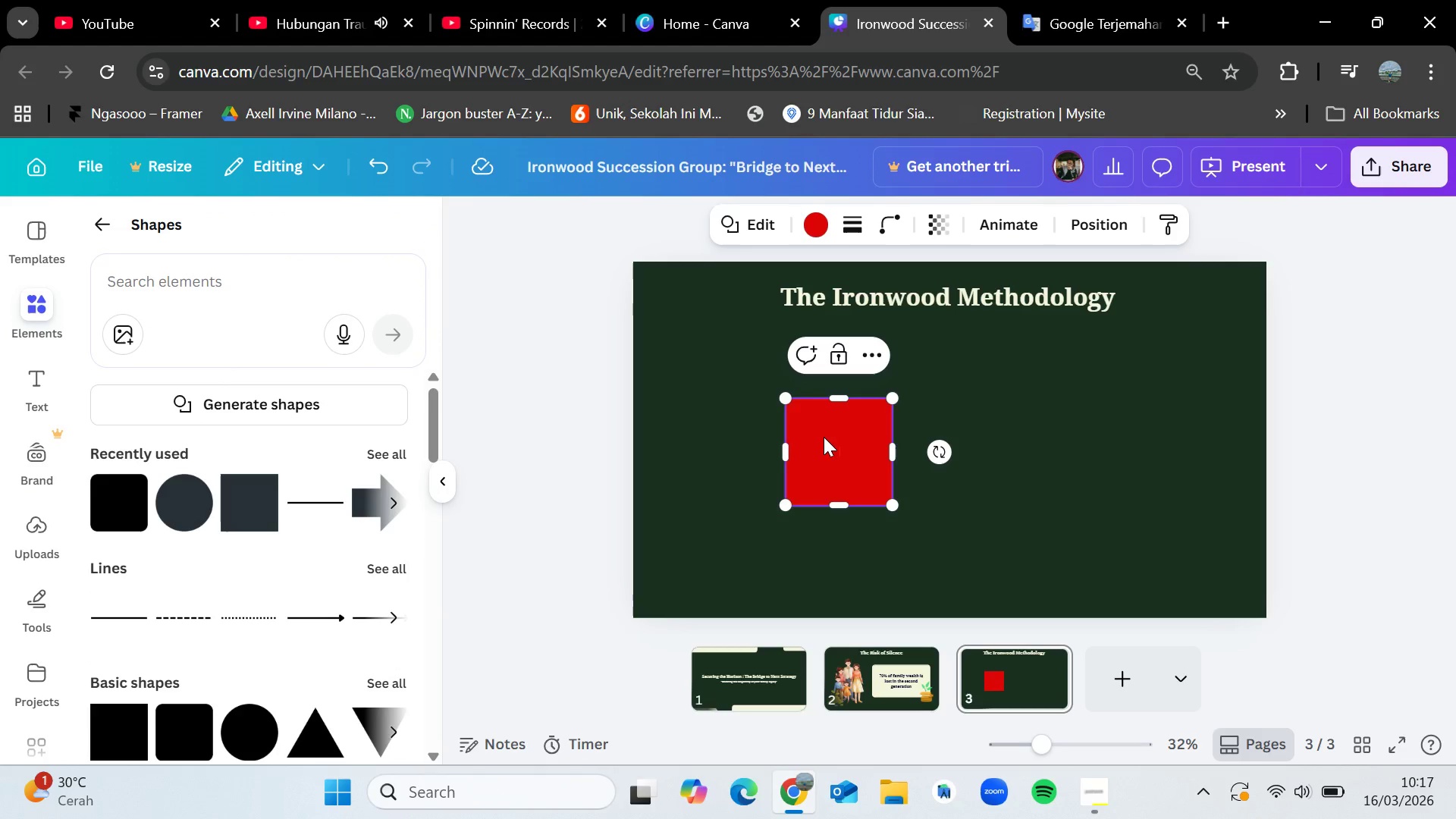 
left_click_drag(start_coordinate=[824, 437], to_coordinate=[791, 461])
 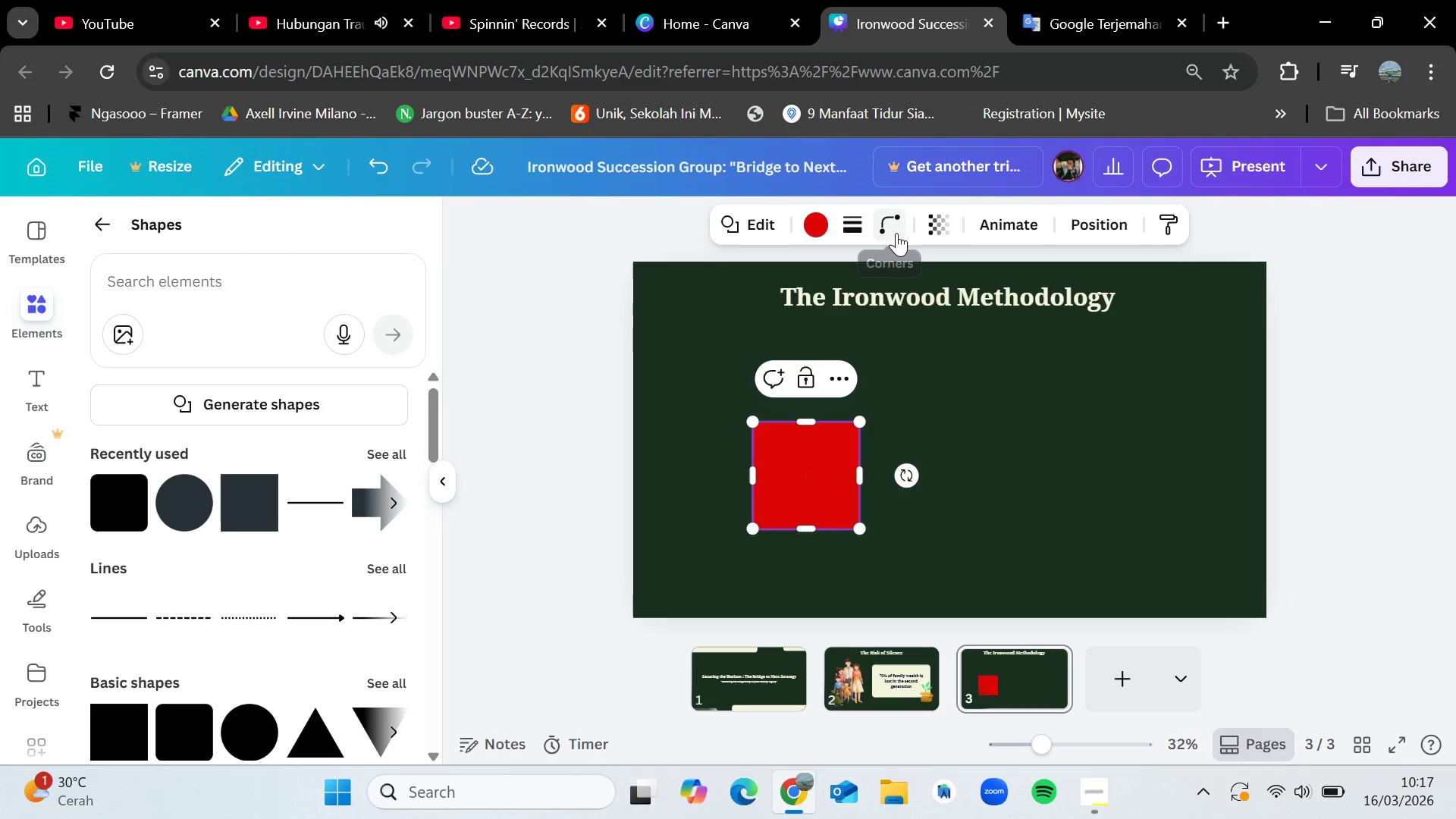 
left_click([858, 218])
 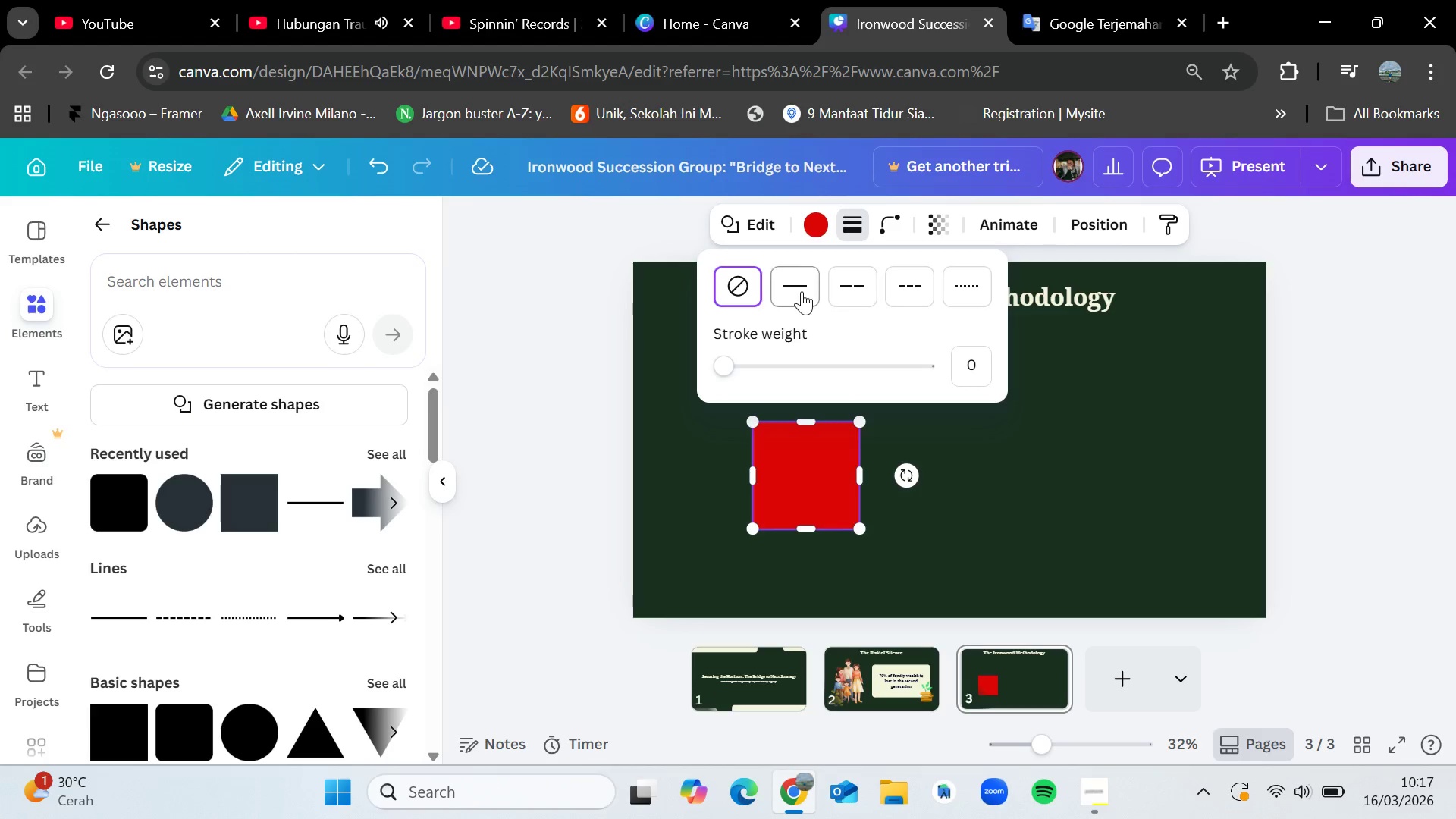 
left_click([801, 290])
 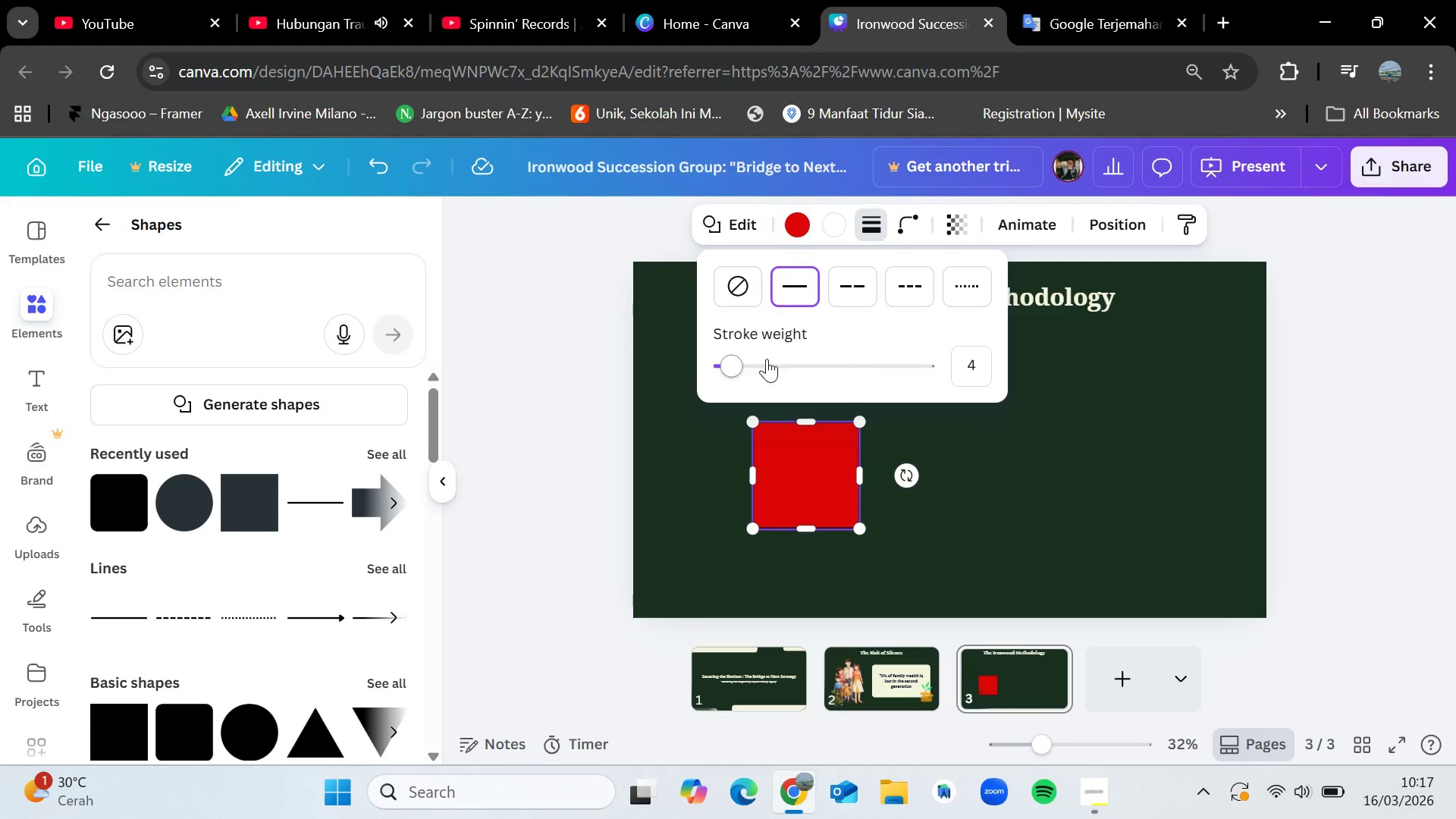 
left_click_drag(start_coordinate=[723, 364], to_coordinate=[740, 362])
 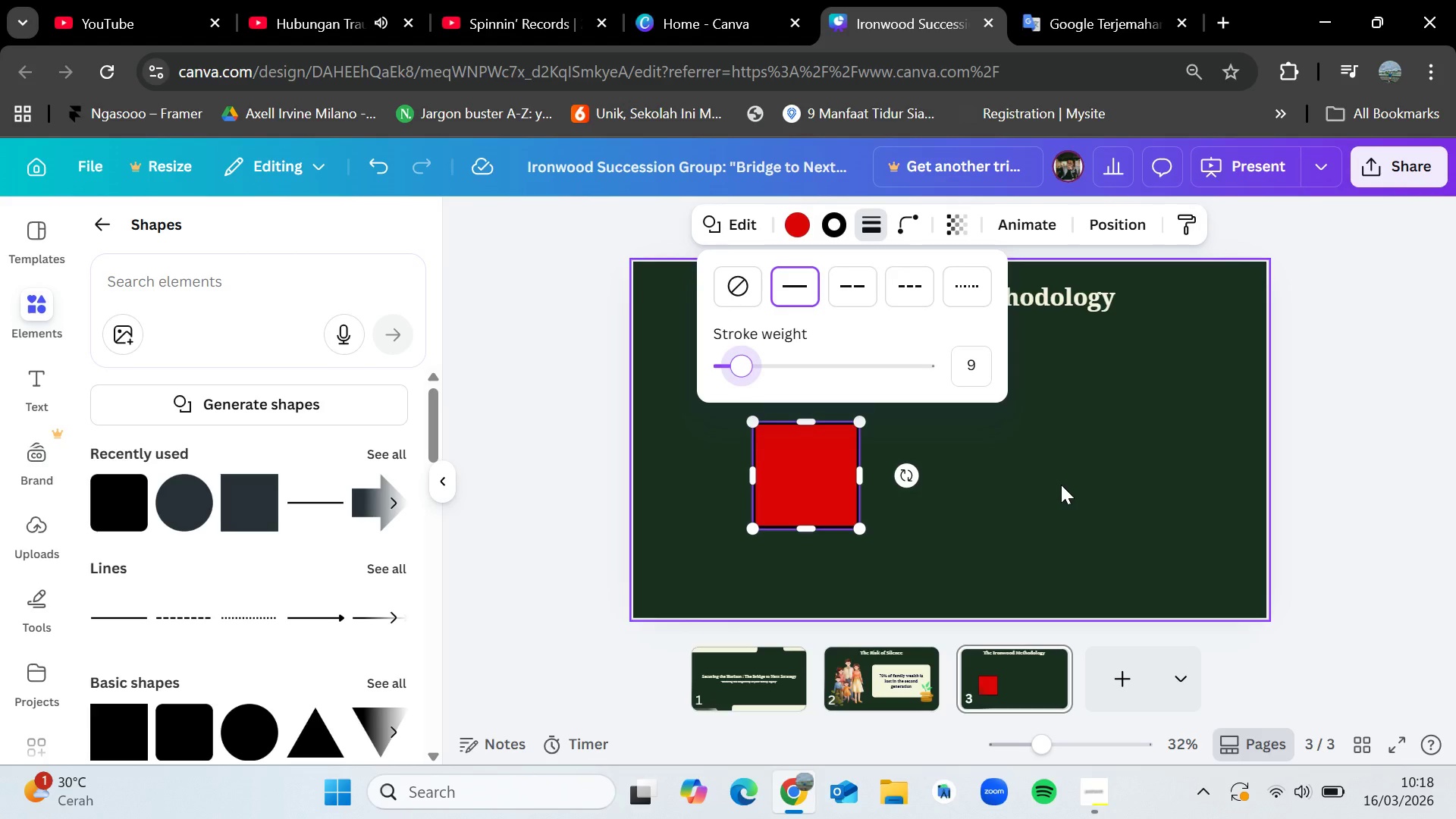 
left_click([1061, 485])
 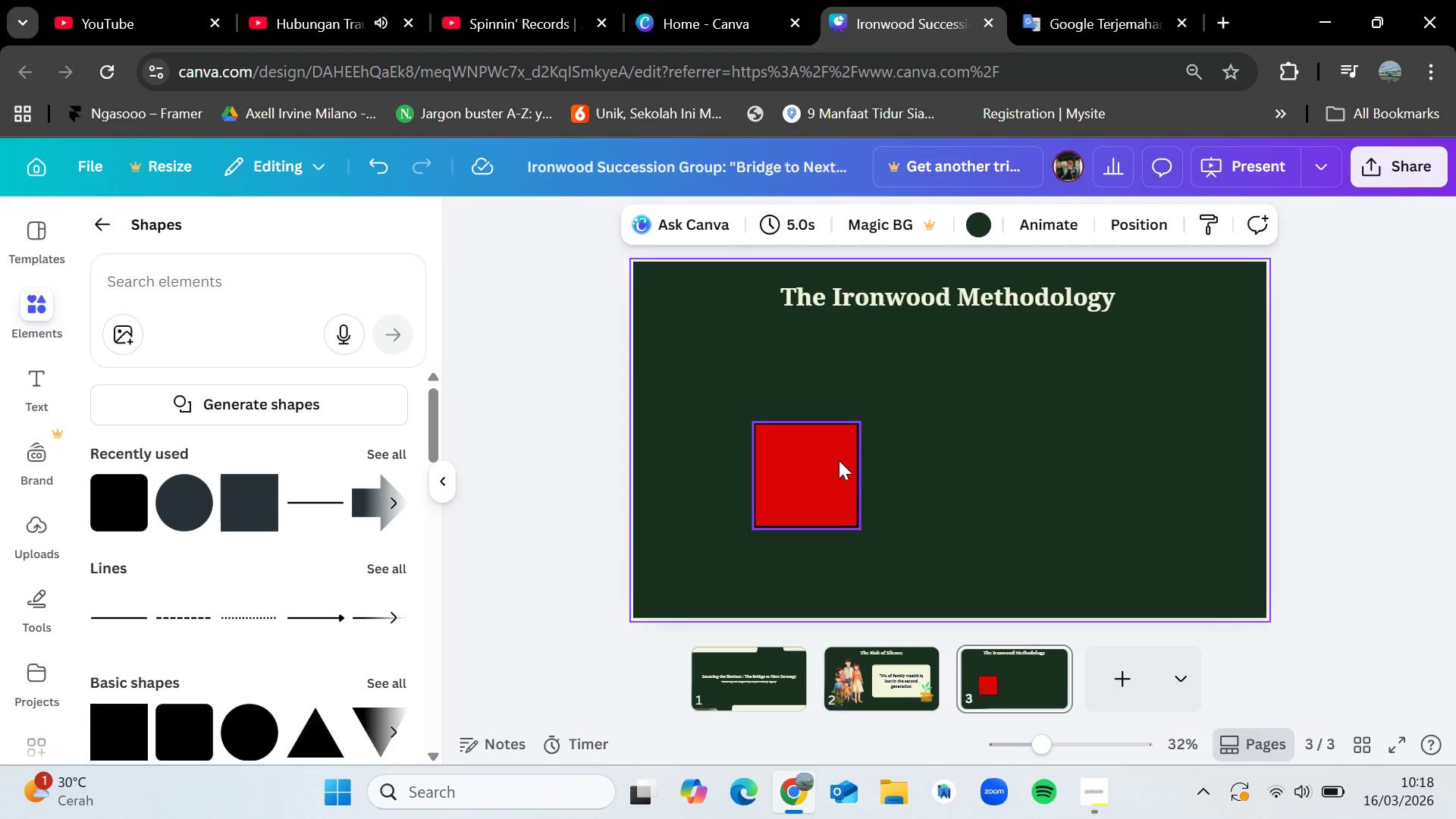 
left_click([824, 463])
 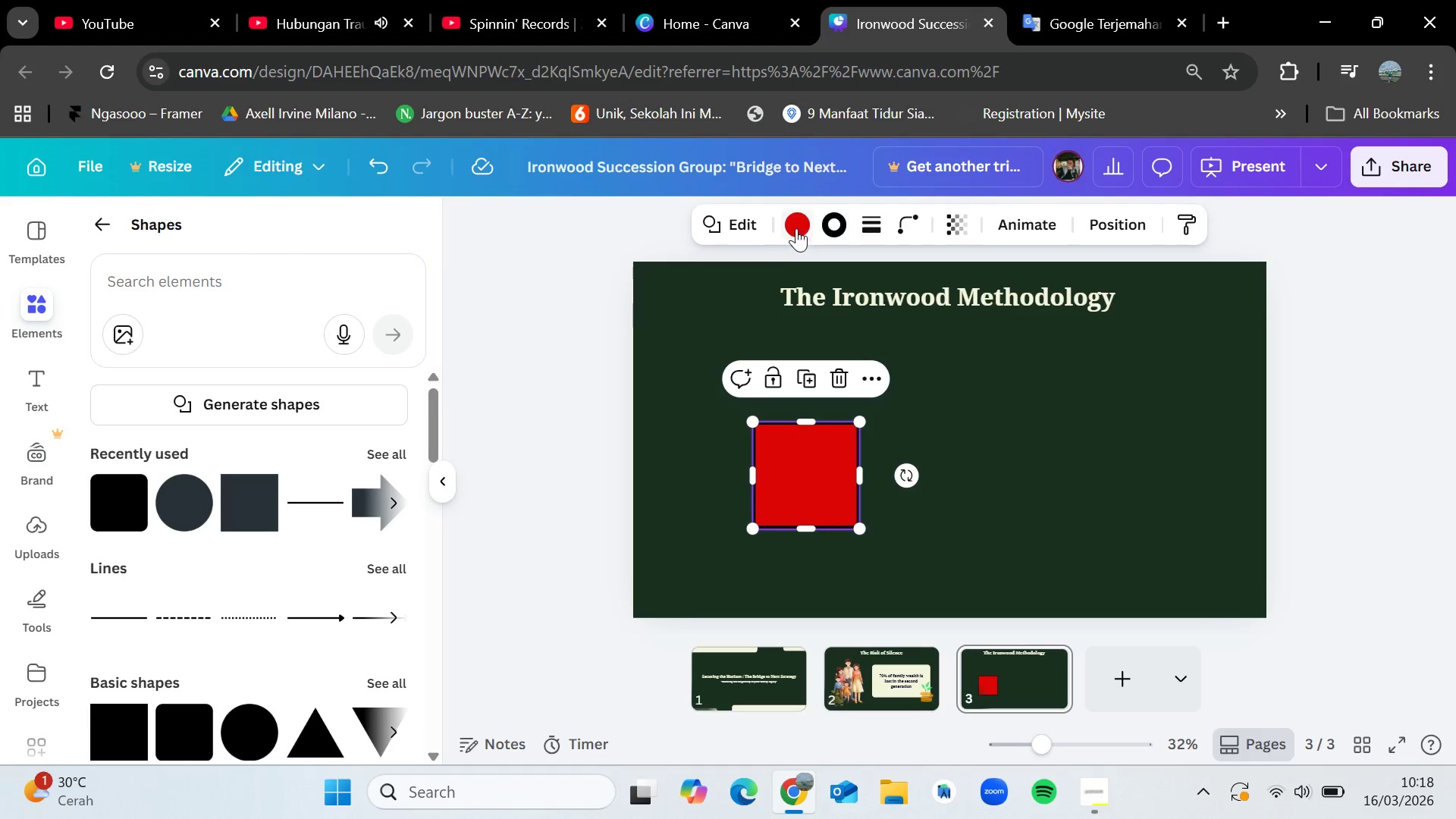 
left_click([795, 226])
 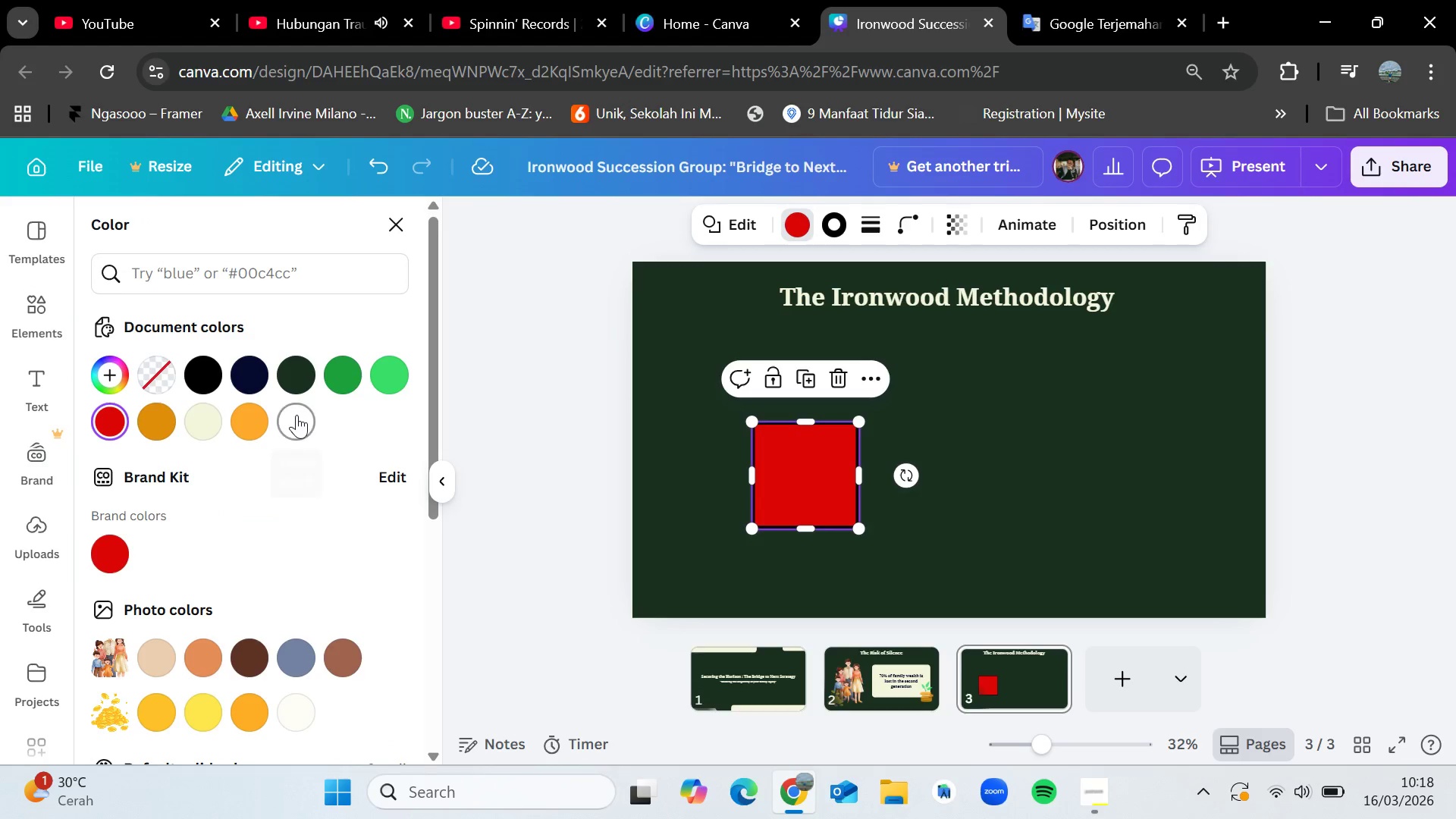 
left_click([297, 415])
 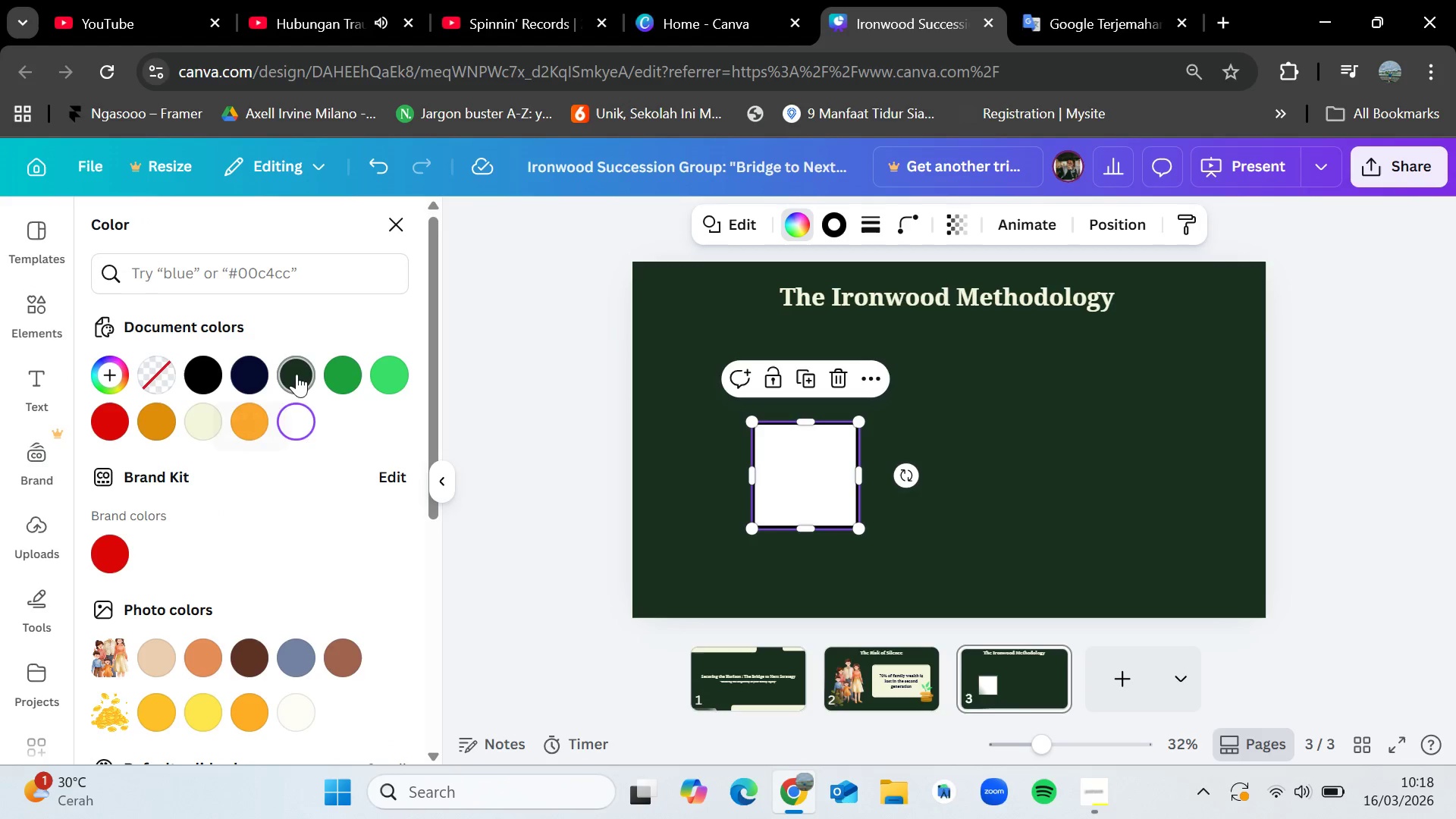 
left_click([297, 374])
 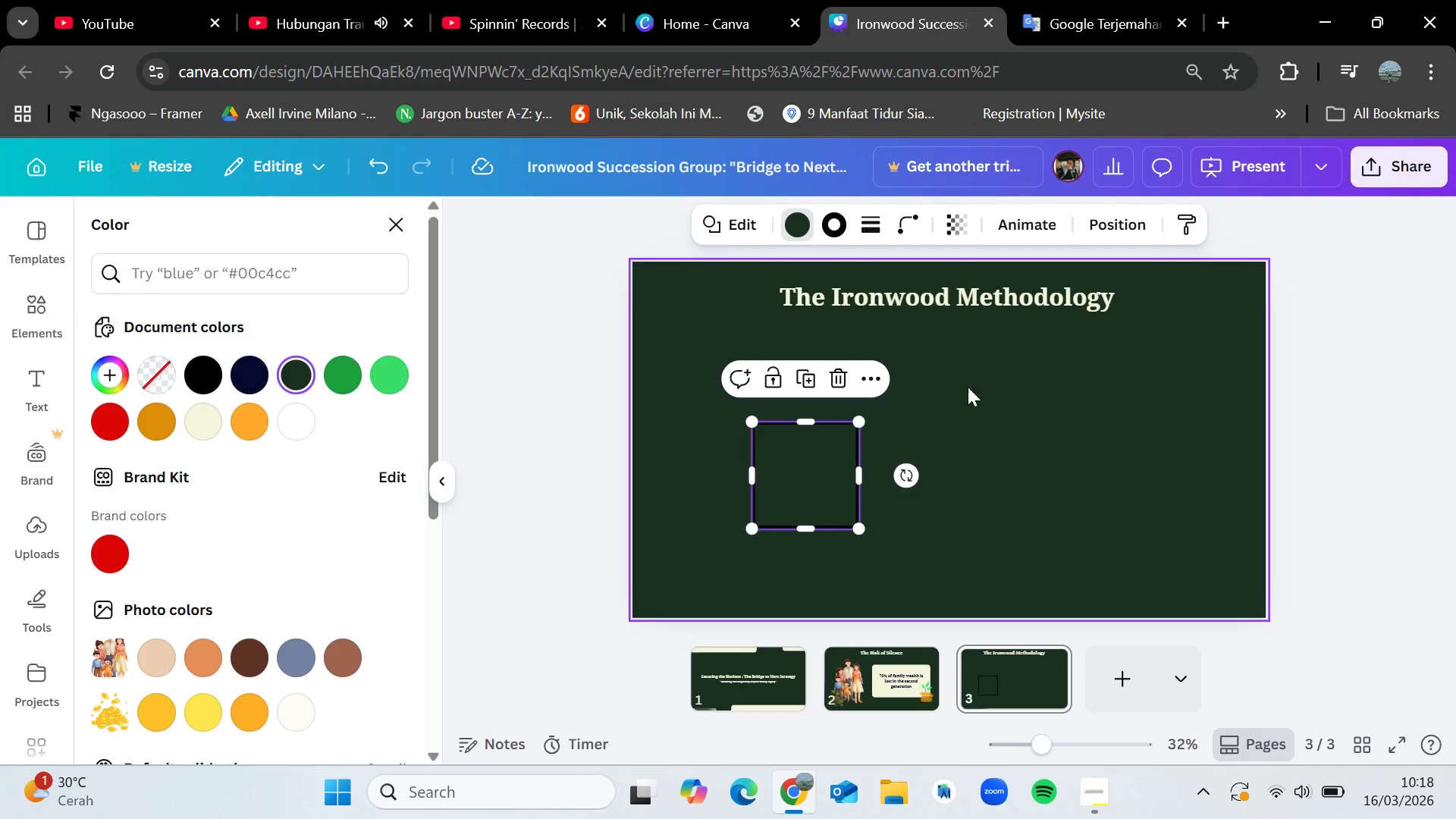 
left_click([1008, 378])
 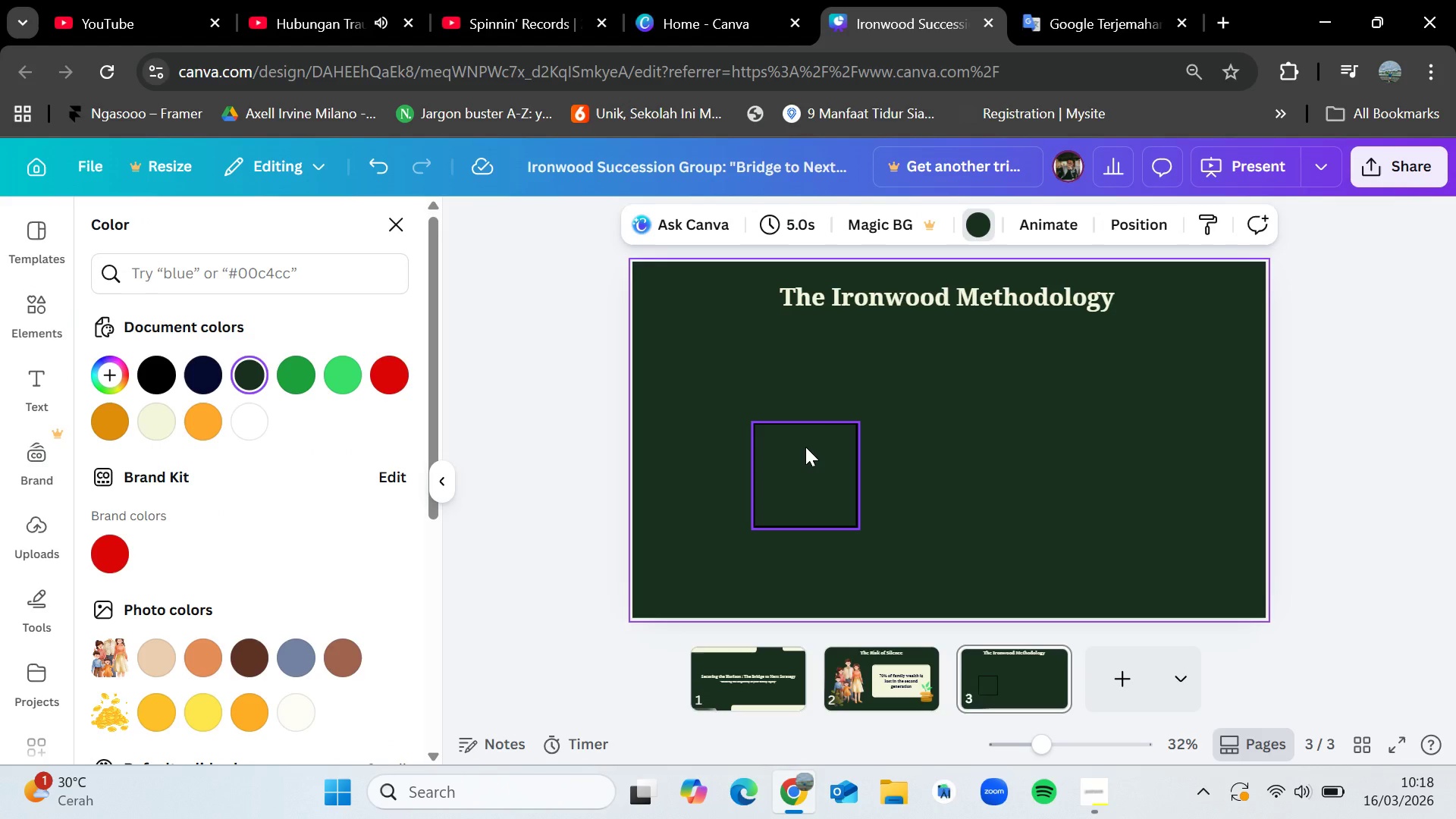 
left_click([805, 447])
 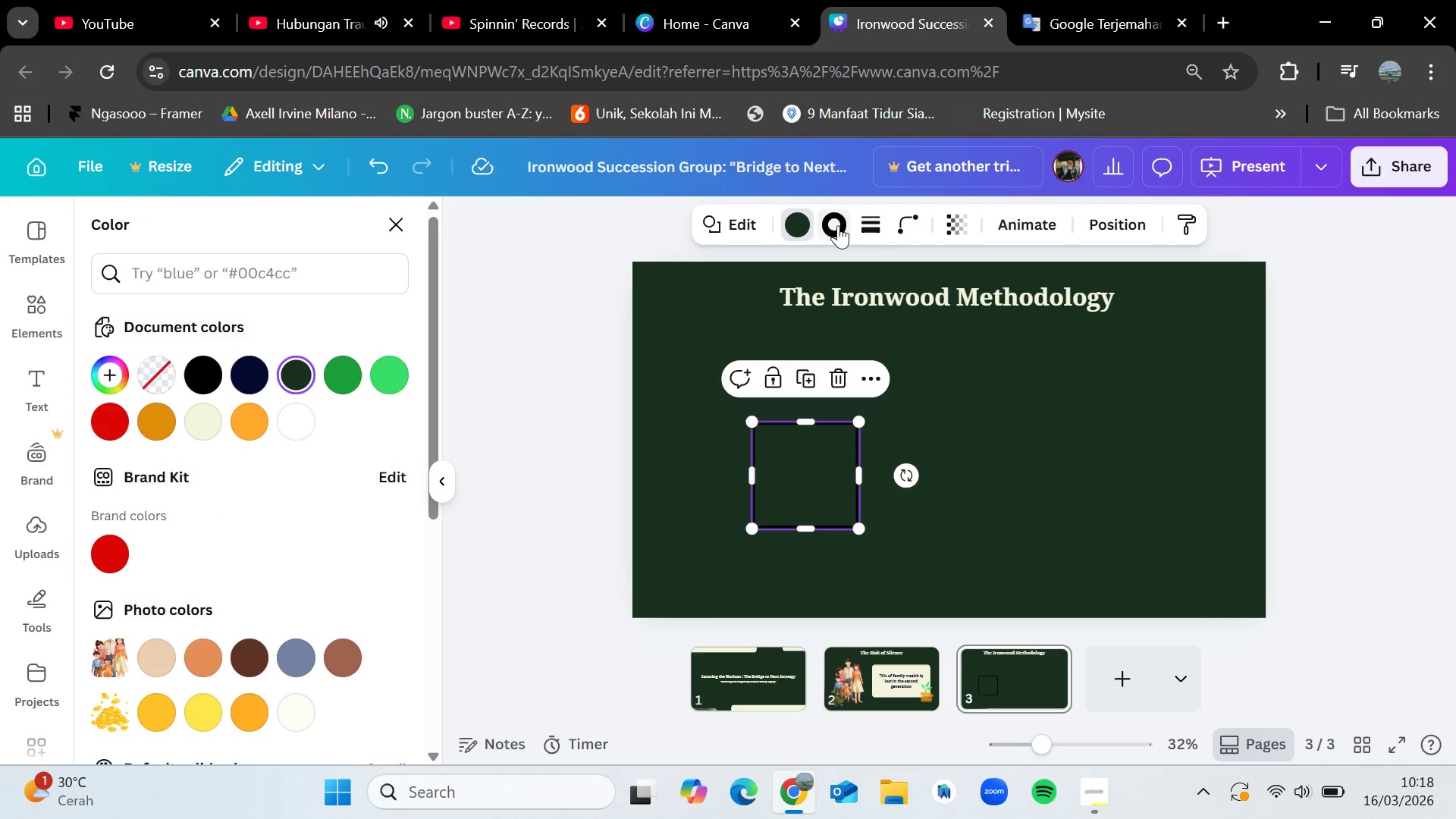 
left_click([837, 224])
 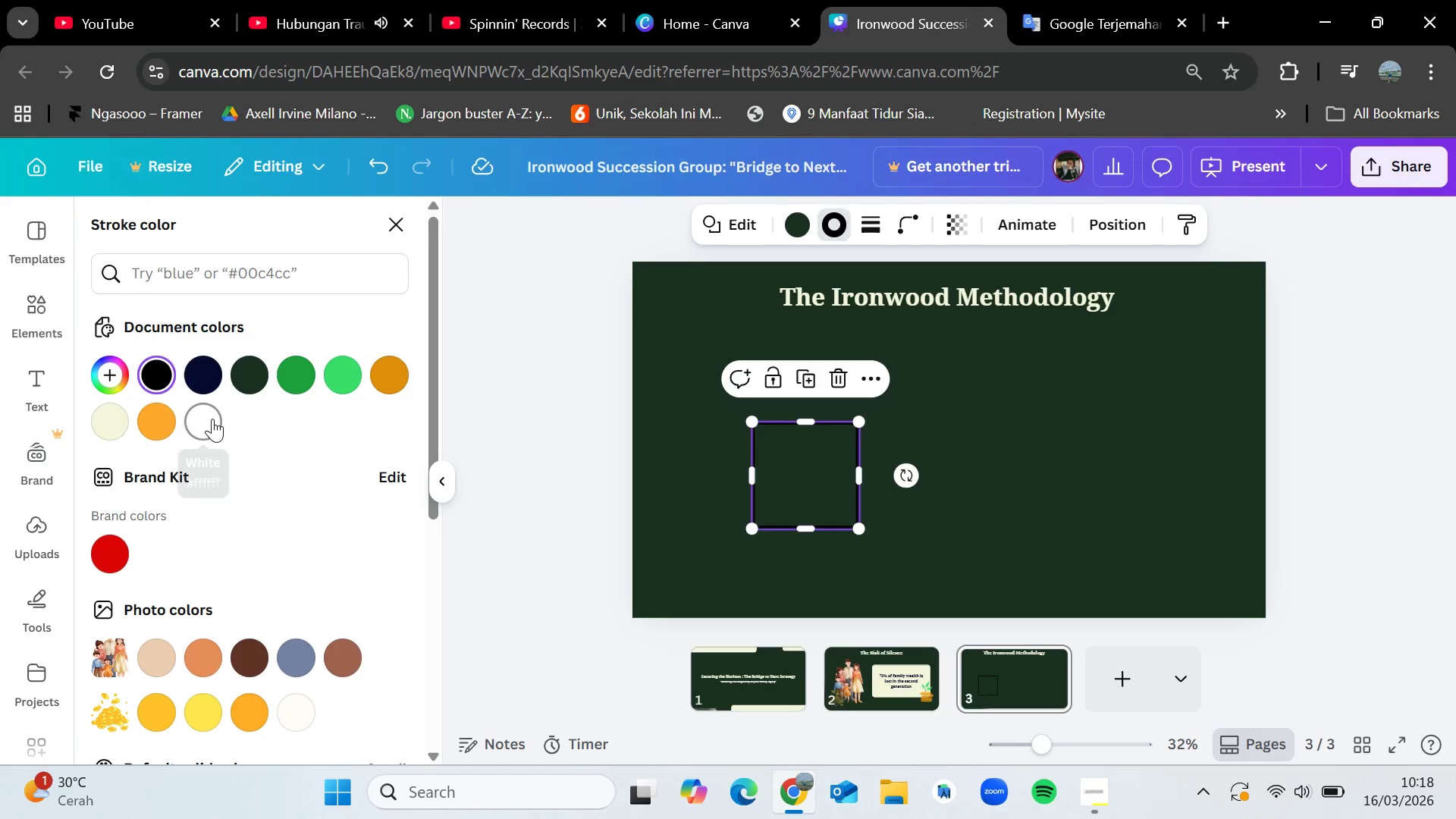 
left_click([210, 418])
 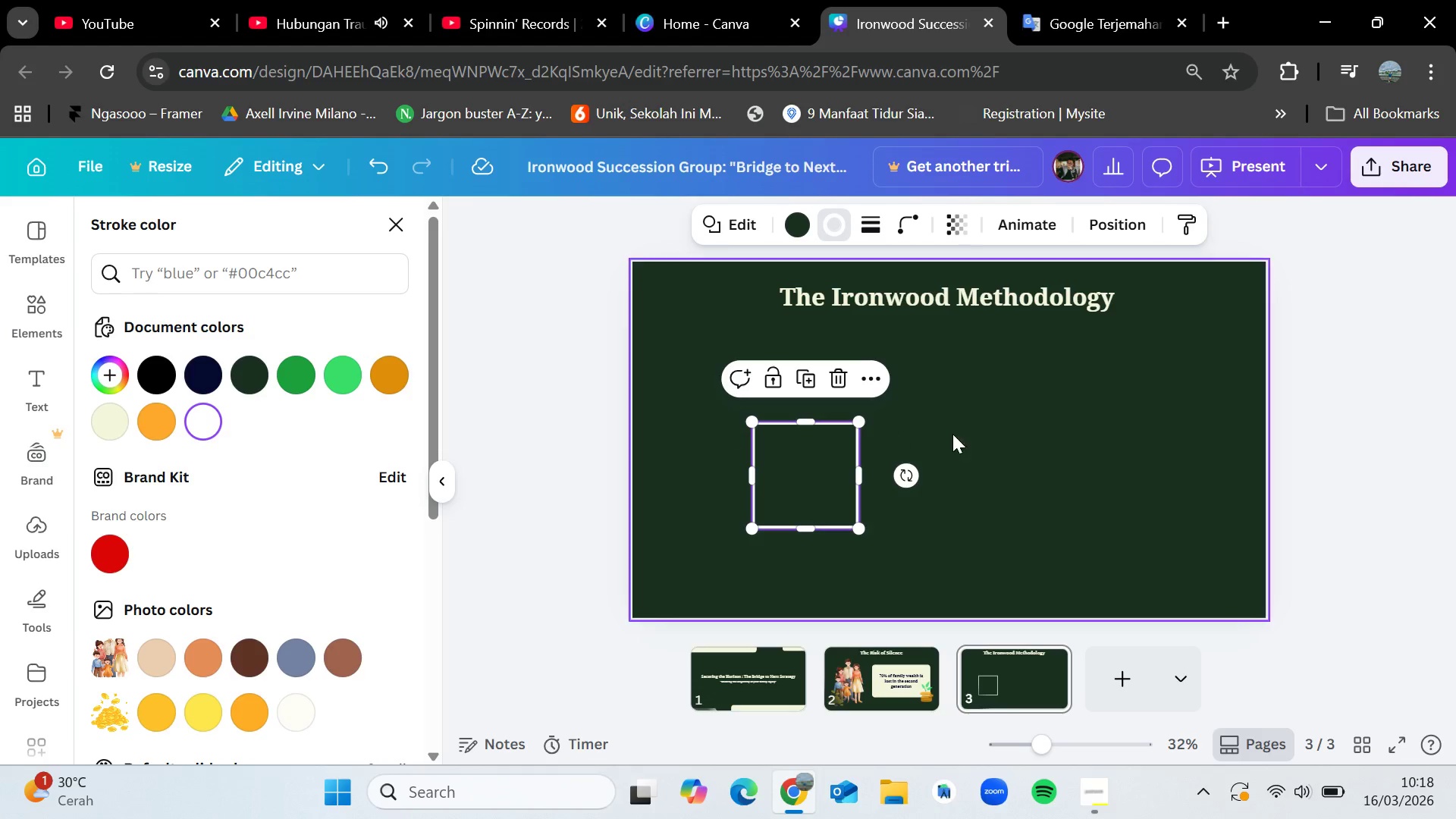 
left_click([1027, 443])
 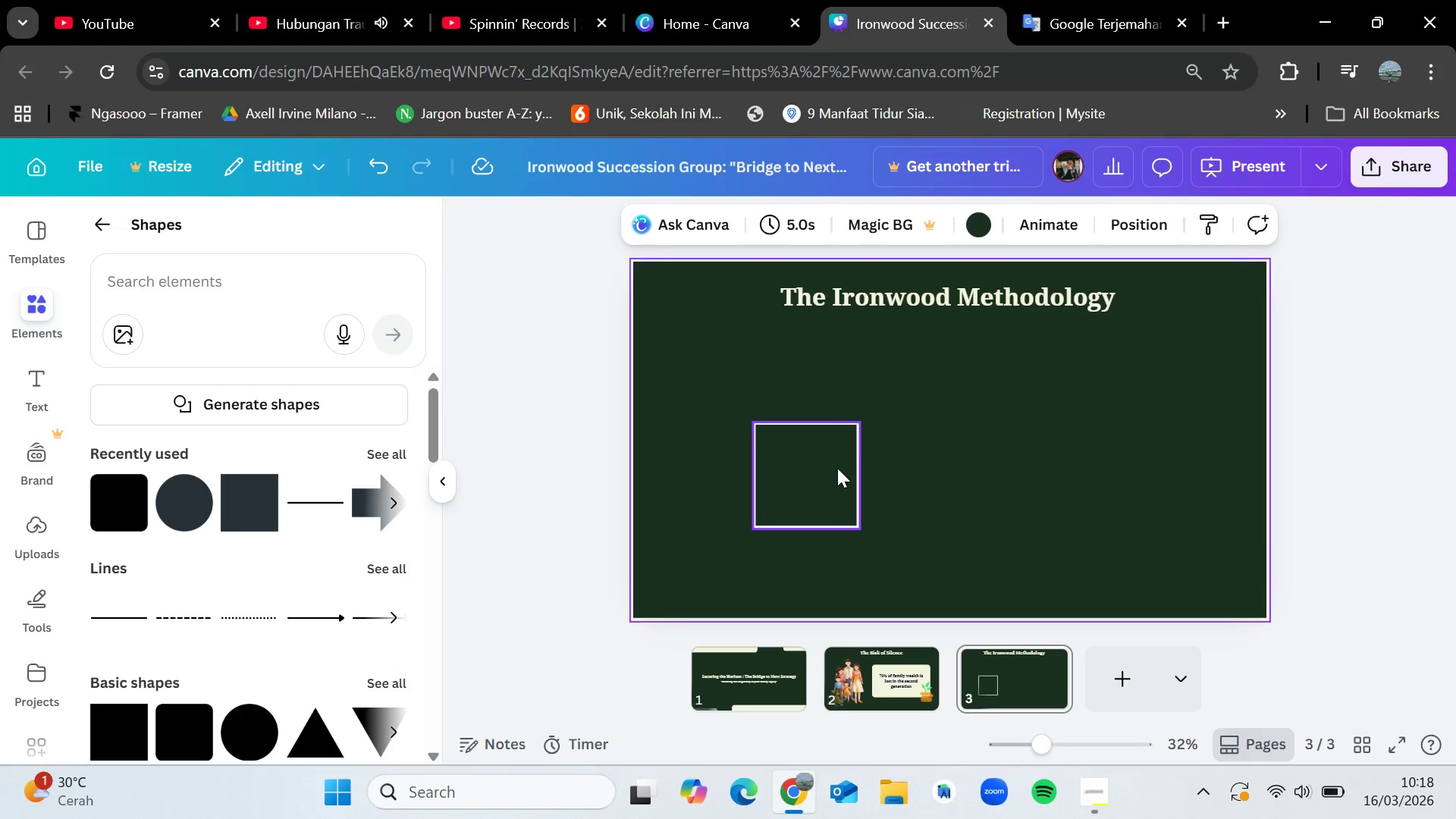 
left_click_drag(start_coordinate=[837, 468], to_coordinate=[846, 493])
 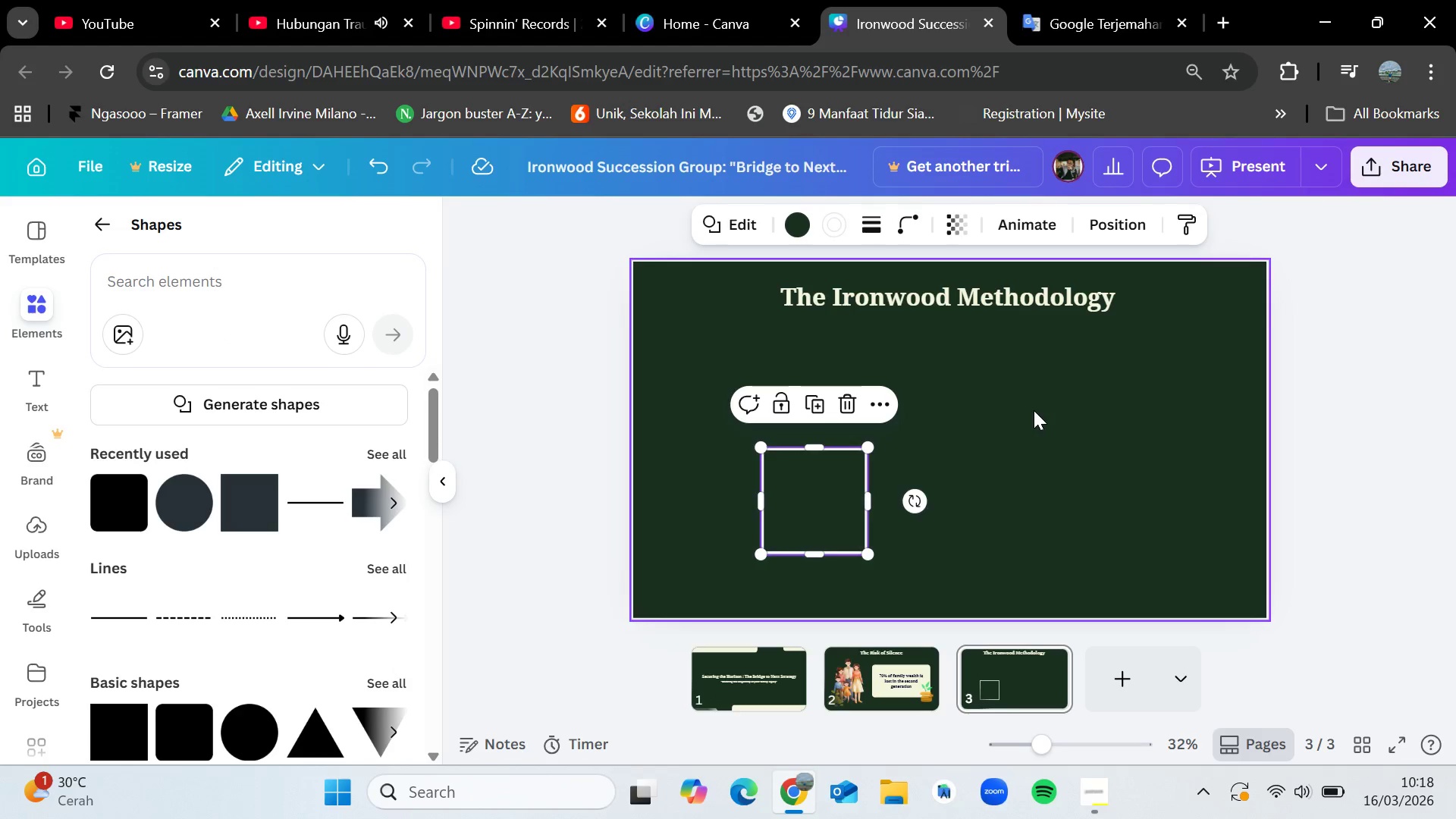 
left_click([1034, 410])
 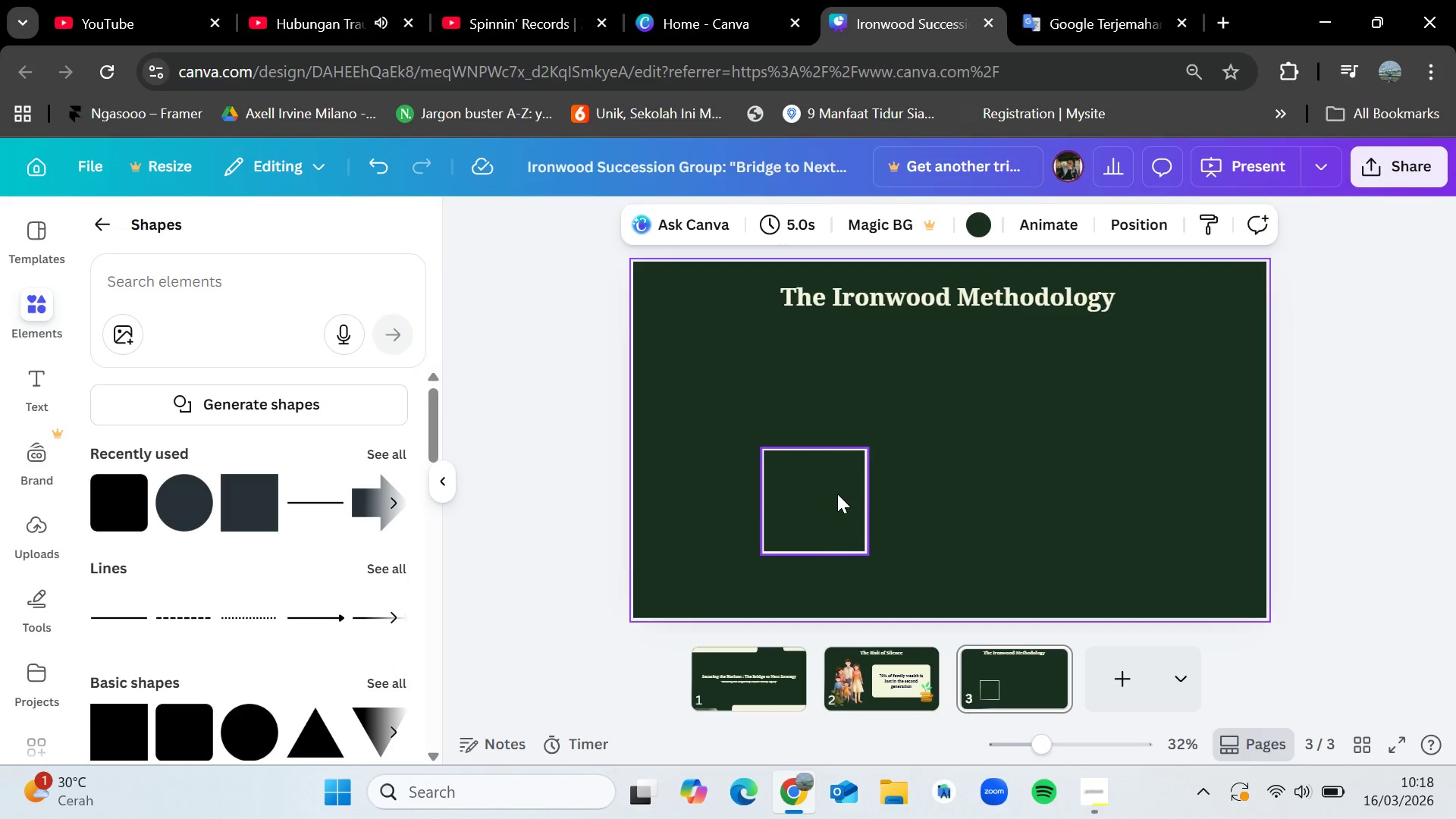 
left_click_drag(start_coordinate=[837, 494], to_coordinate=[824, 494])
 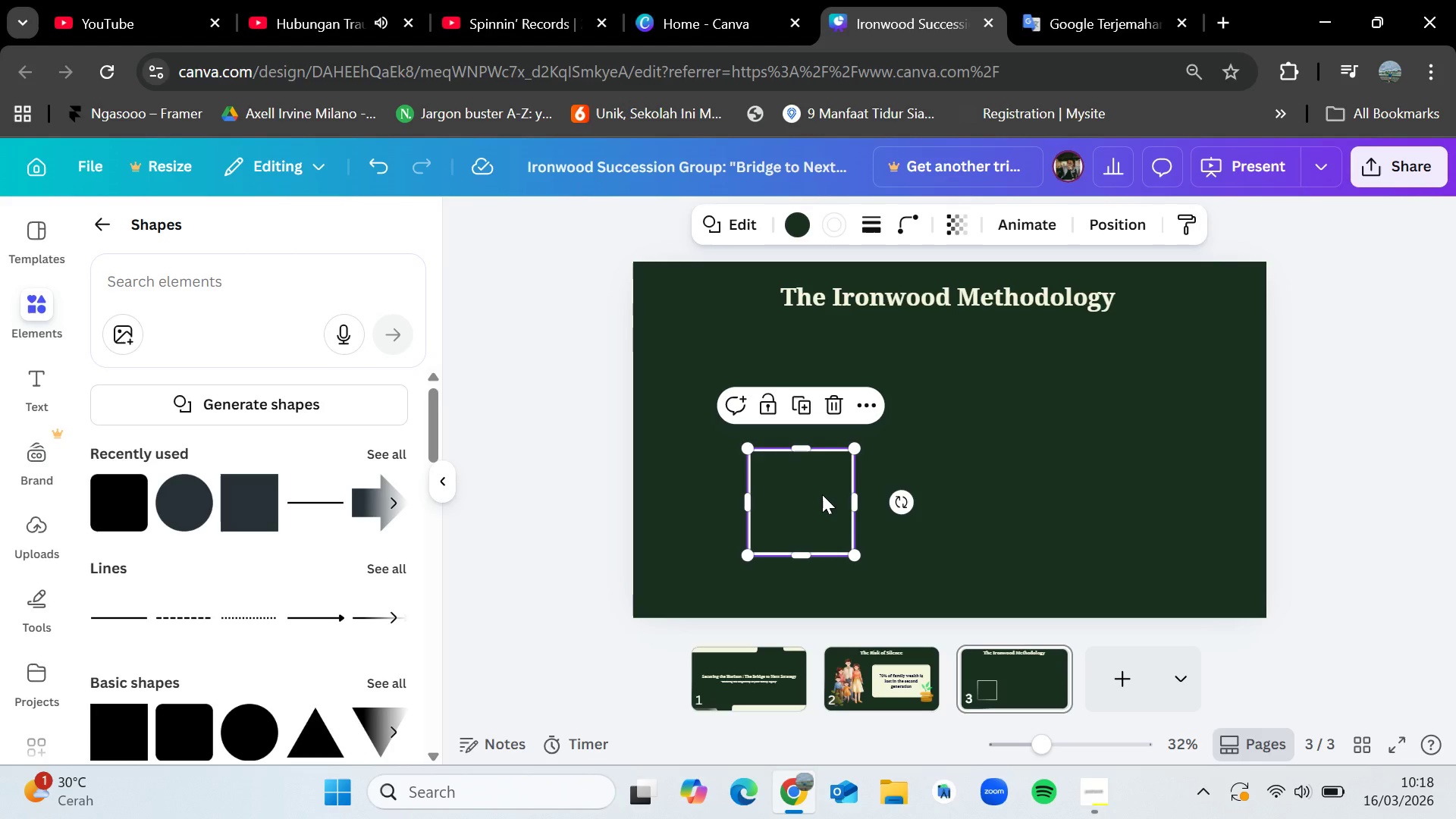 
key(Control+C)
 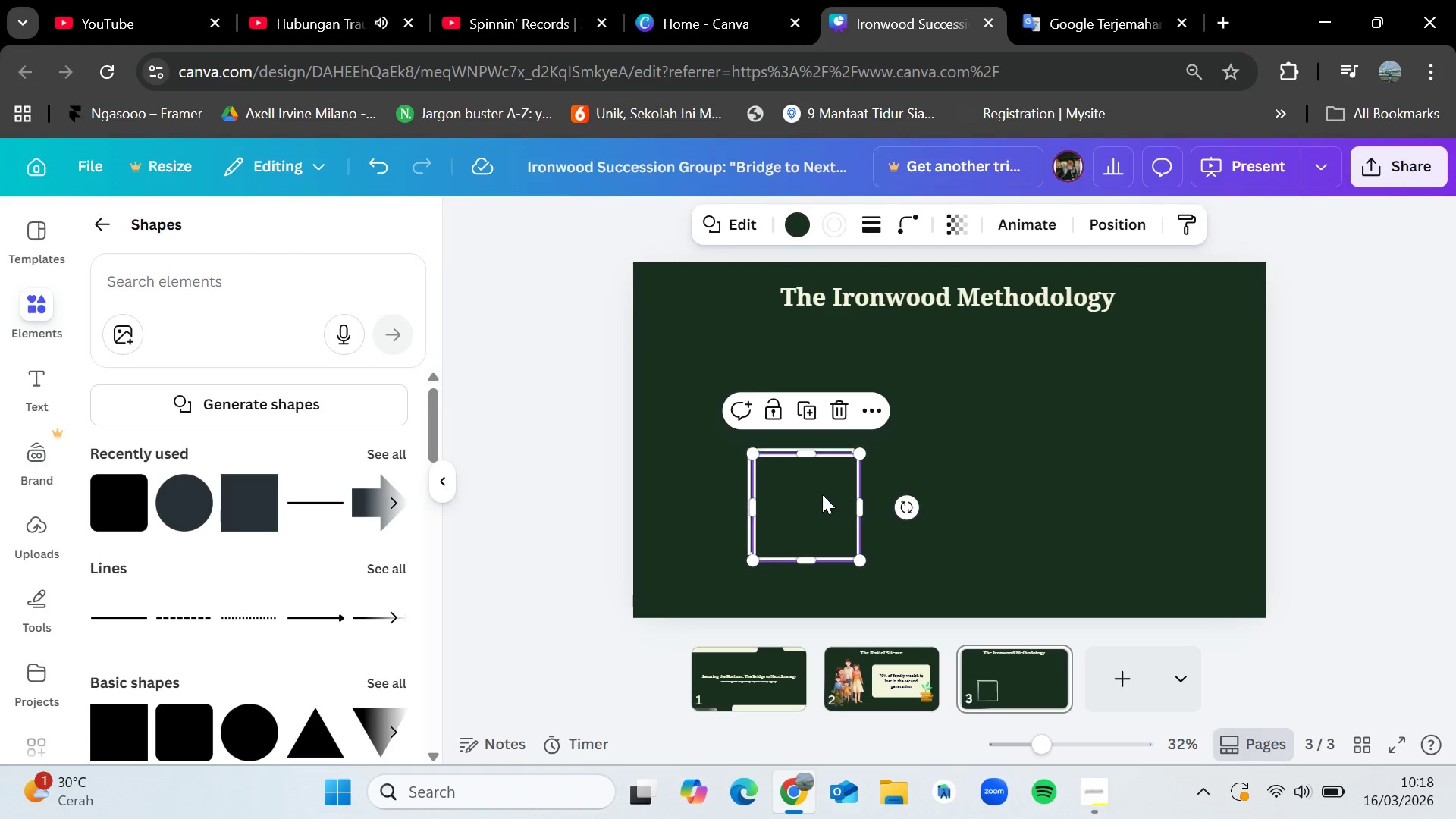 
key(Control+V)
 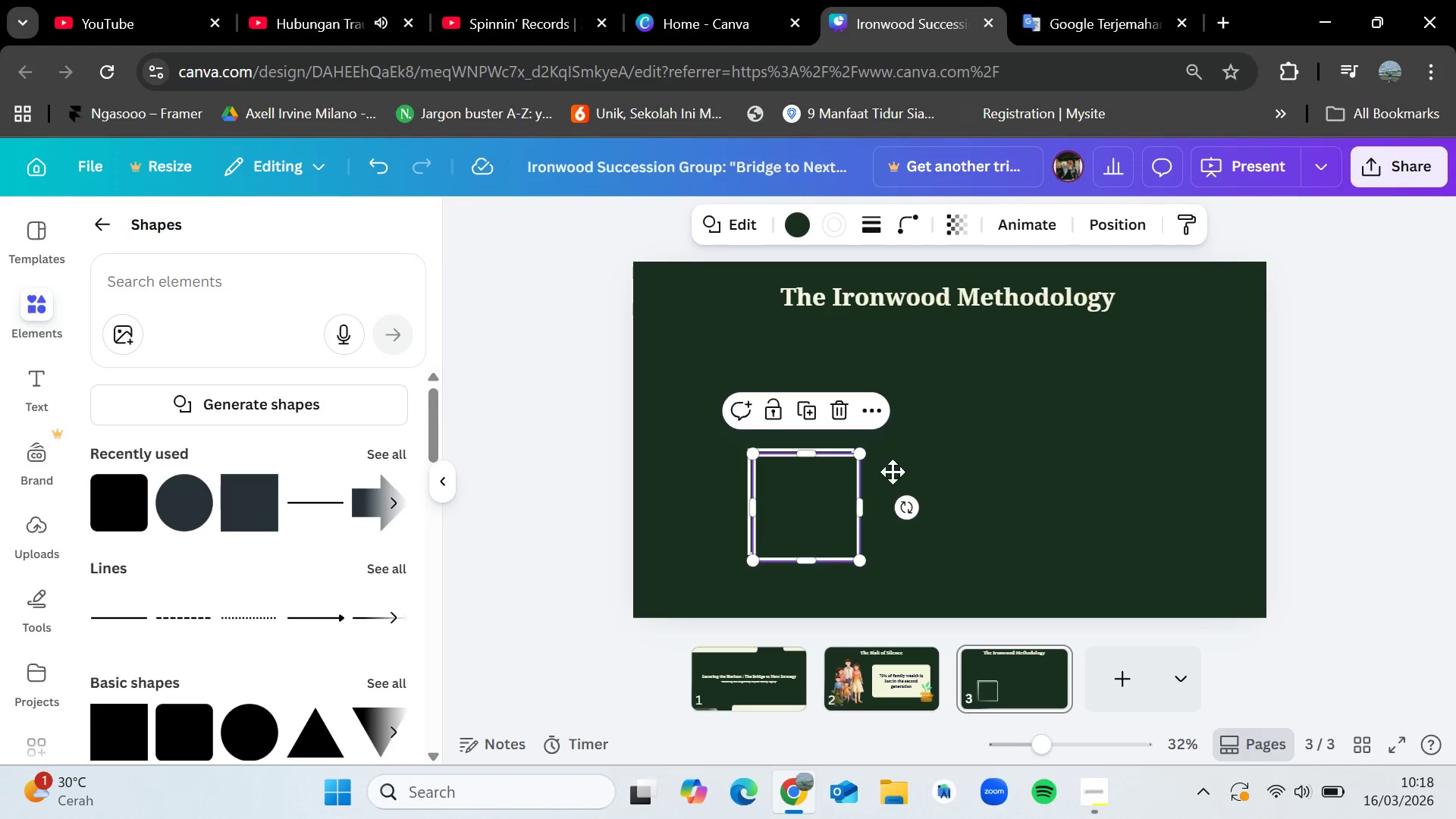 
left_click_drag(start_coordinate=[823, 500], to_coordinate=[912, 437])
 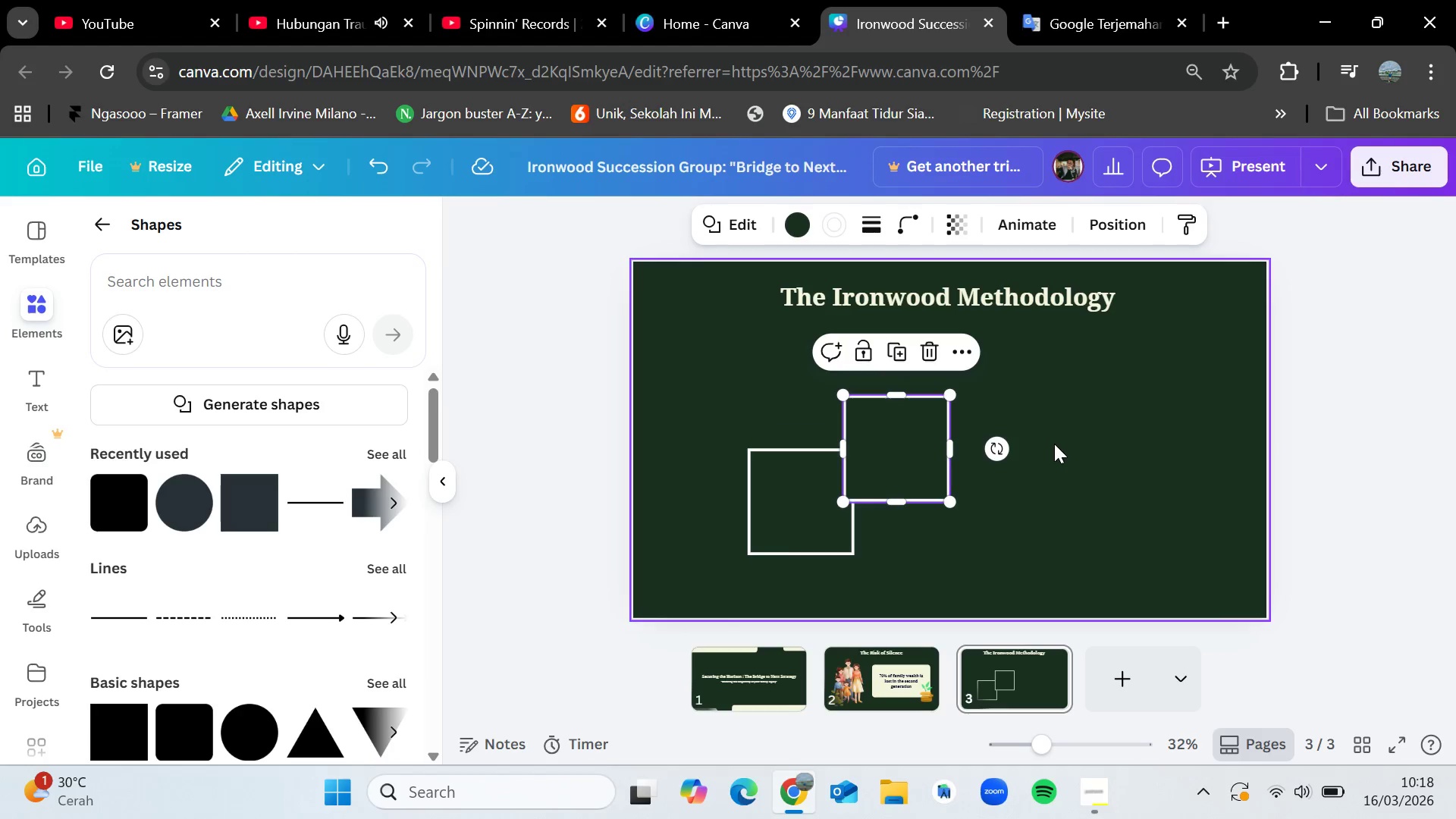 
left_click([1054, 444])
 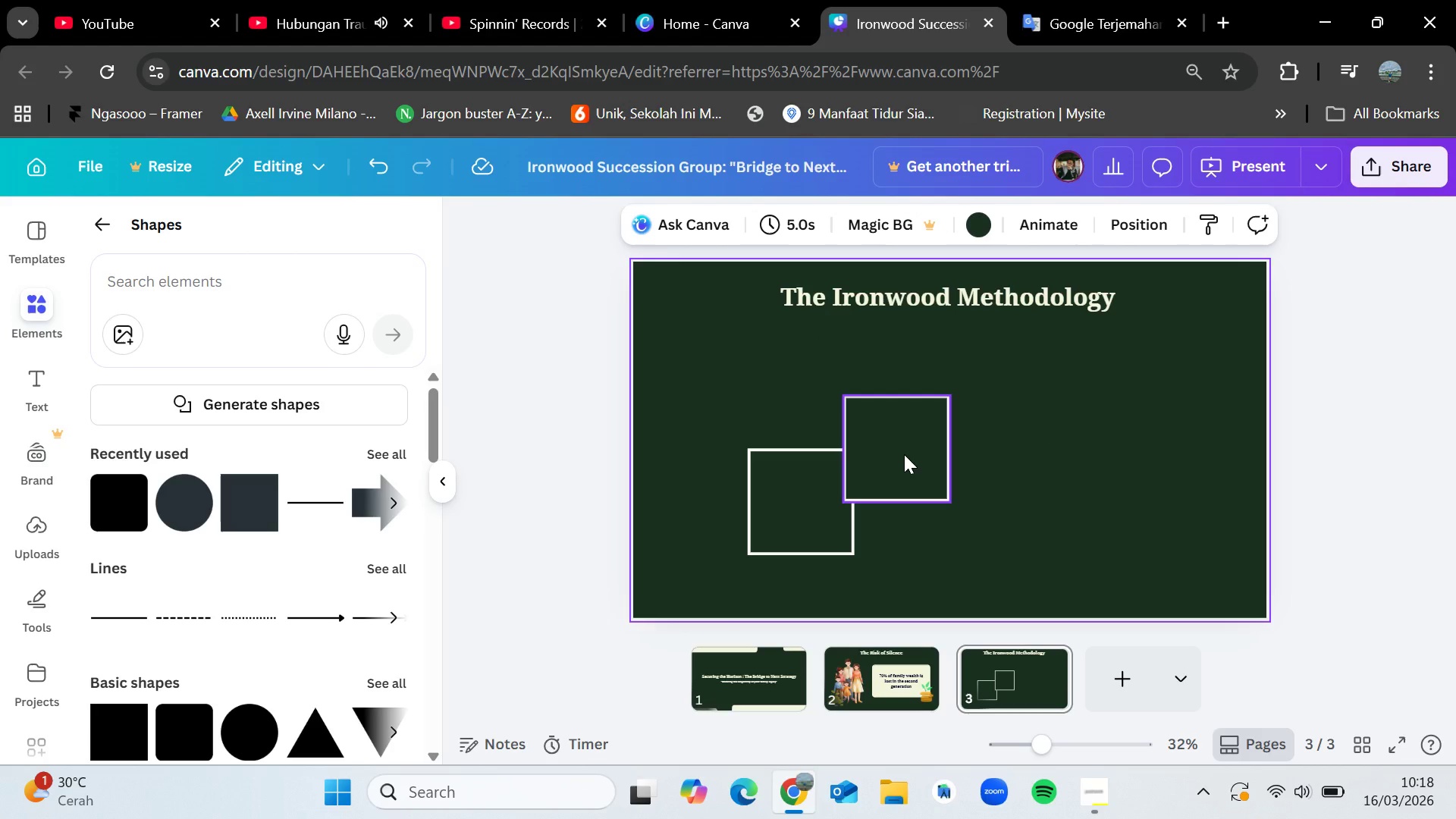 
wait(6.44)
 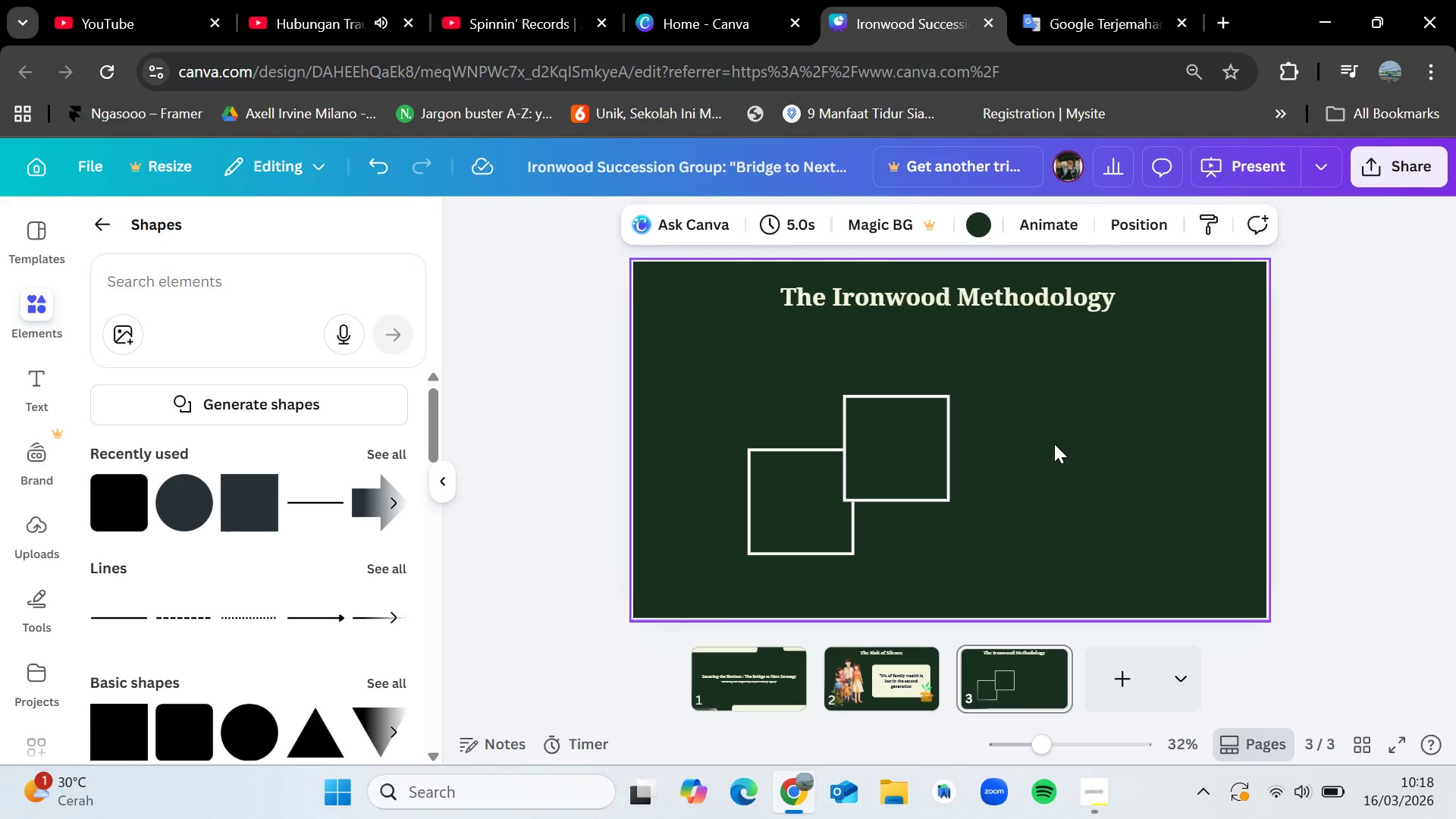 
key(Delete)
 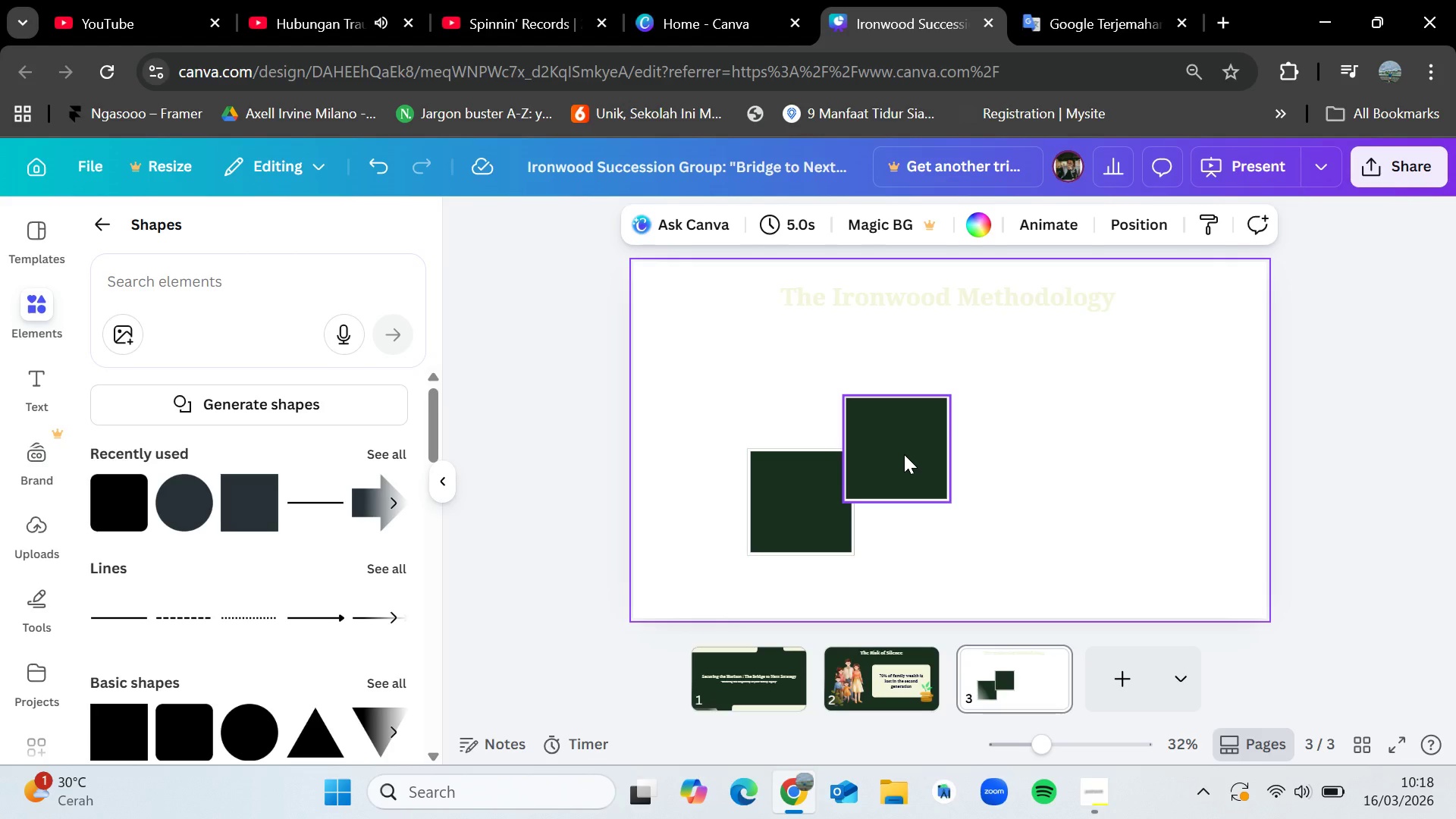 
key(Control+Z)
 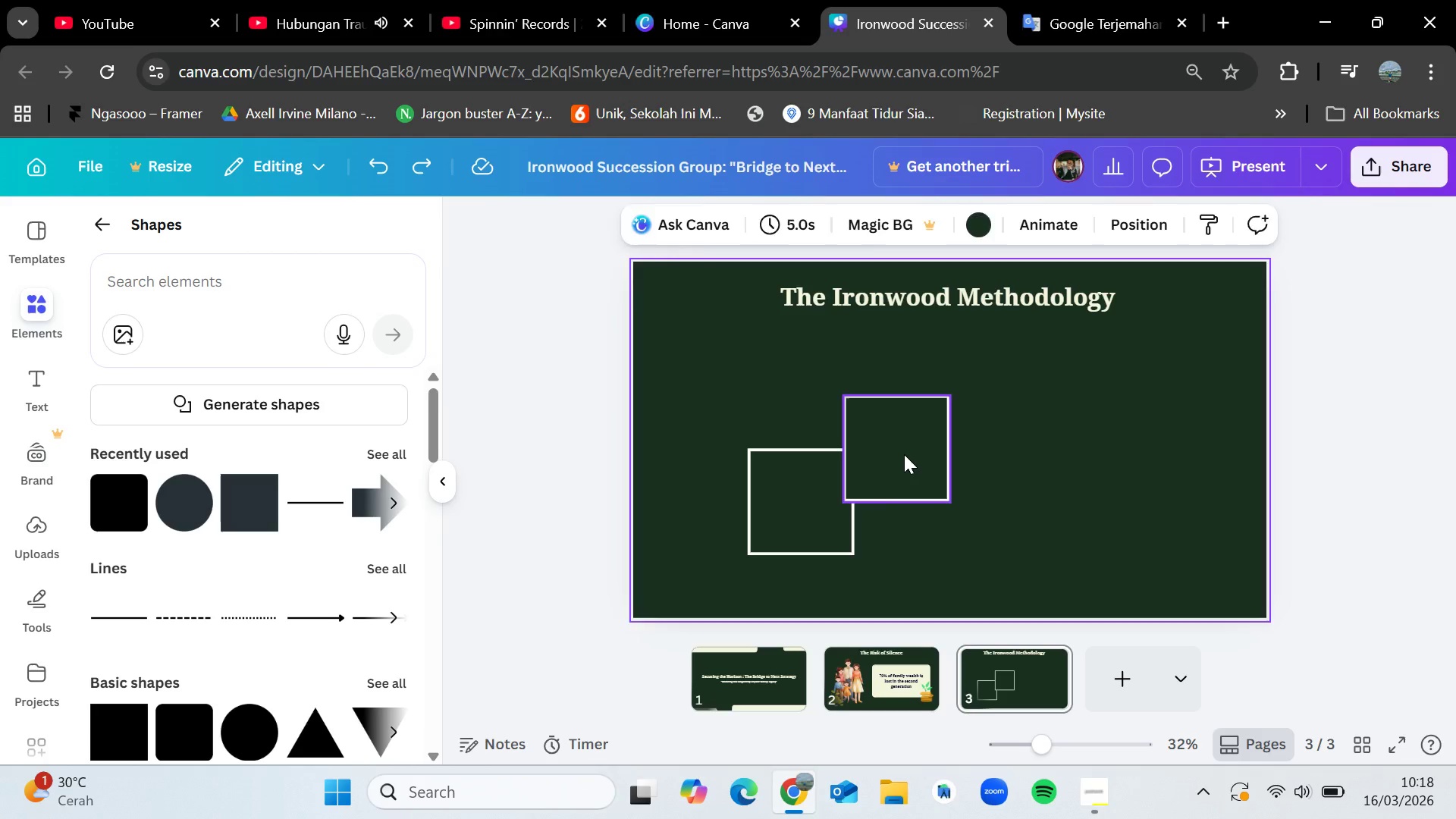 
left_click([904, 454])
 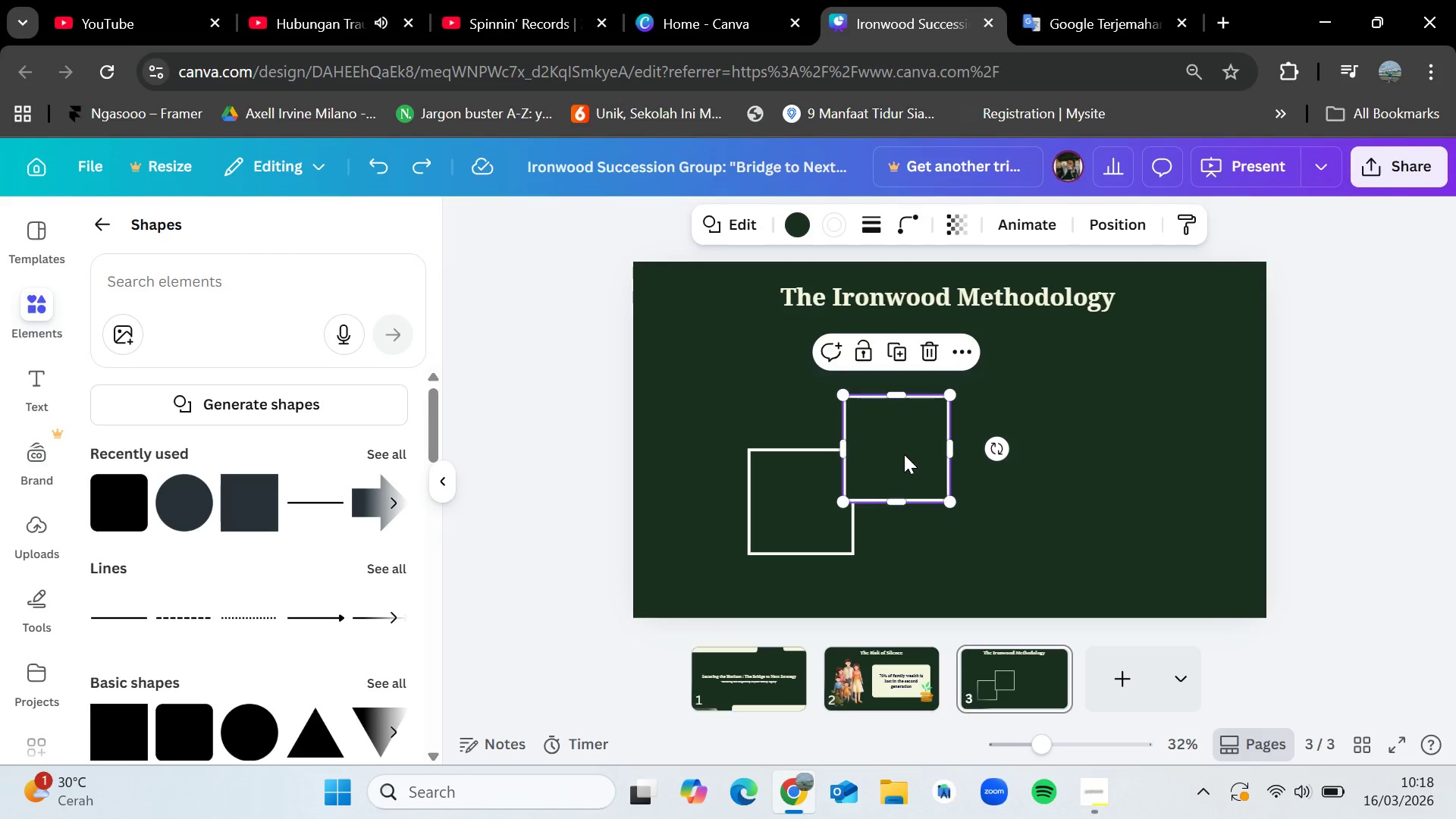 
key(Delete)
 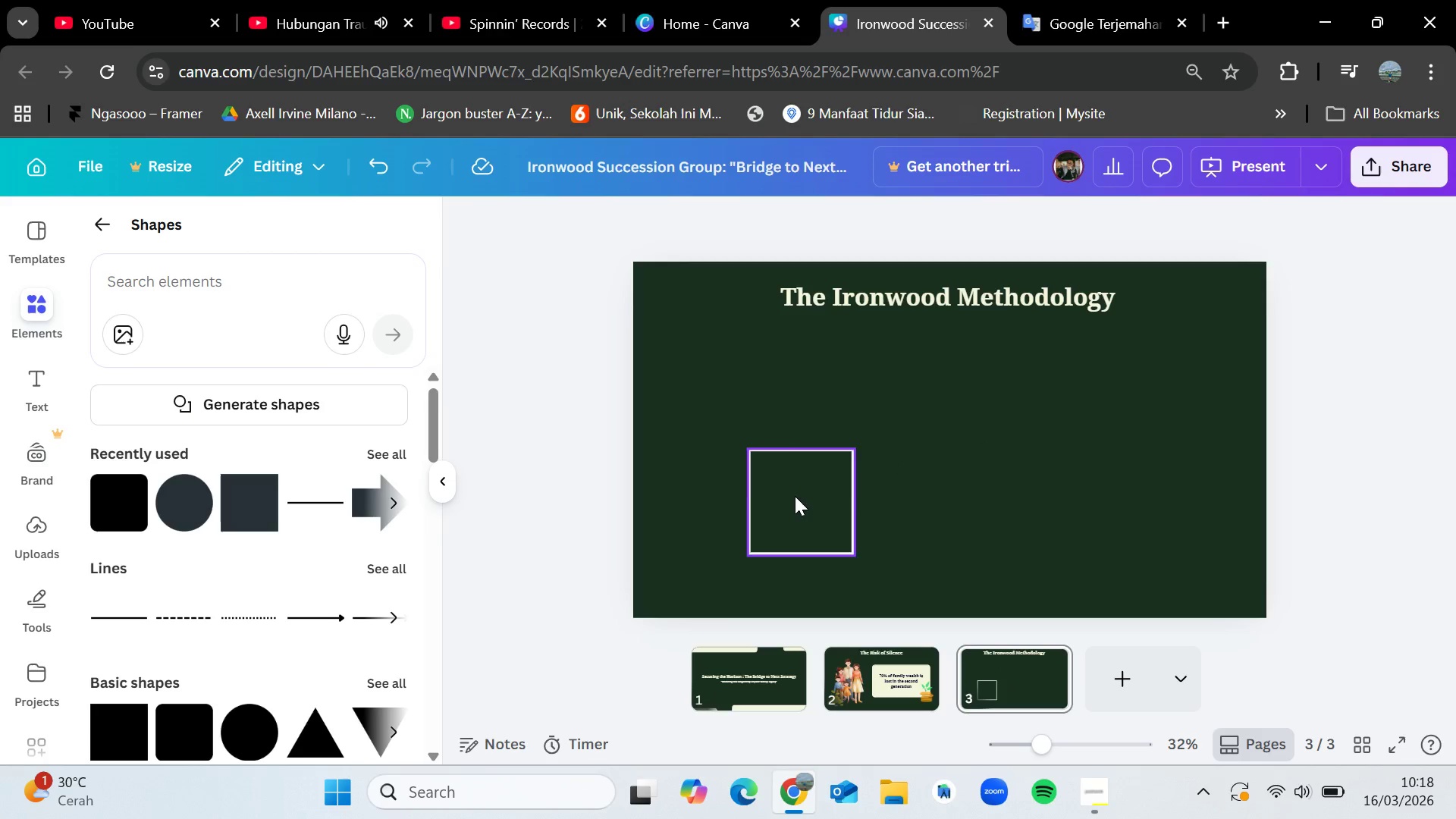 
left_click([795, 496])
 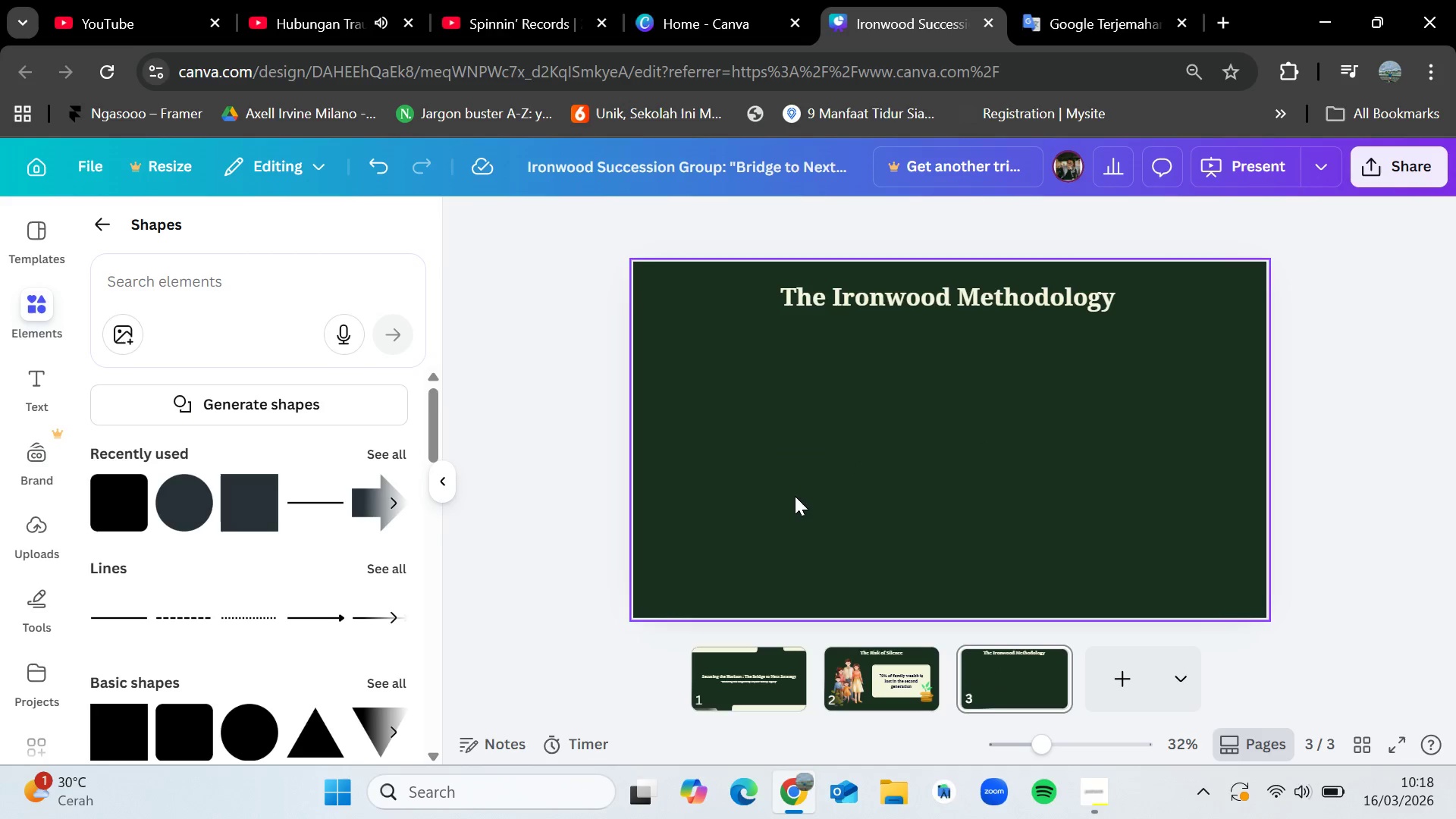 
key(Delete)
 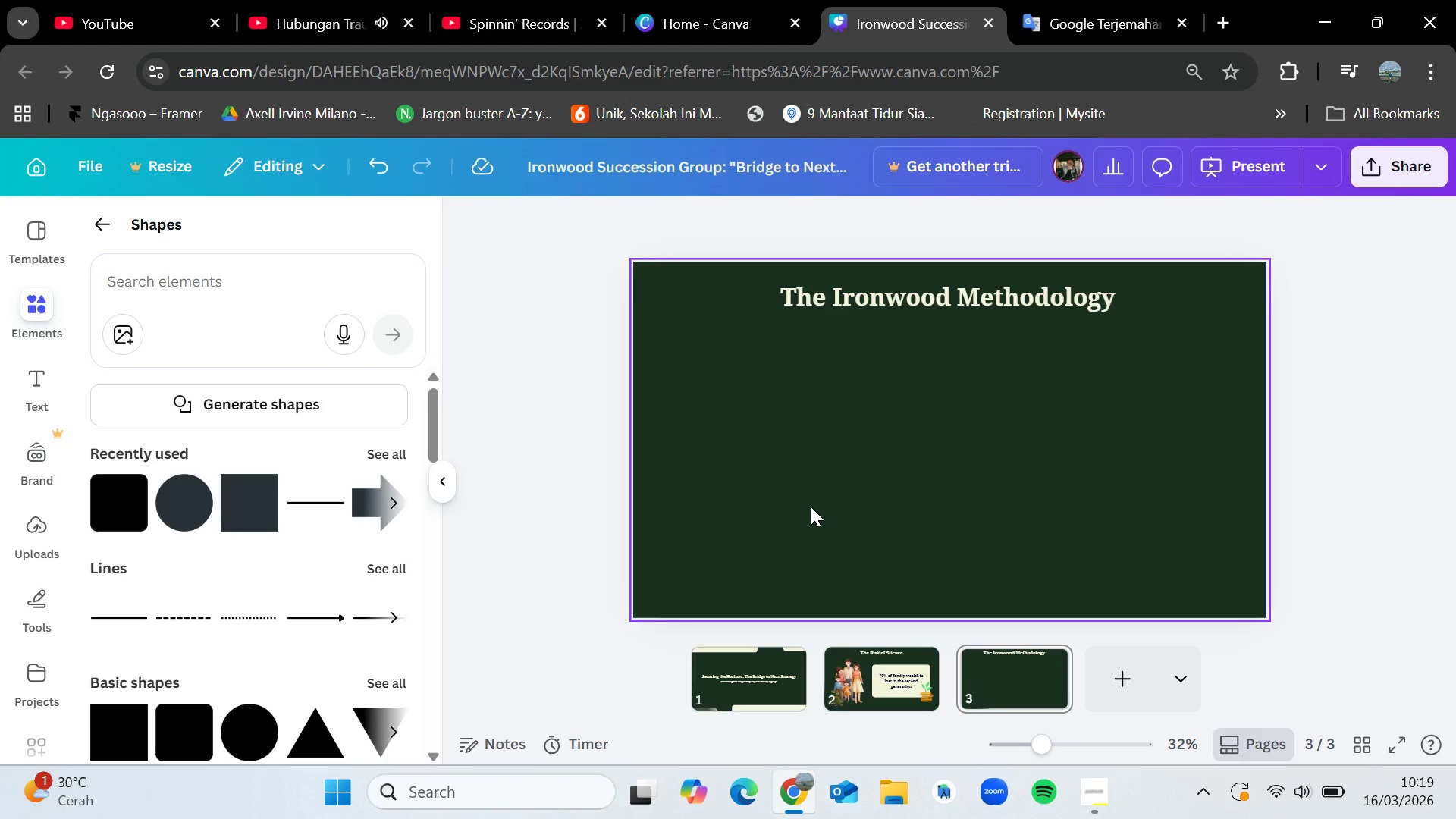 
wait(36.53)
 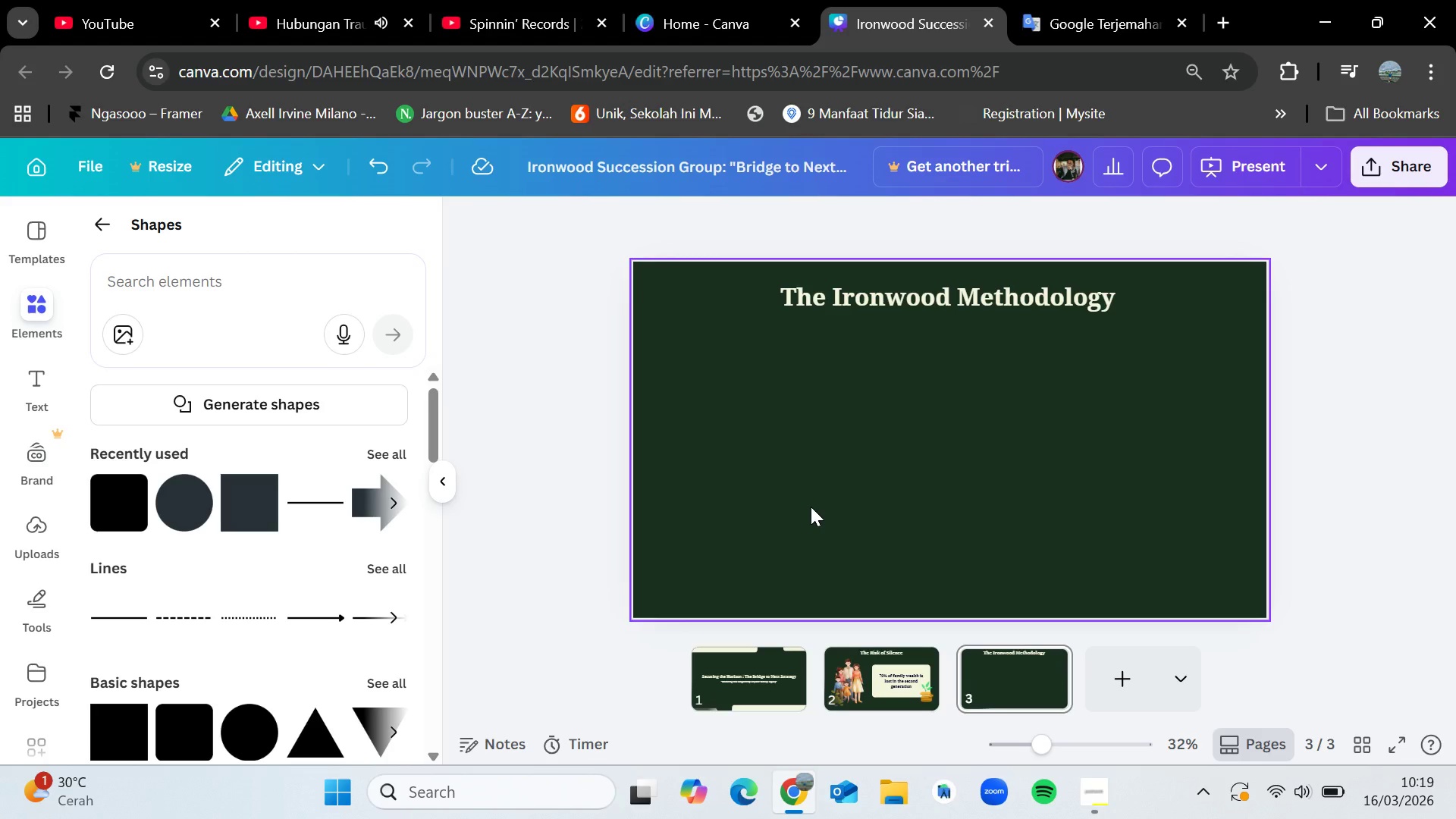 
left_click([224, 299])
 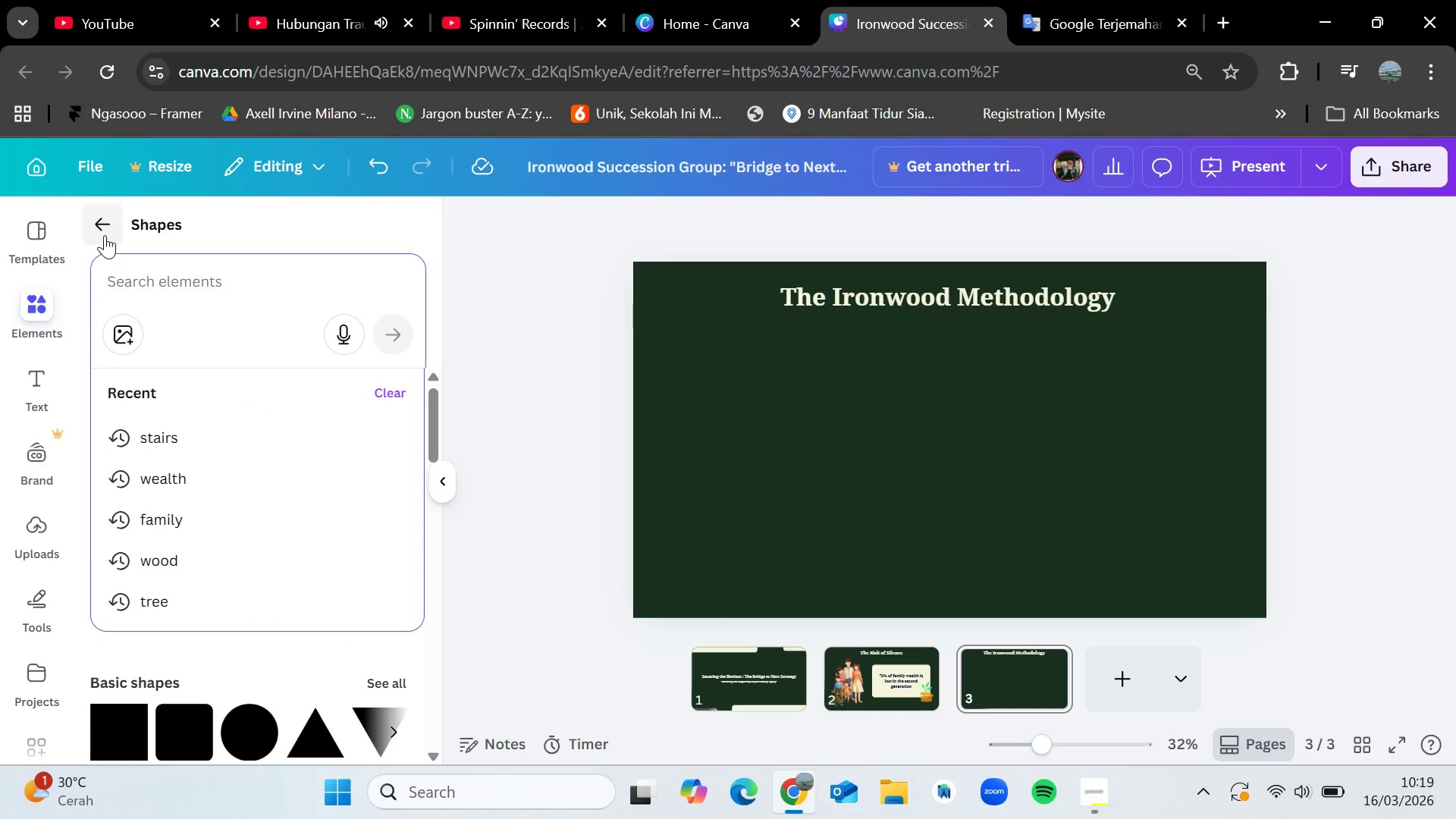 
left_click([105, 235])
 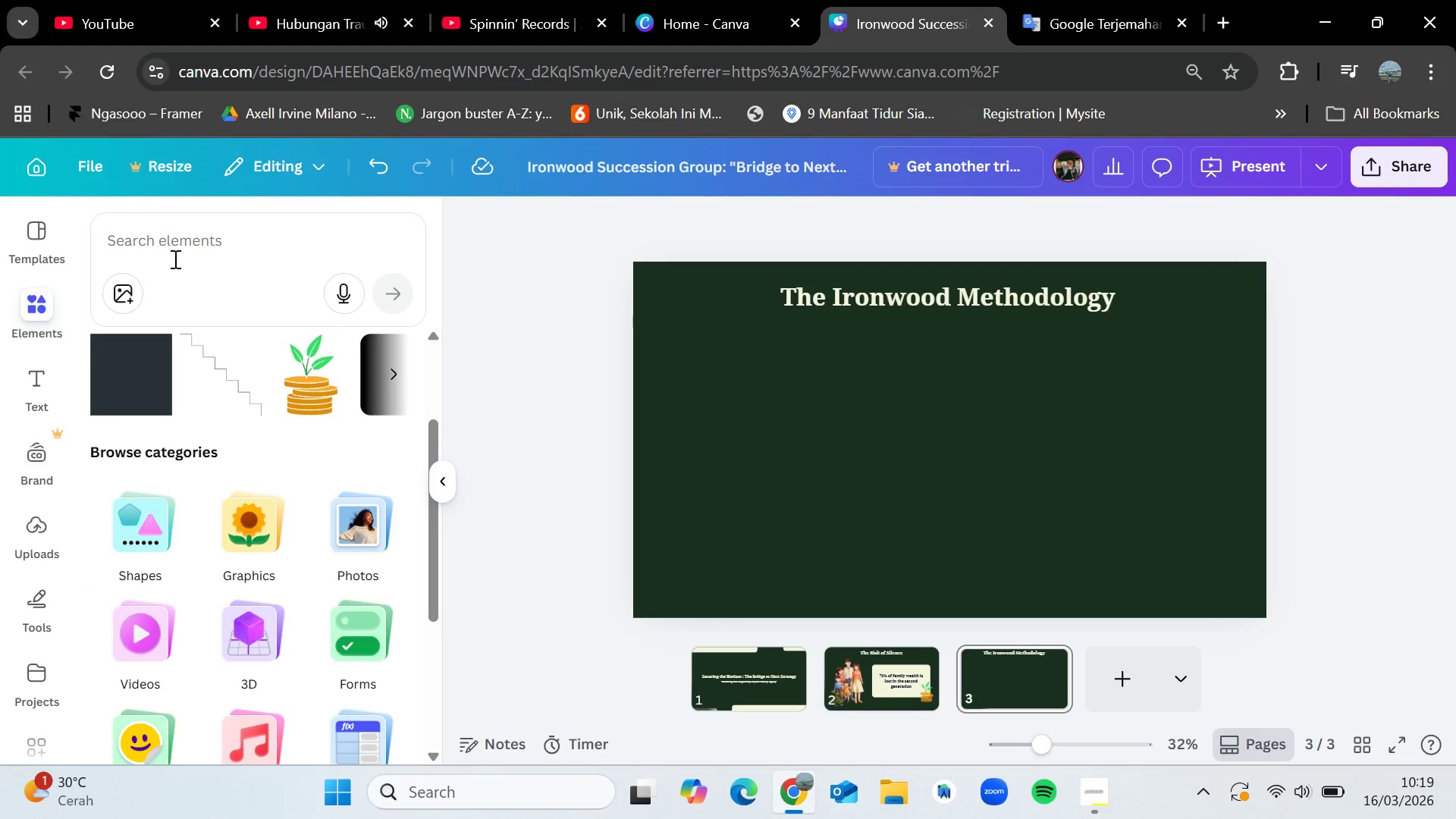 
left_click([177, 251])
 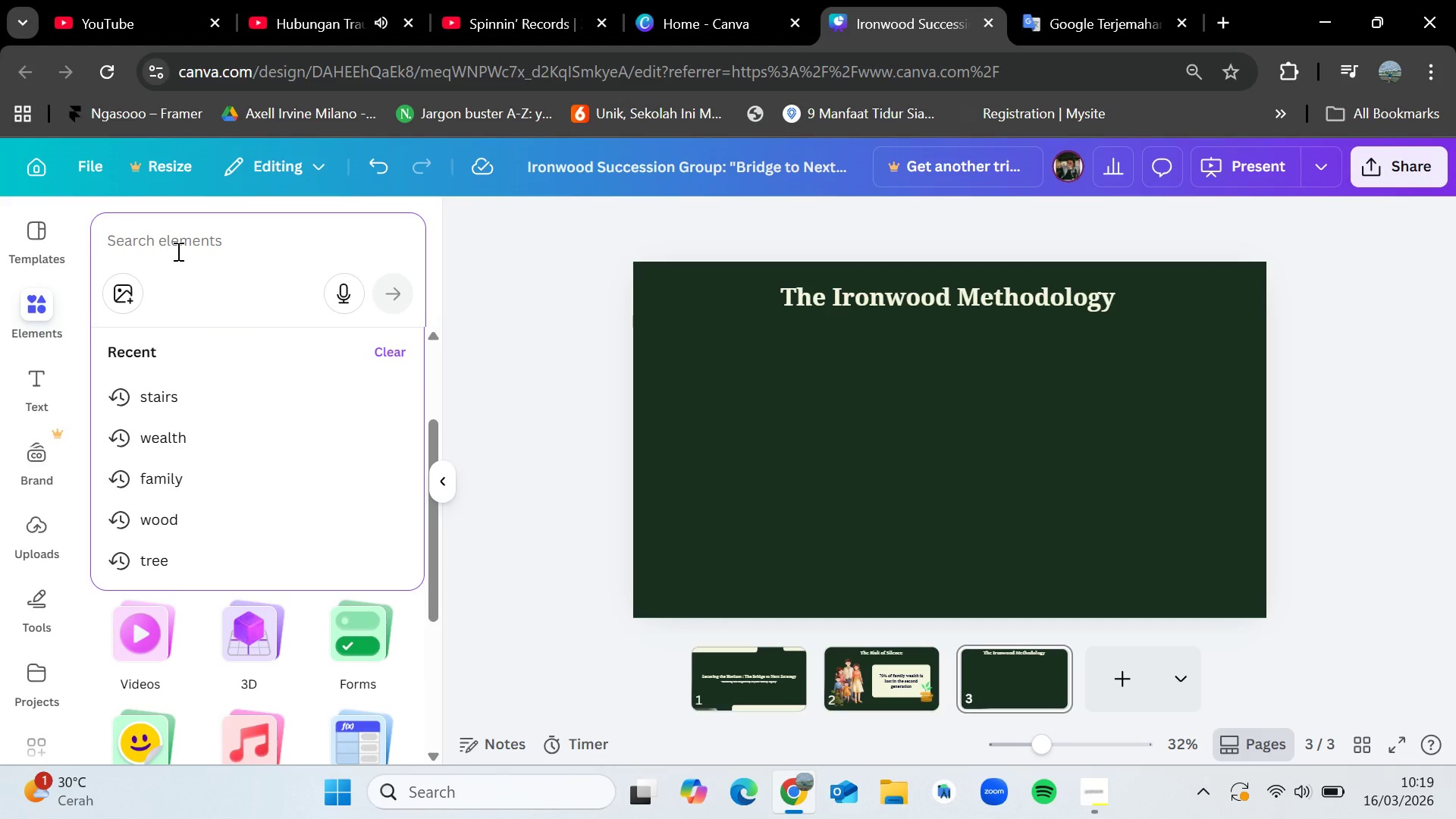 
type(discovery)
 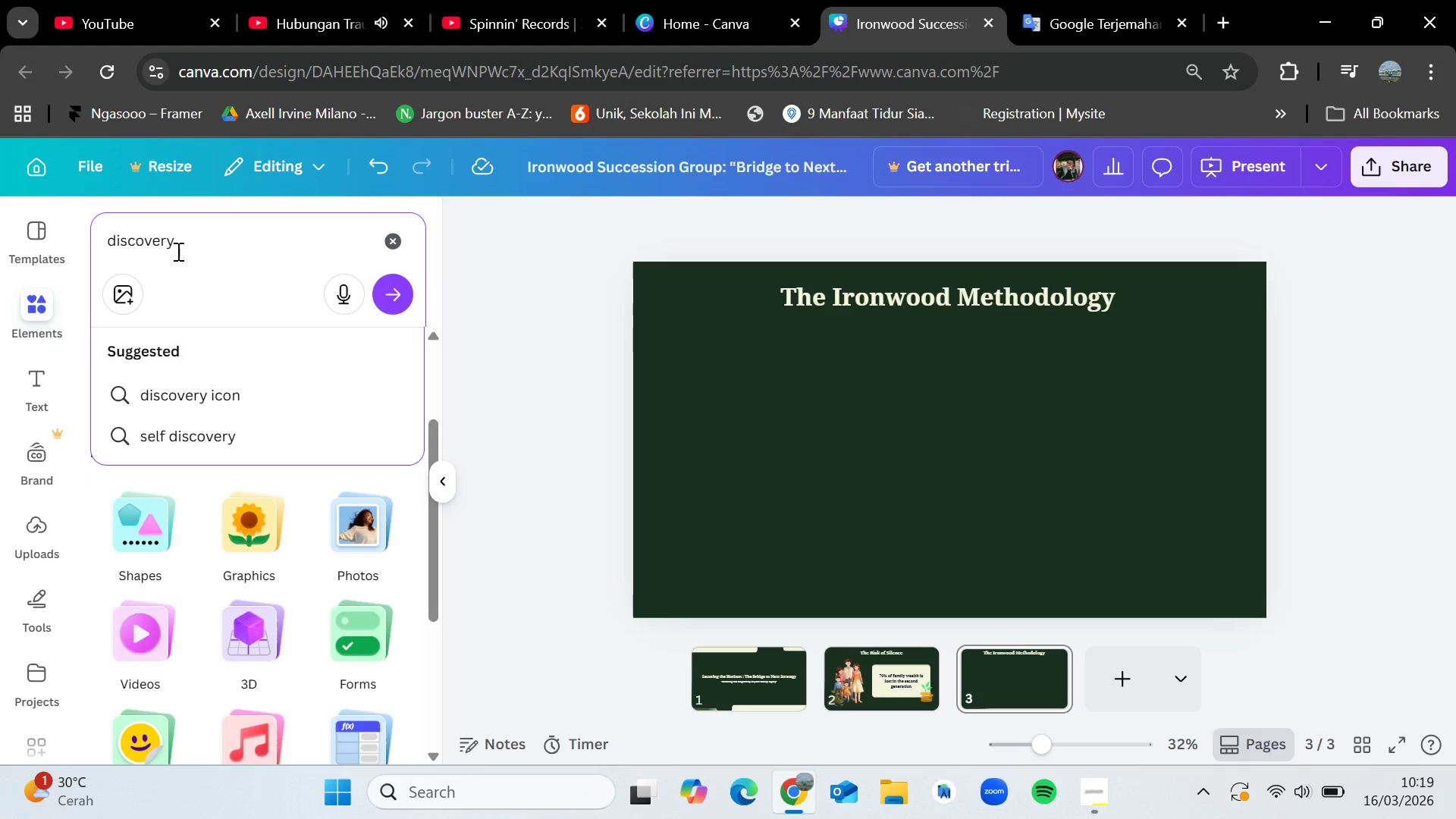 
key(Enter)
 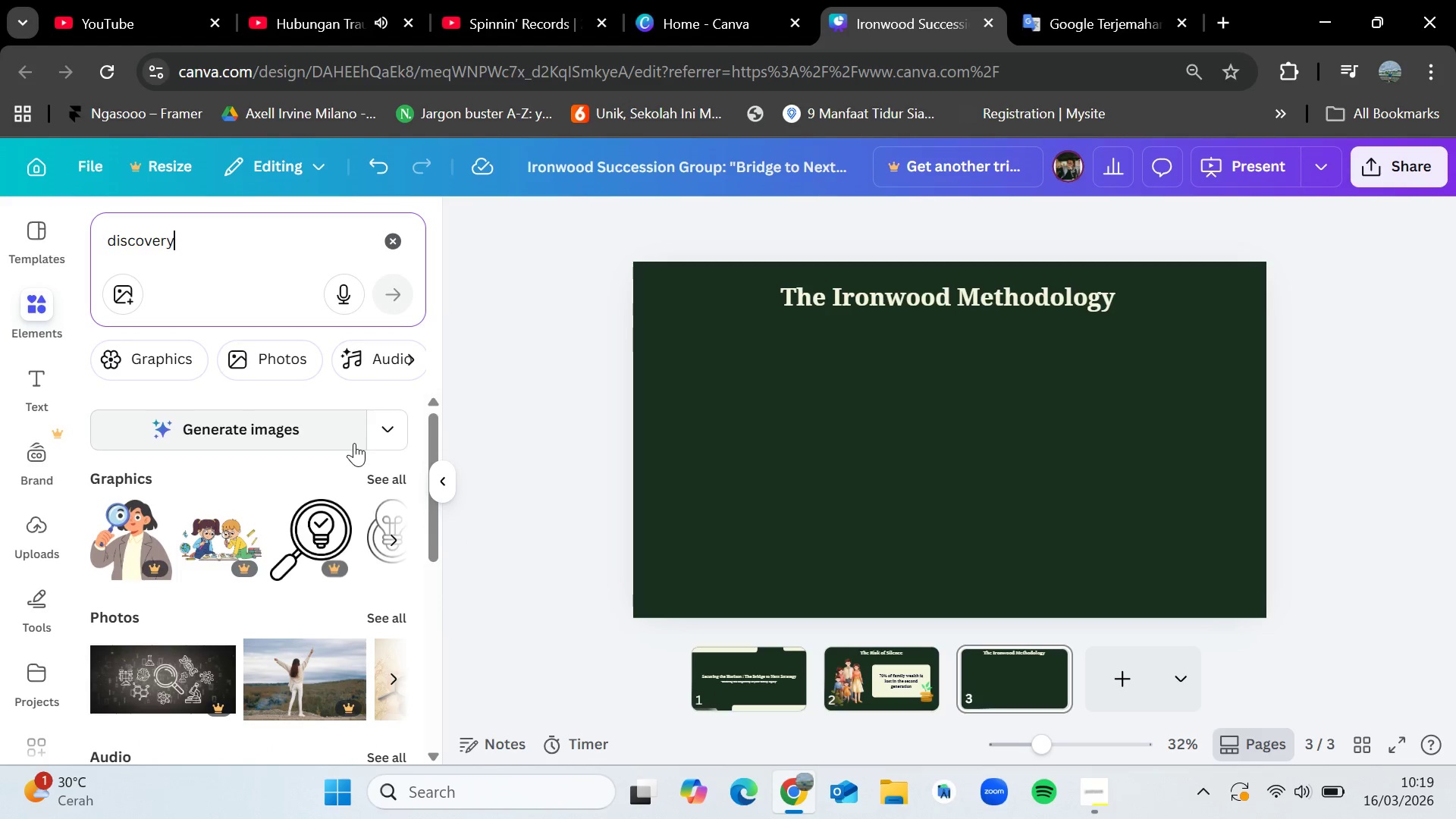 
left_click([384, 477])
 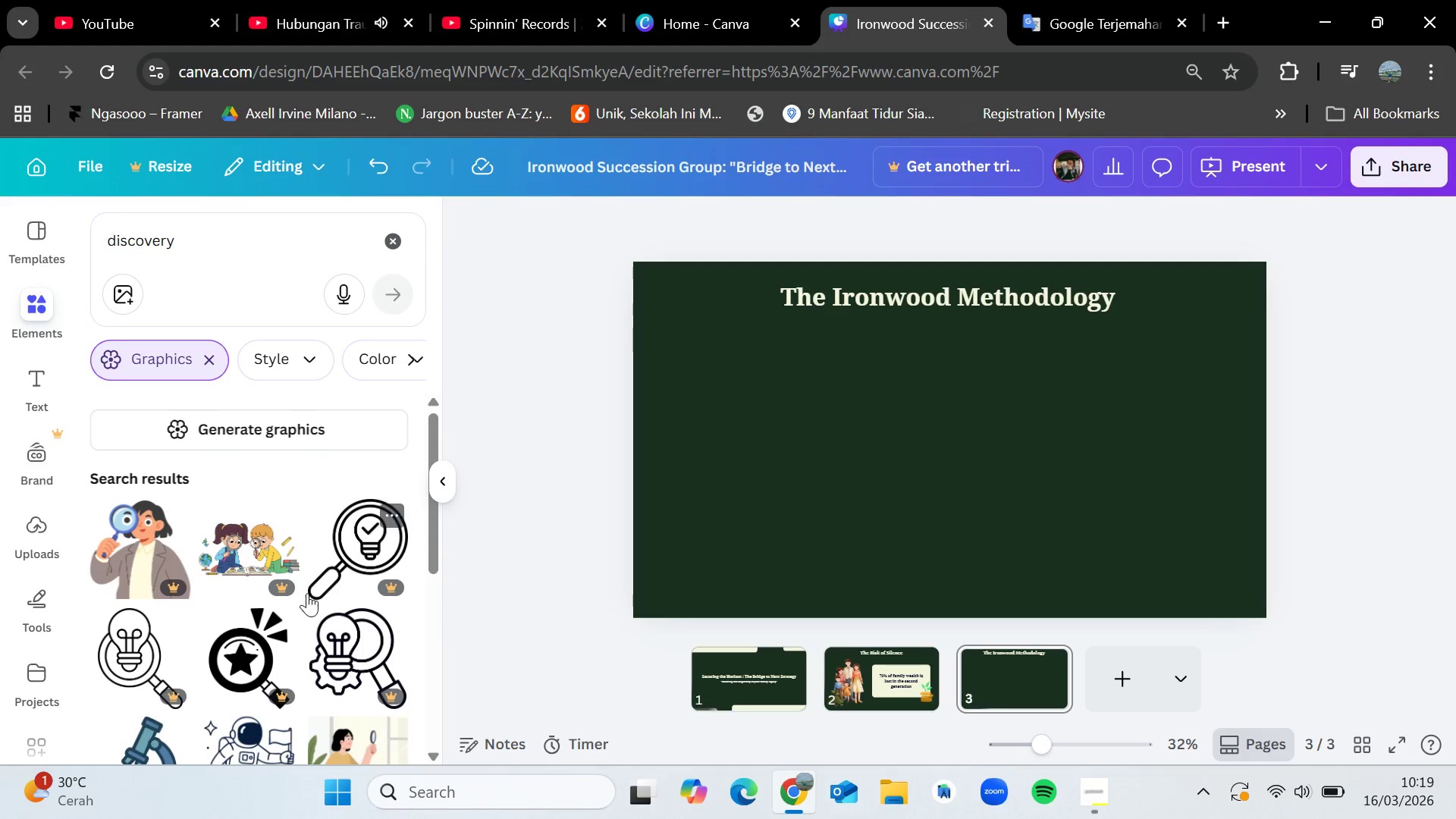 
scroll: coordinate [309, 598], scroll_direction: down, amount: 5.0
 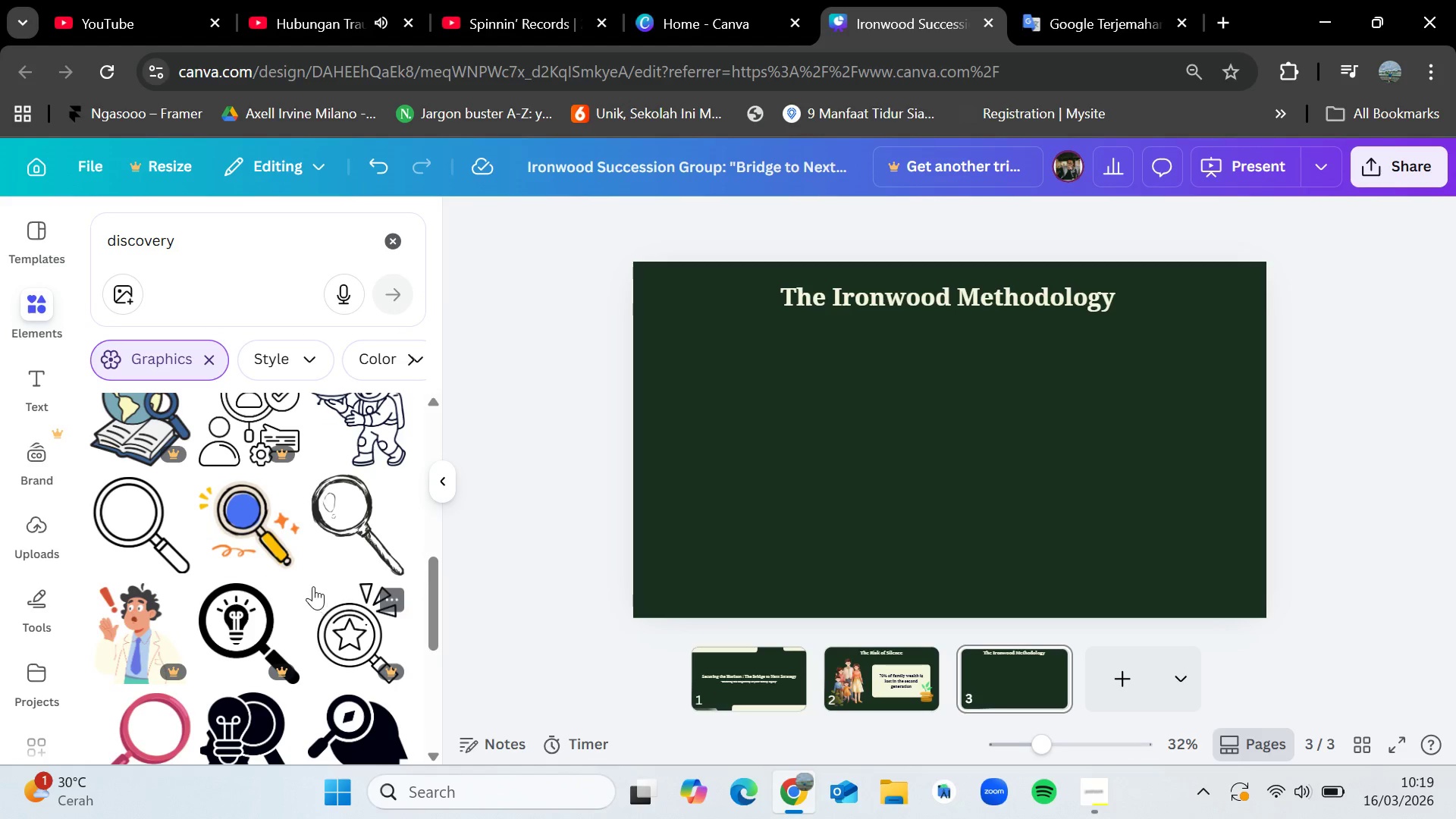 
left_click_drag(start_coordinate=[240, 519], to_coordinate=[704, 416])
 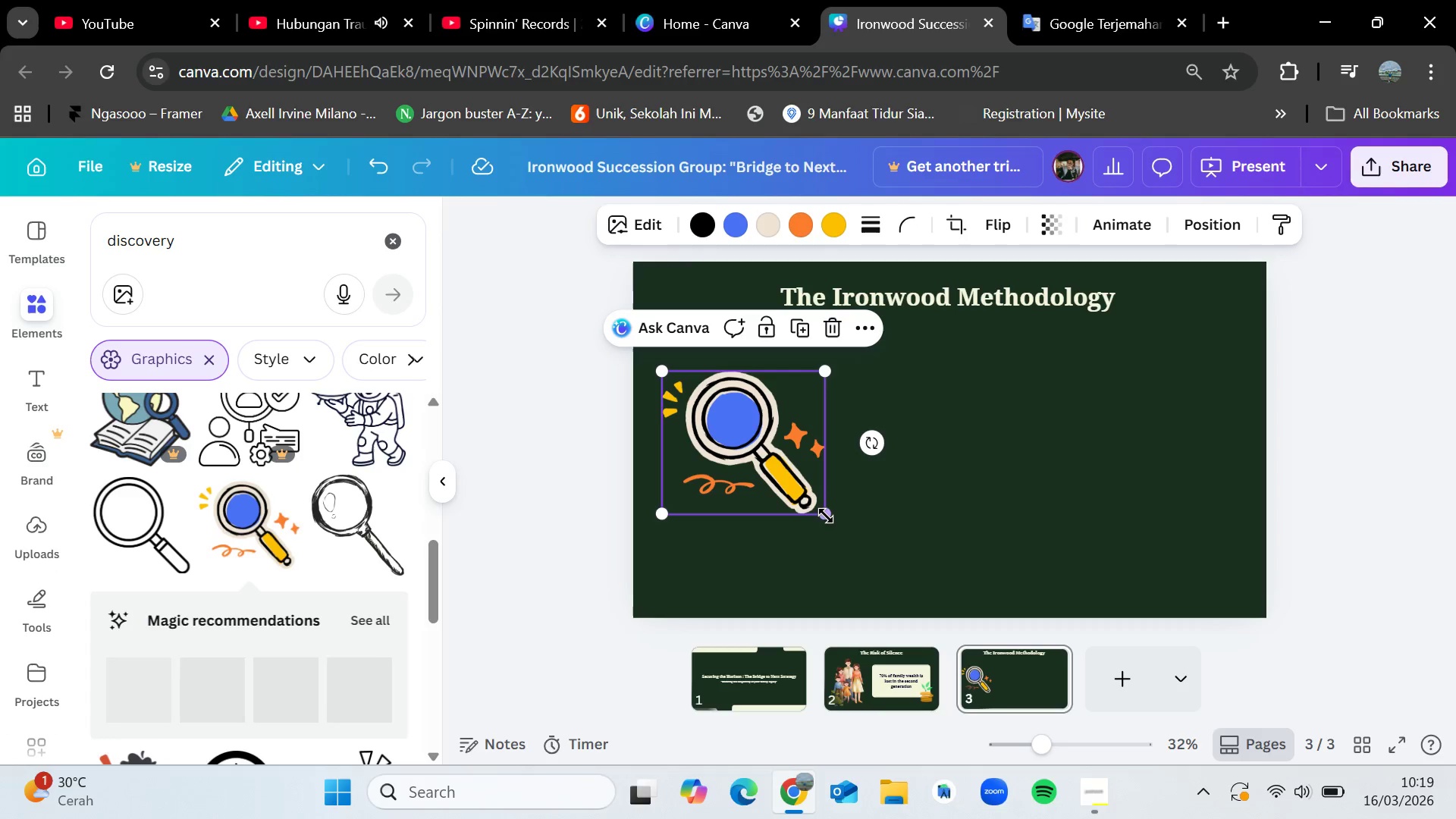 
left_click_drag(start_coordinate=[826, 516], to_coordinate=[796, 500])
 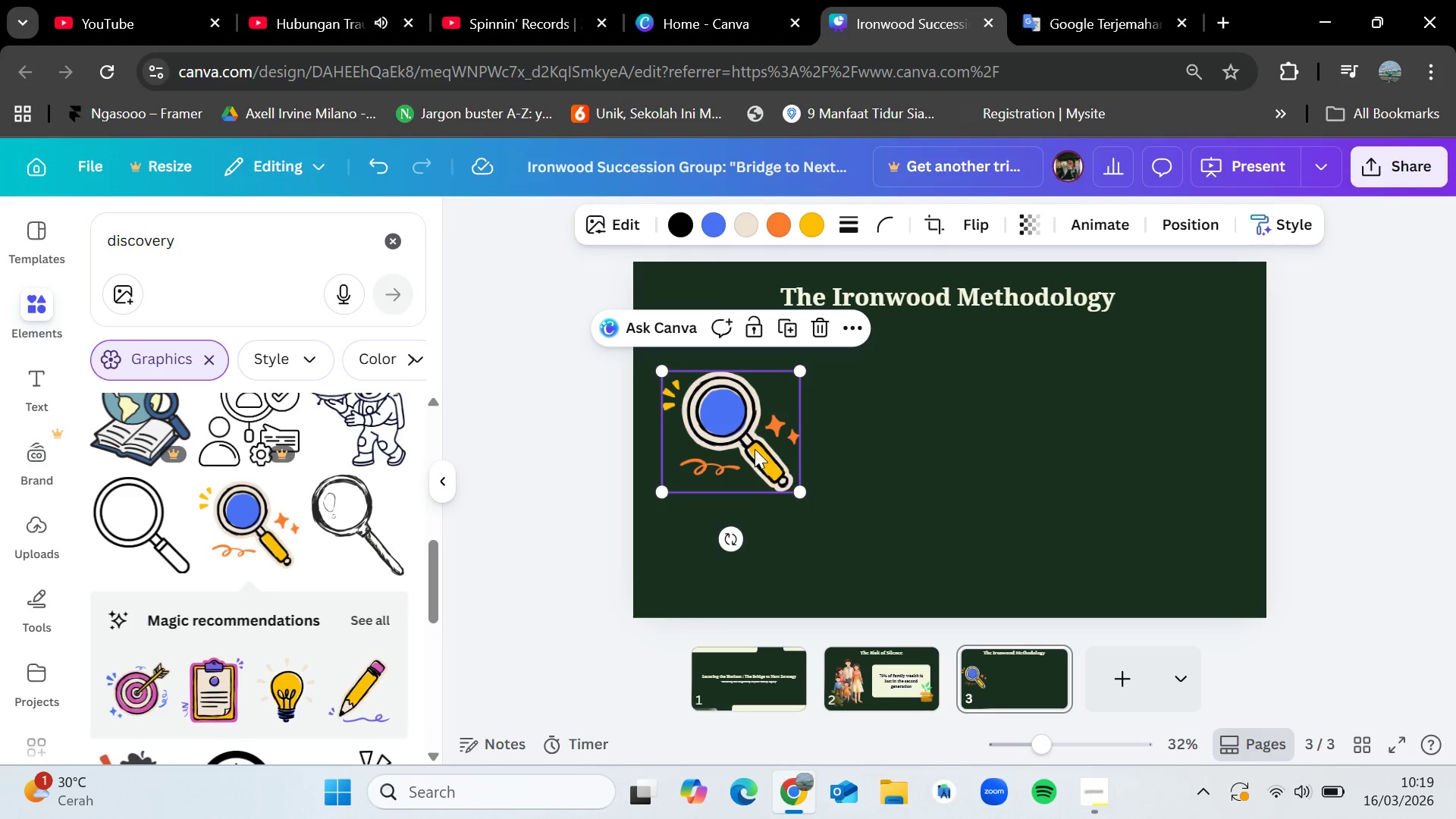 
left_click_drag(start_coordinate=[755, 449], to_coordinate=[758, 451])
 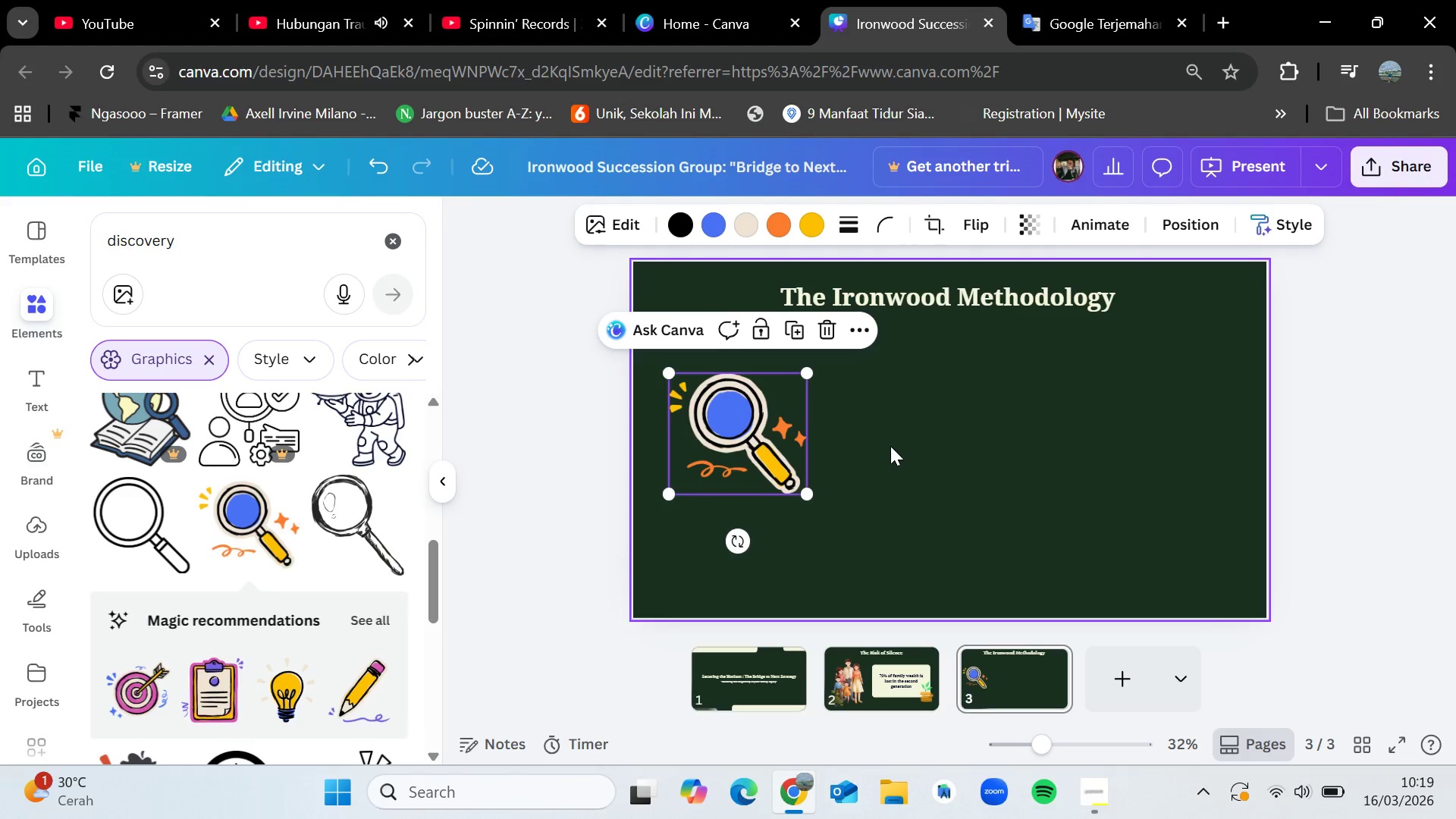 
left_click([890, 446])
 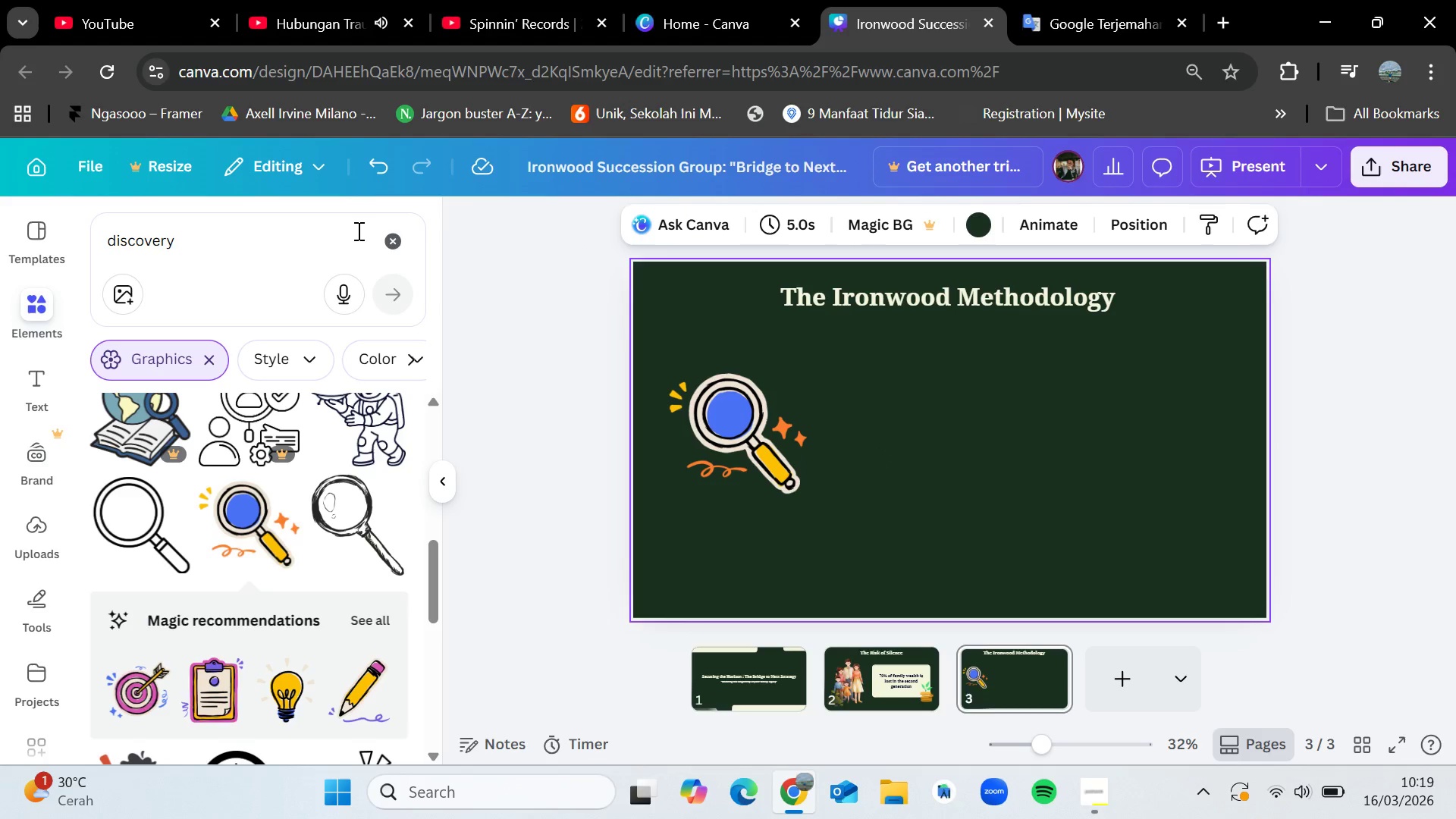 
left_click([394, 243])
 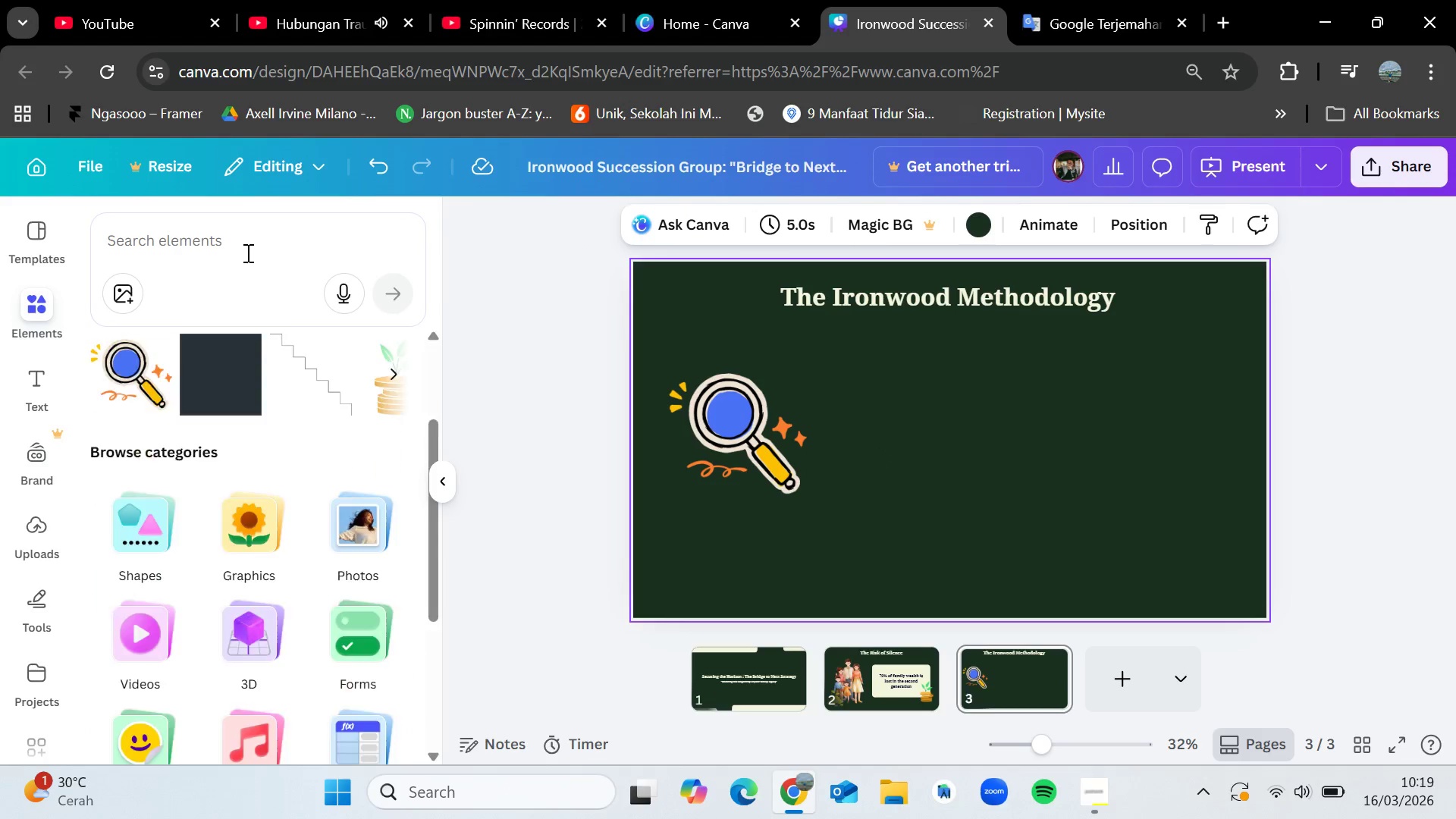 
left_click([245, 250])
 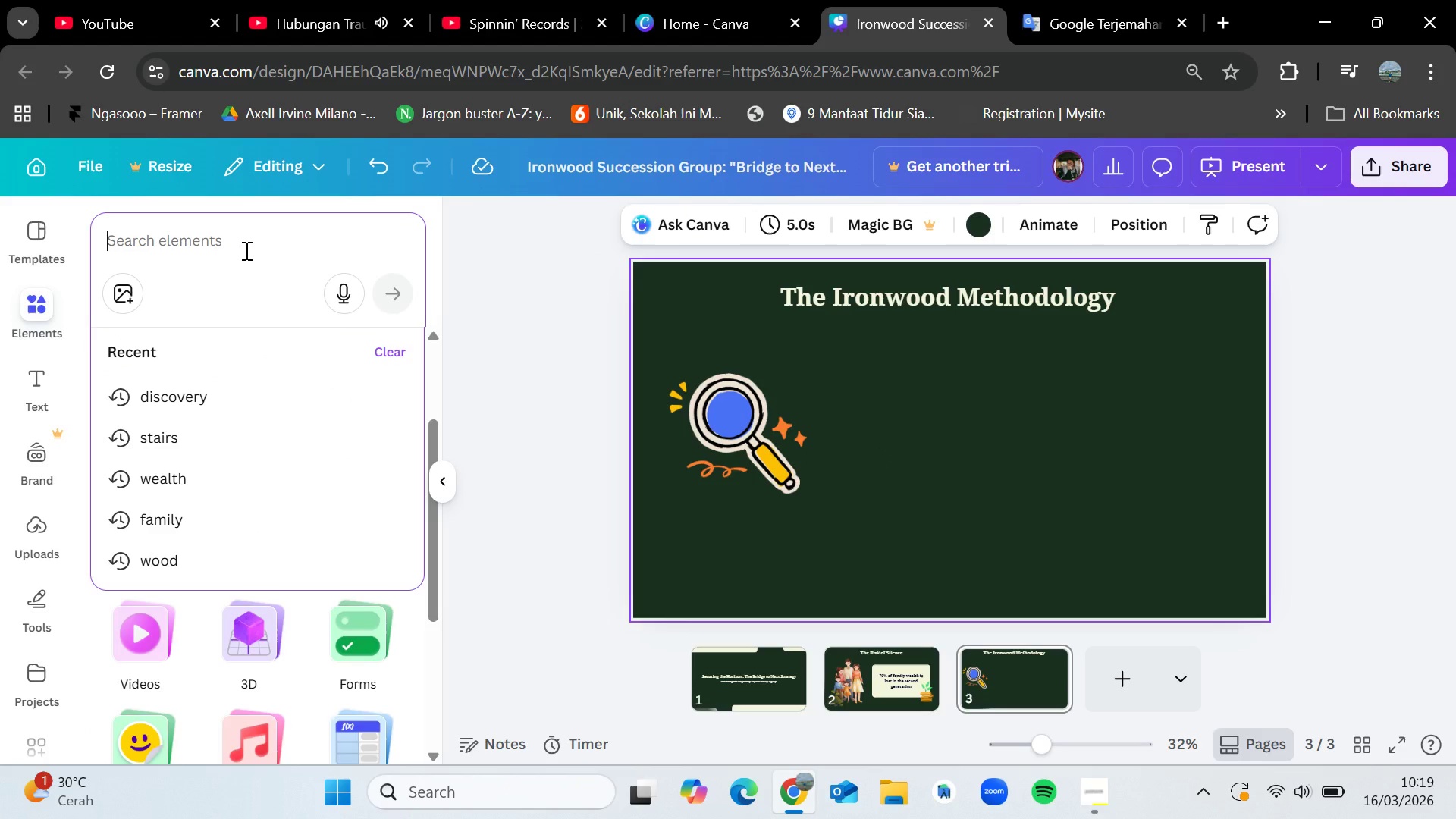 
type(eye)
 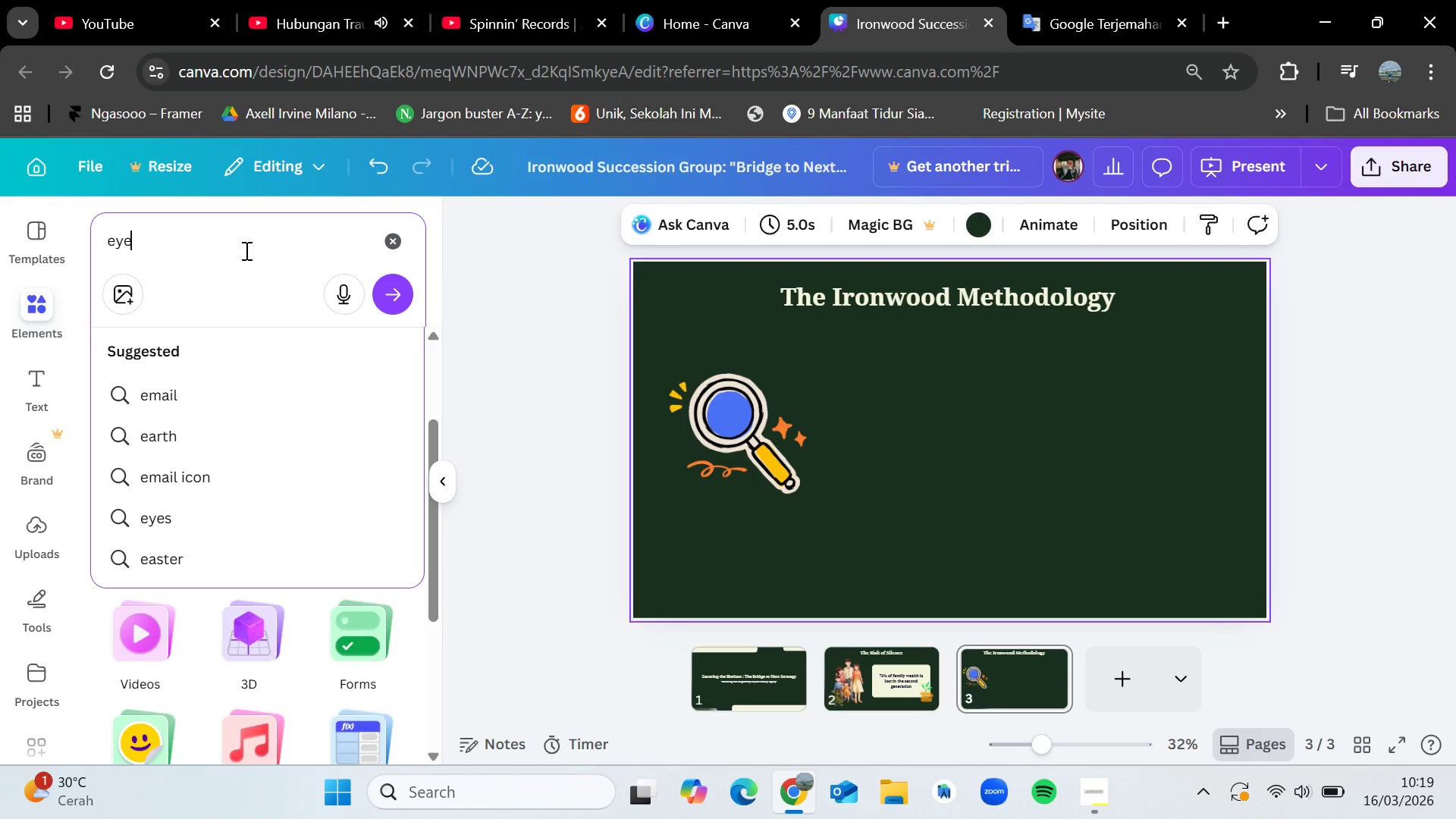 
key(Enter)
 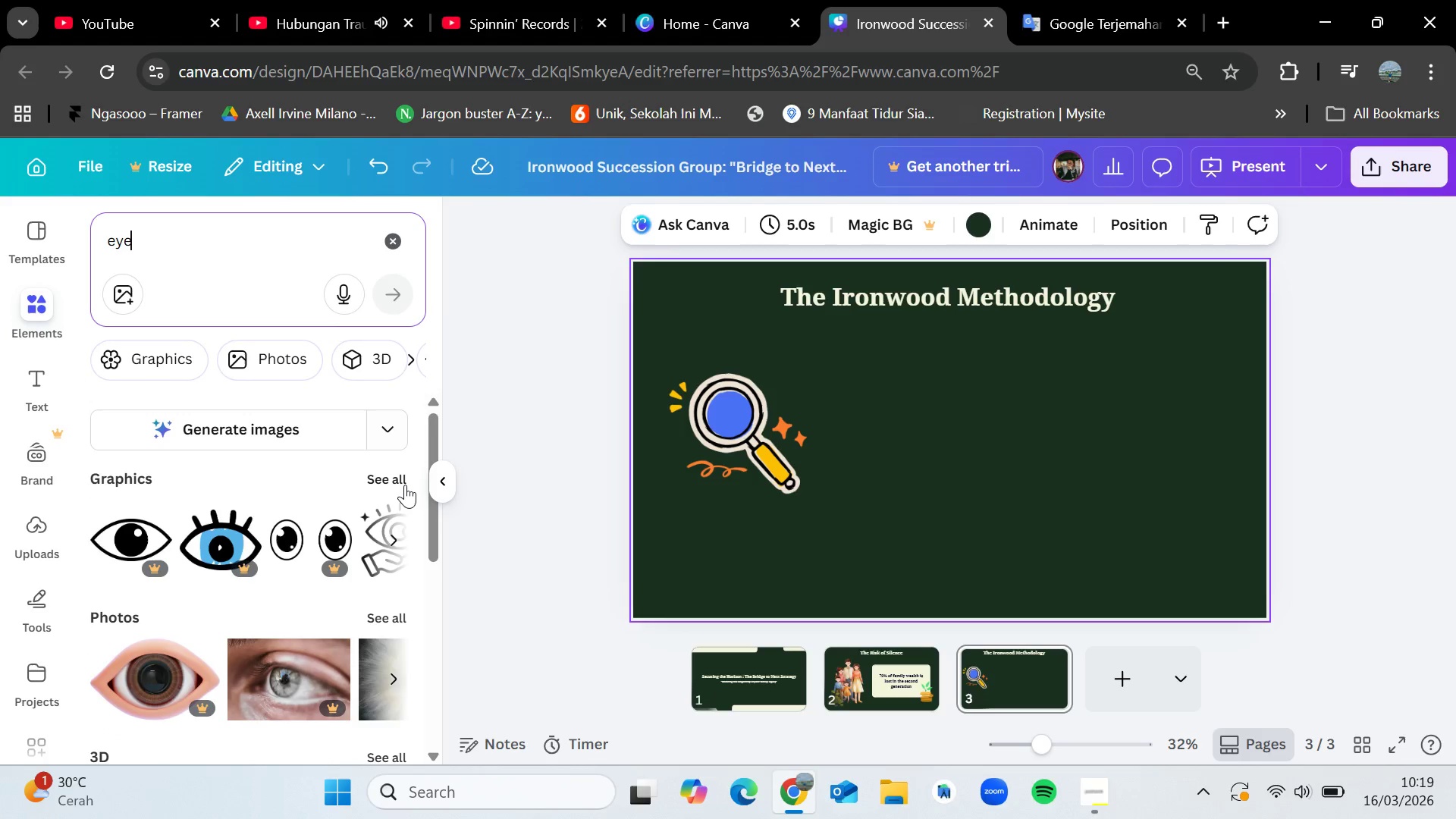 
left_click([390, 475])
 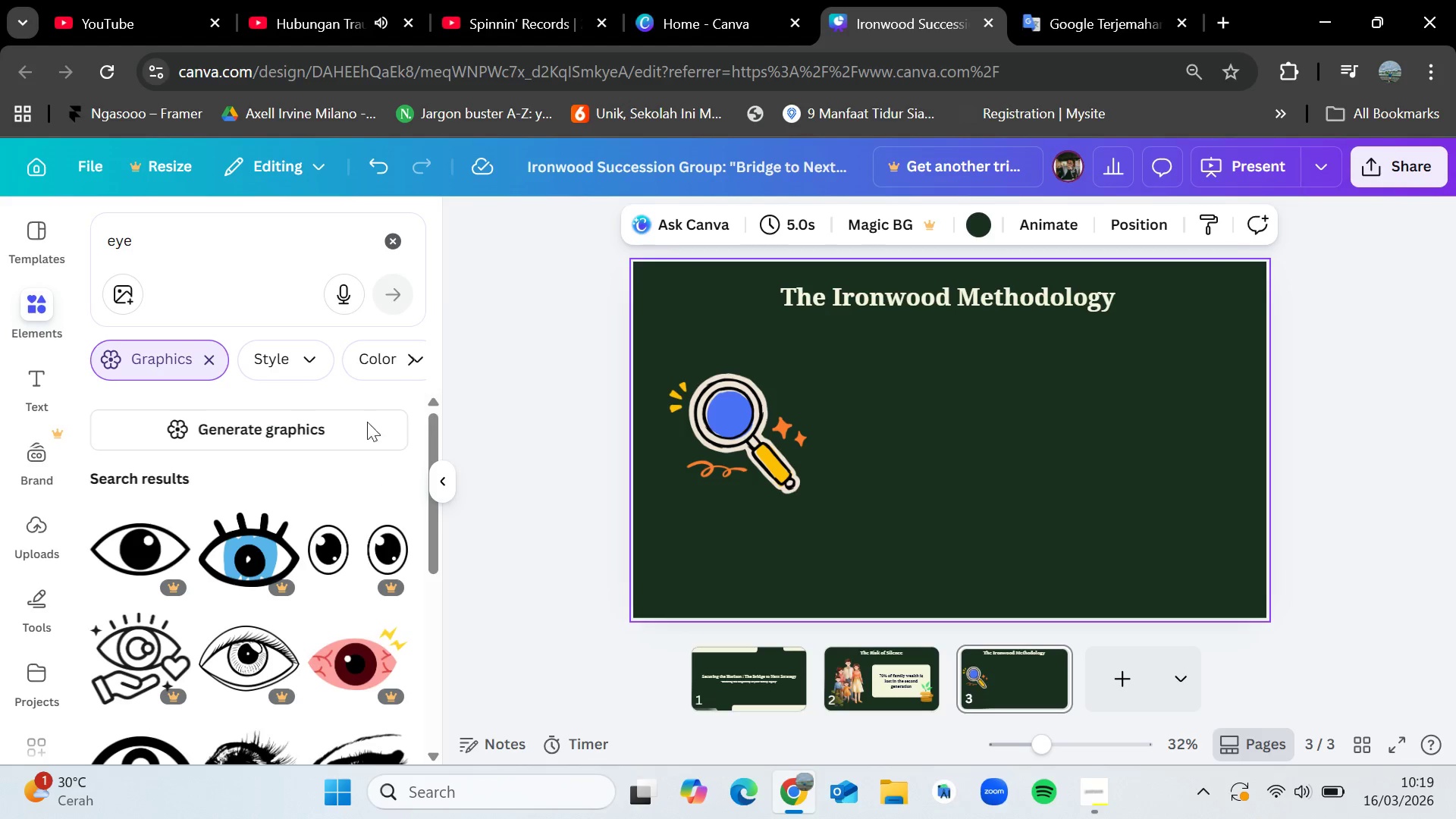 
left_click([396, 234])
 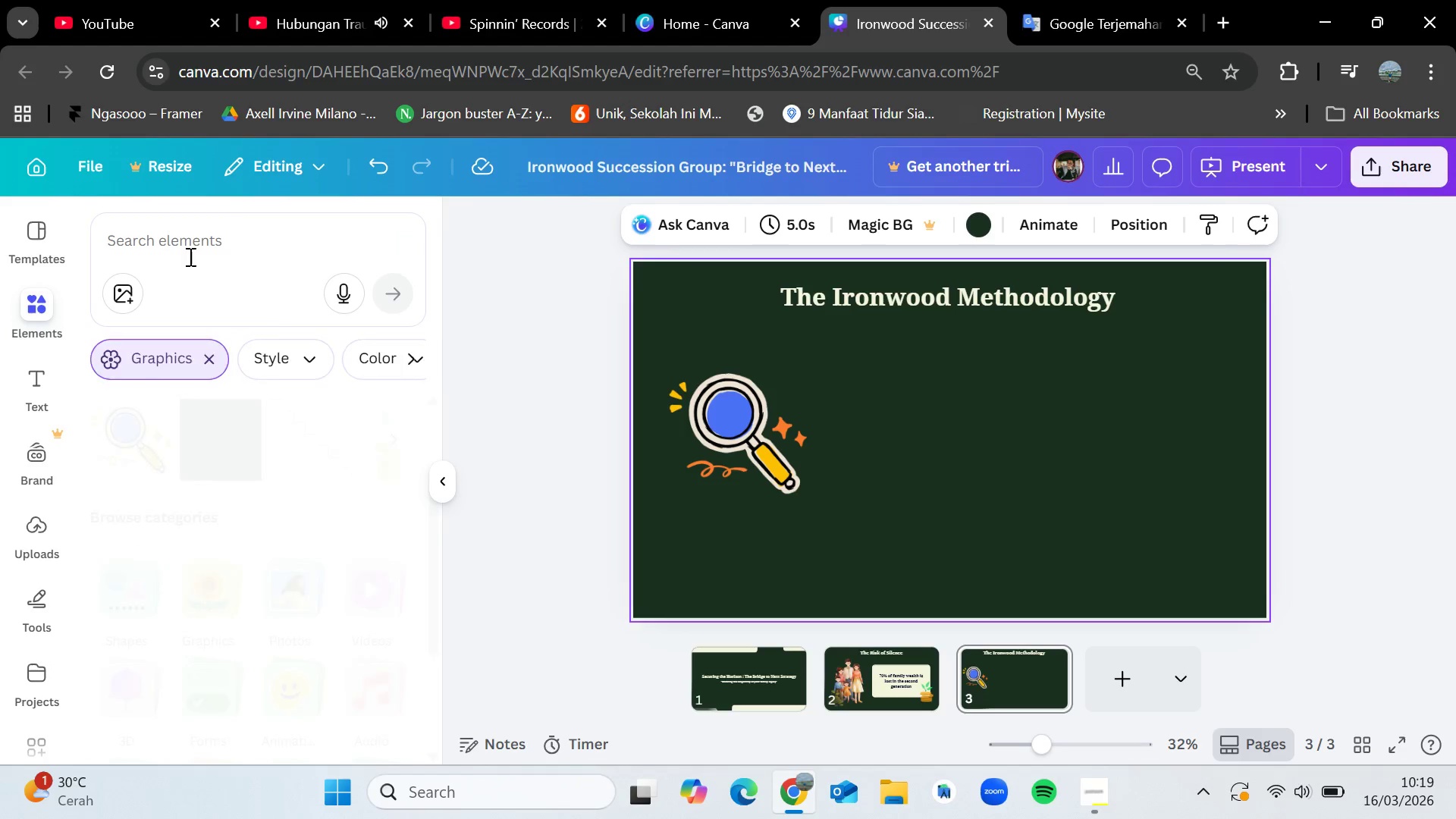 
left_click([189, 256])
 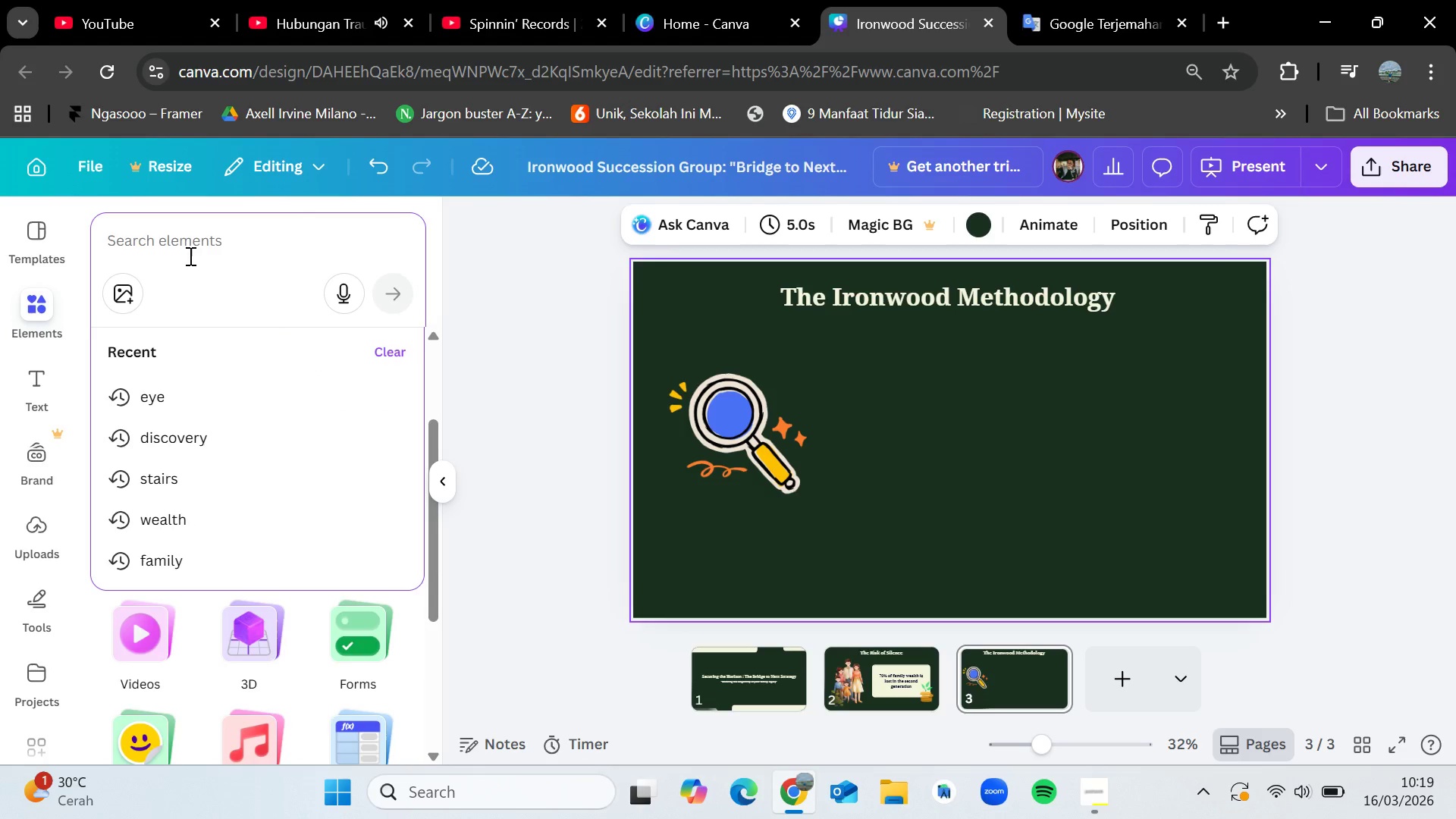 
type(vision)
 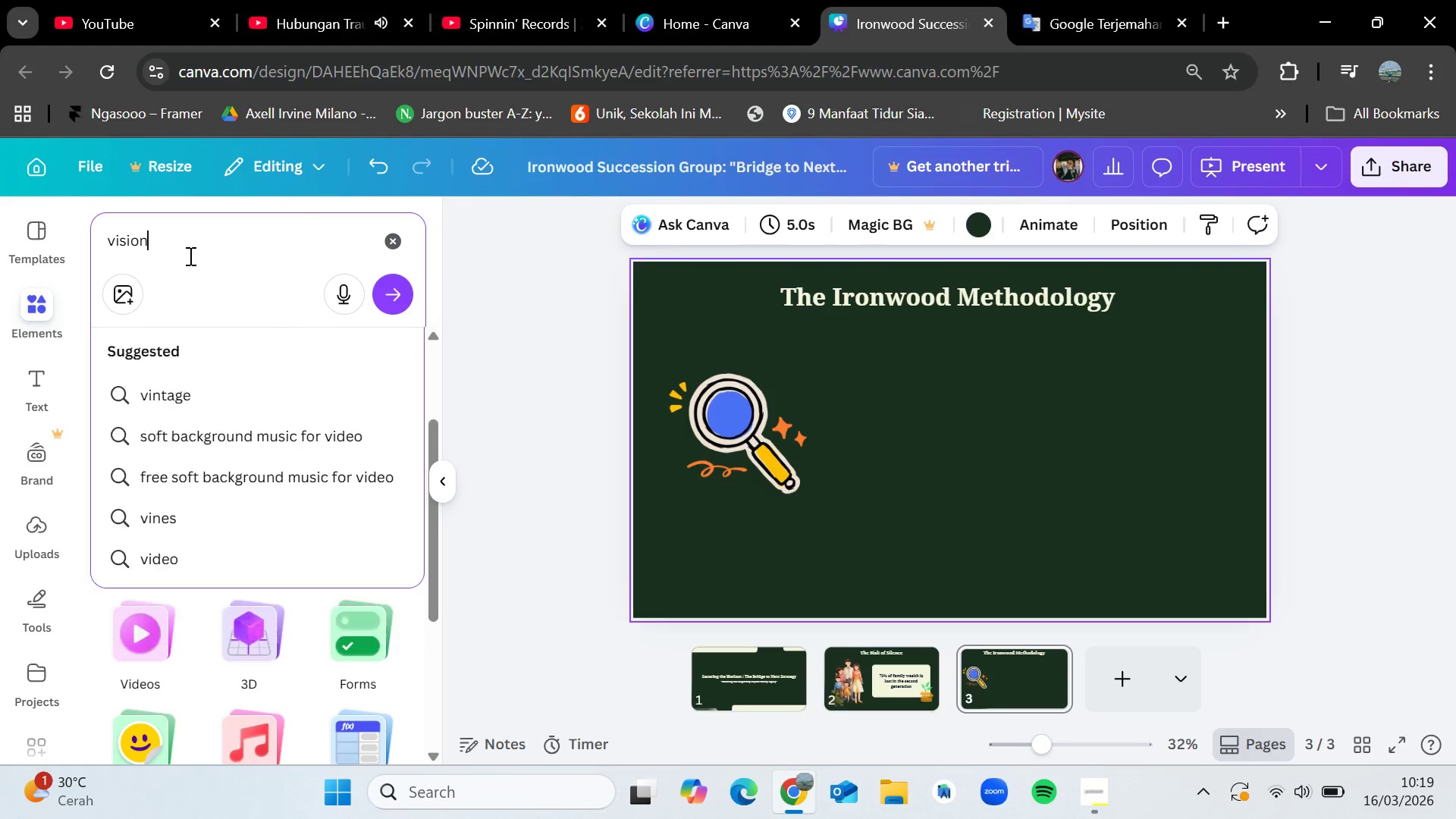 
key(Enter)
 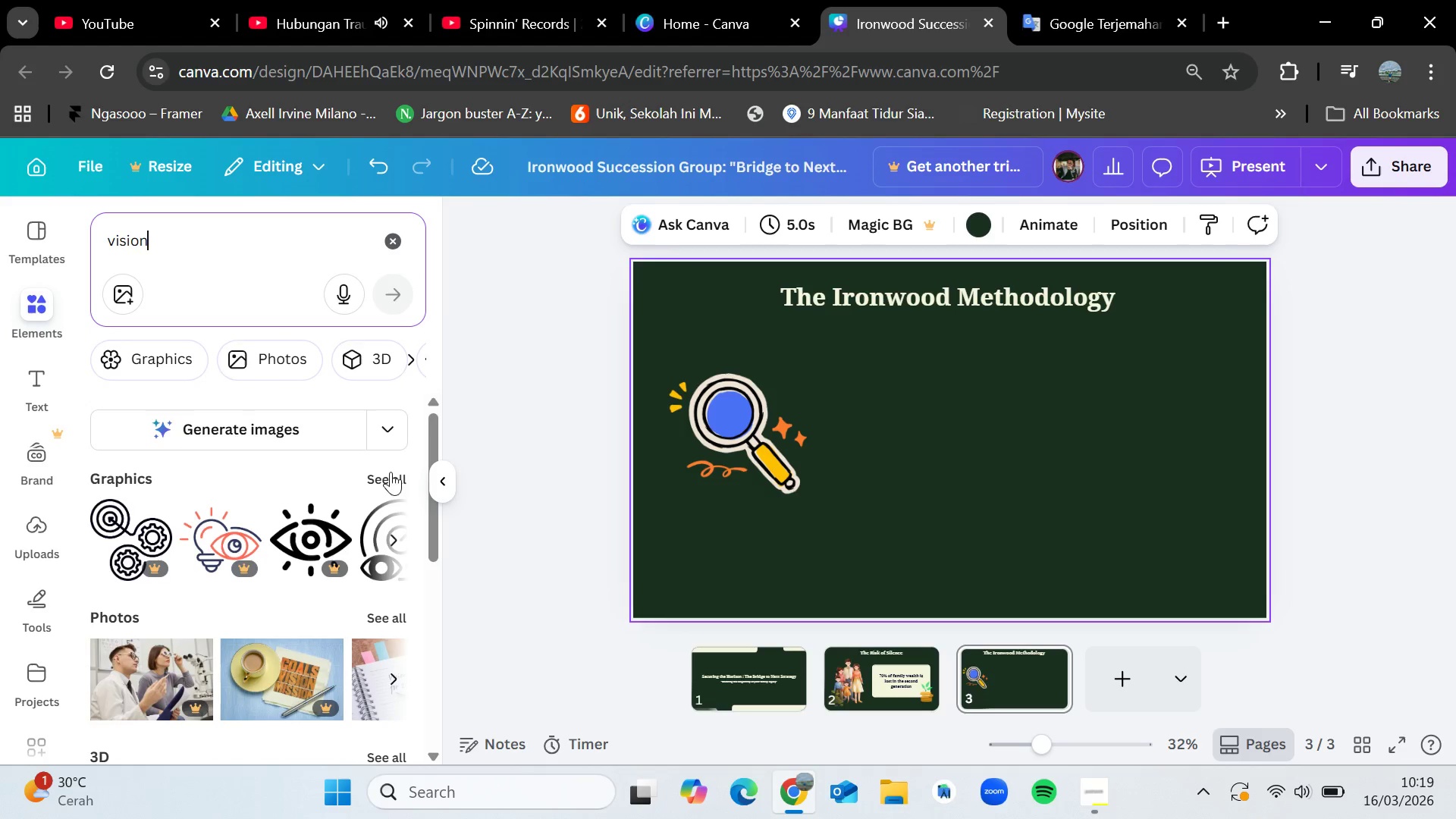 
left_click([390, 478])
 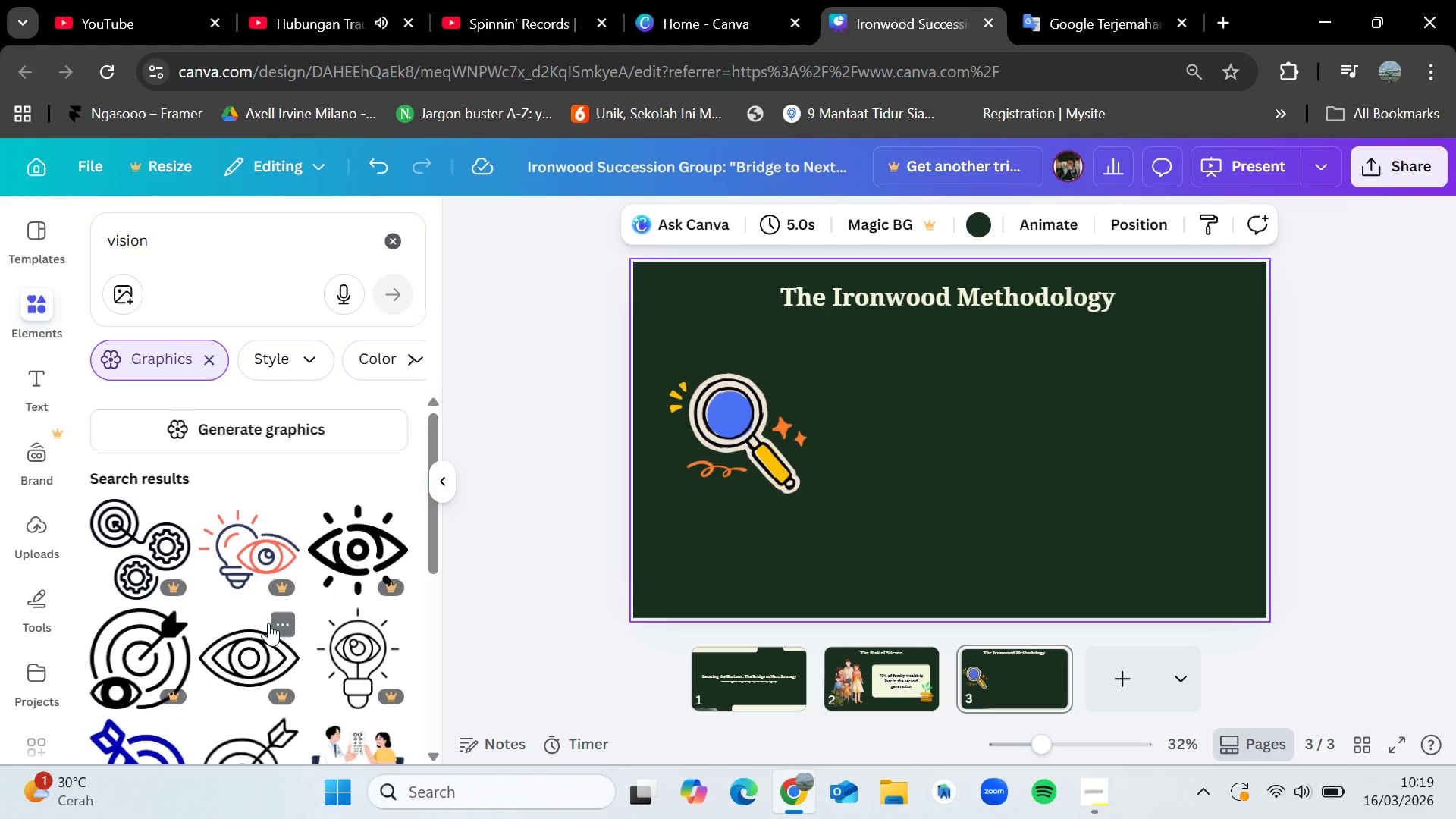 
scroll: coordinate [268, 623], scroll_direction: down, amount: 3.0
 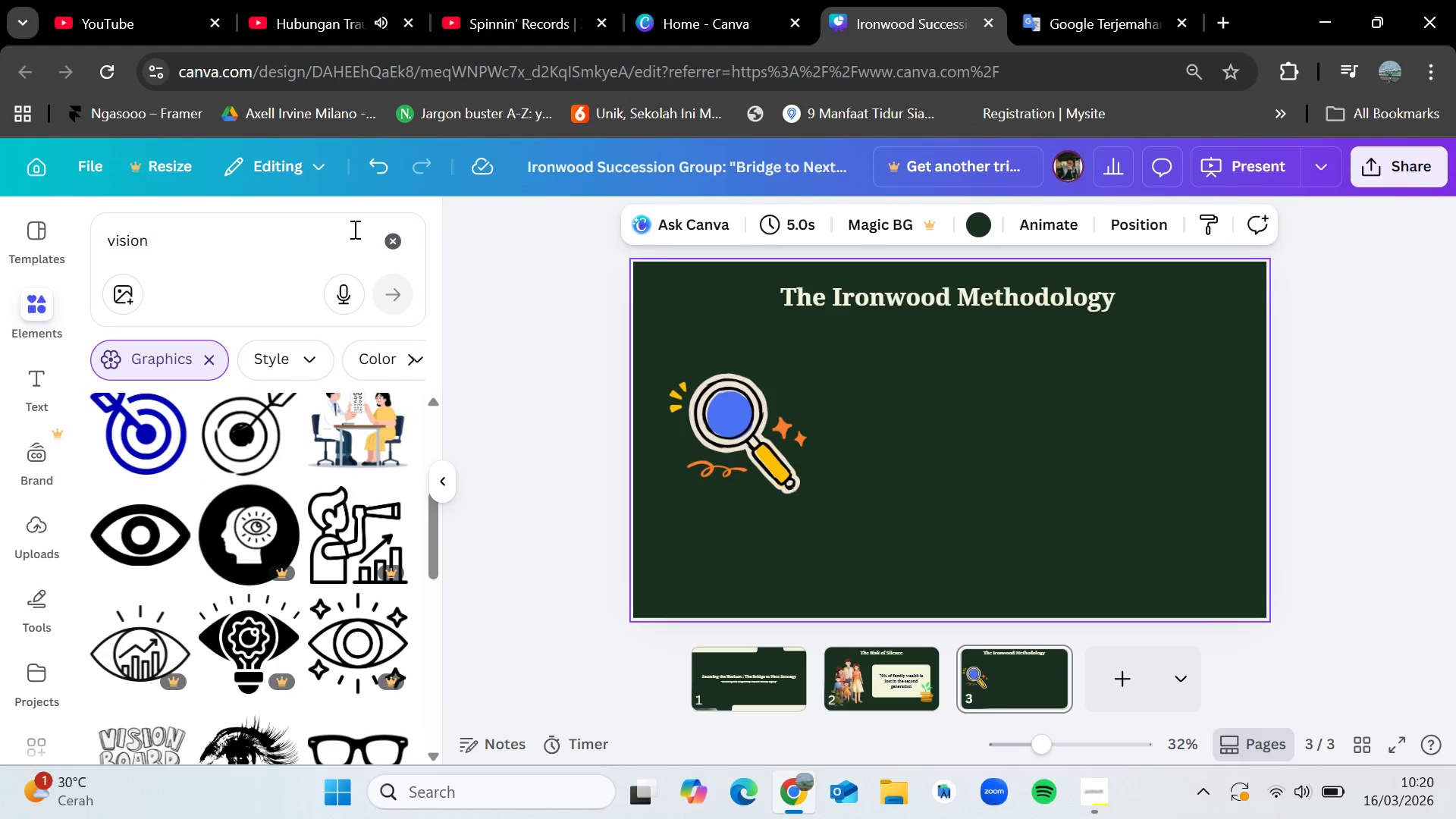 
left_click([392, 249])
 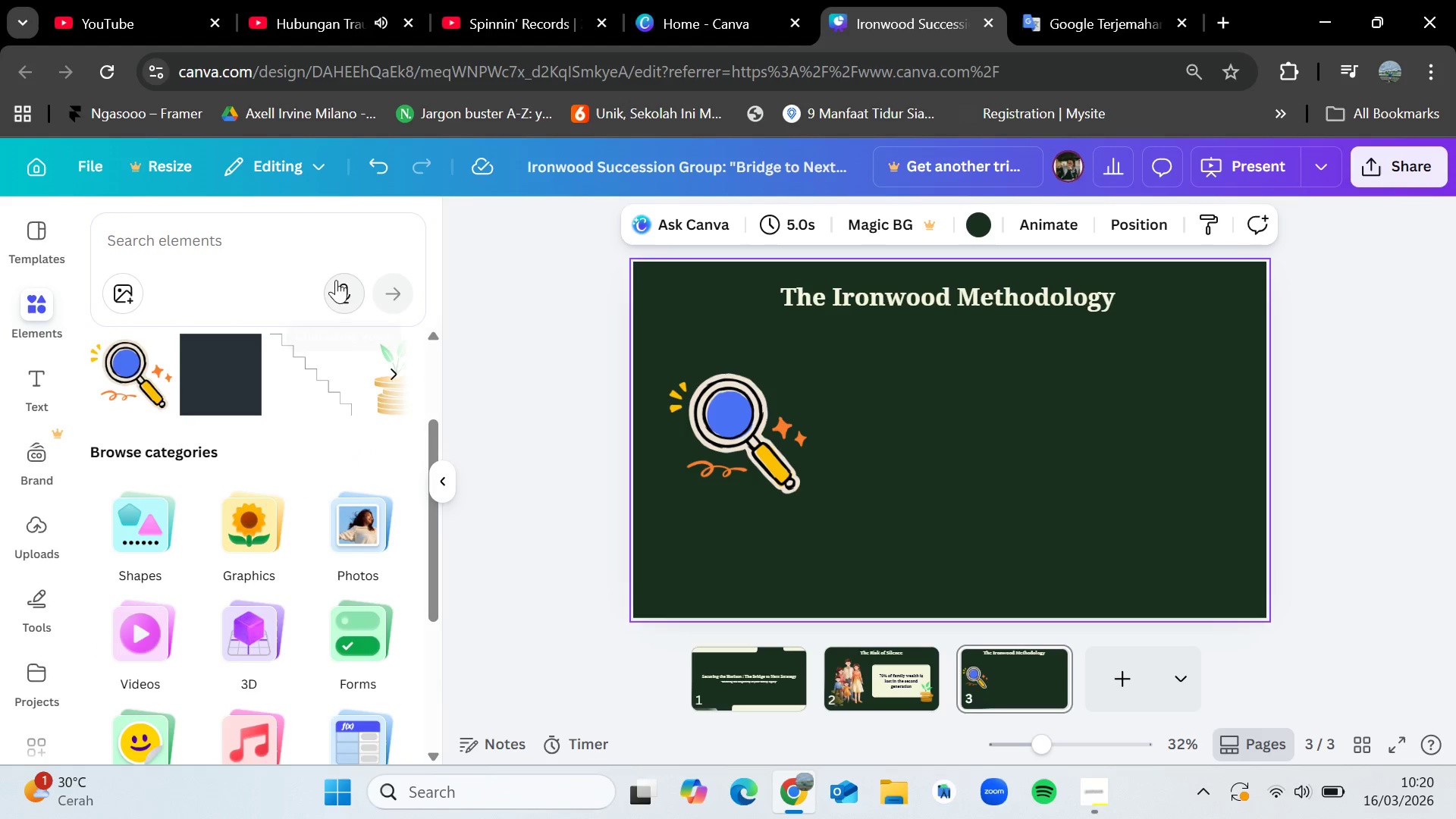 
left_click([316, 231])
 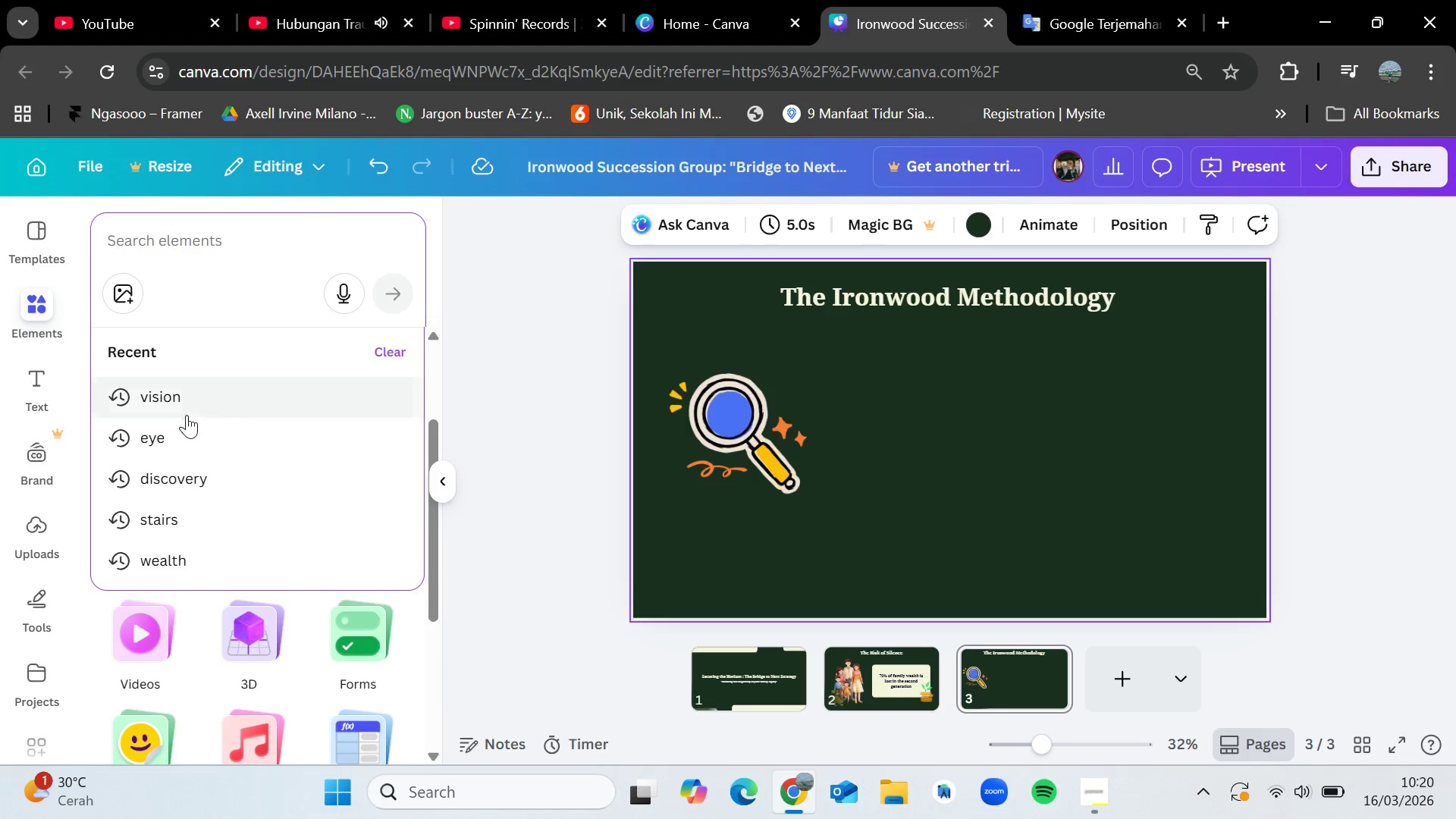 
left_click([186, 431])
 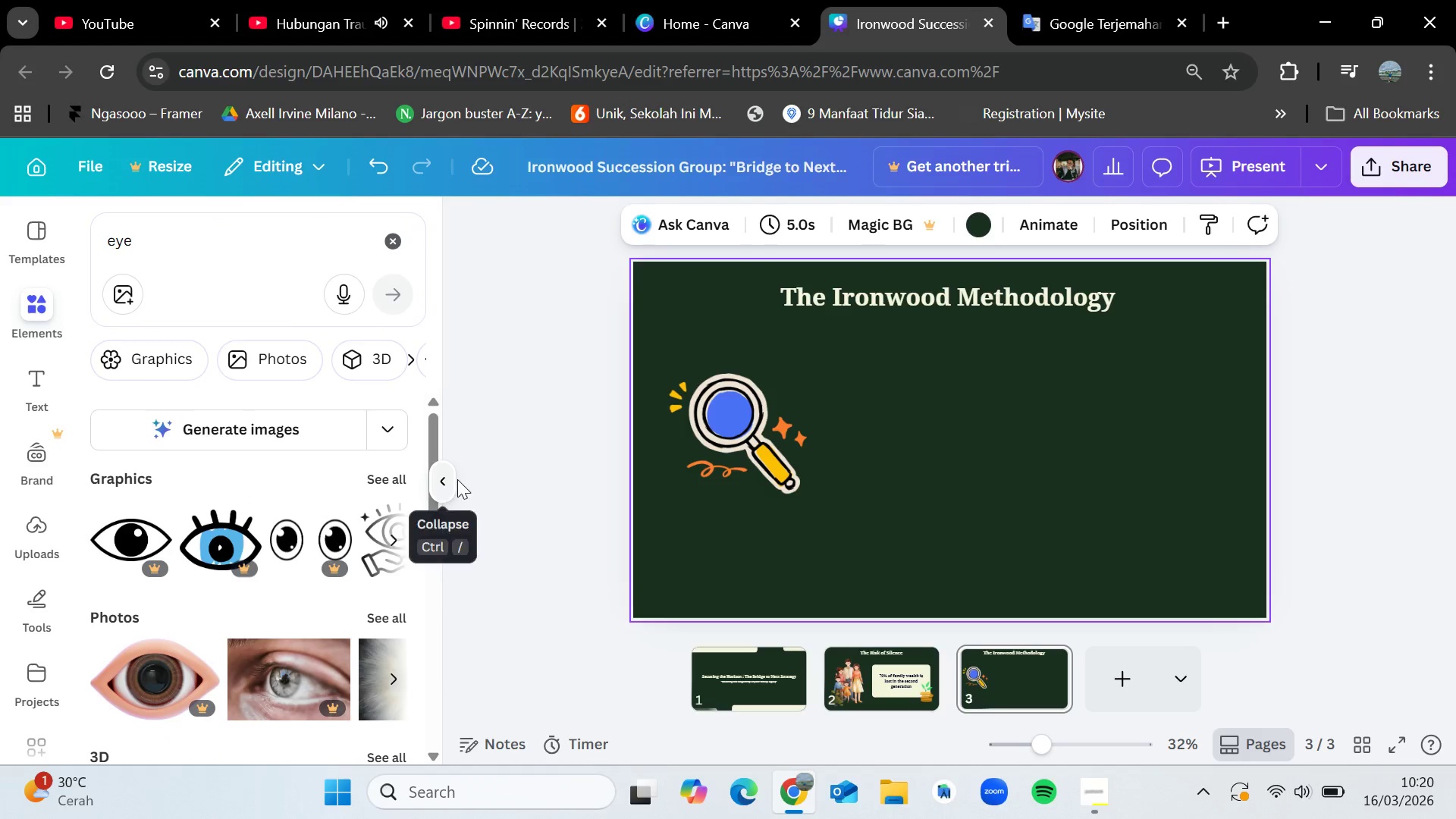 
left_click([385, 474])
 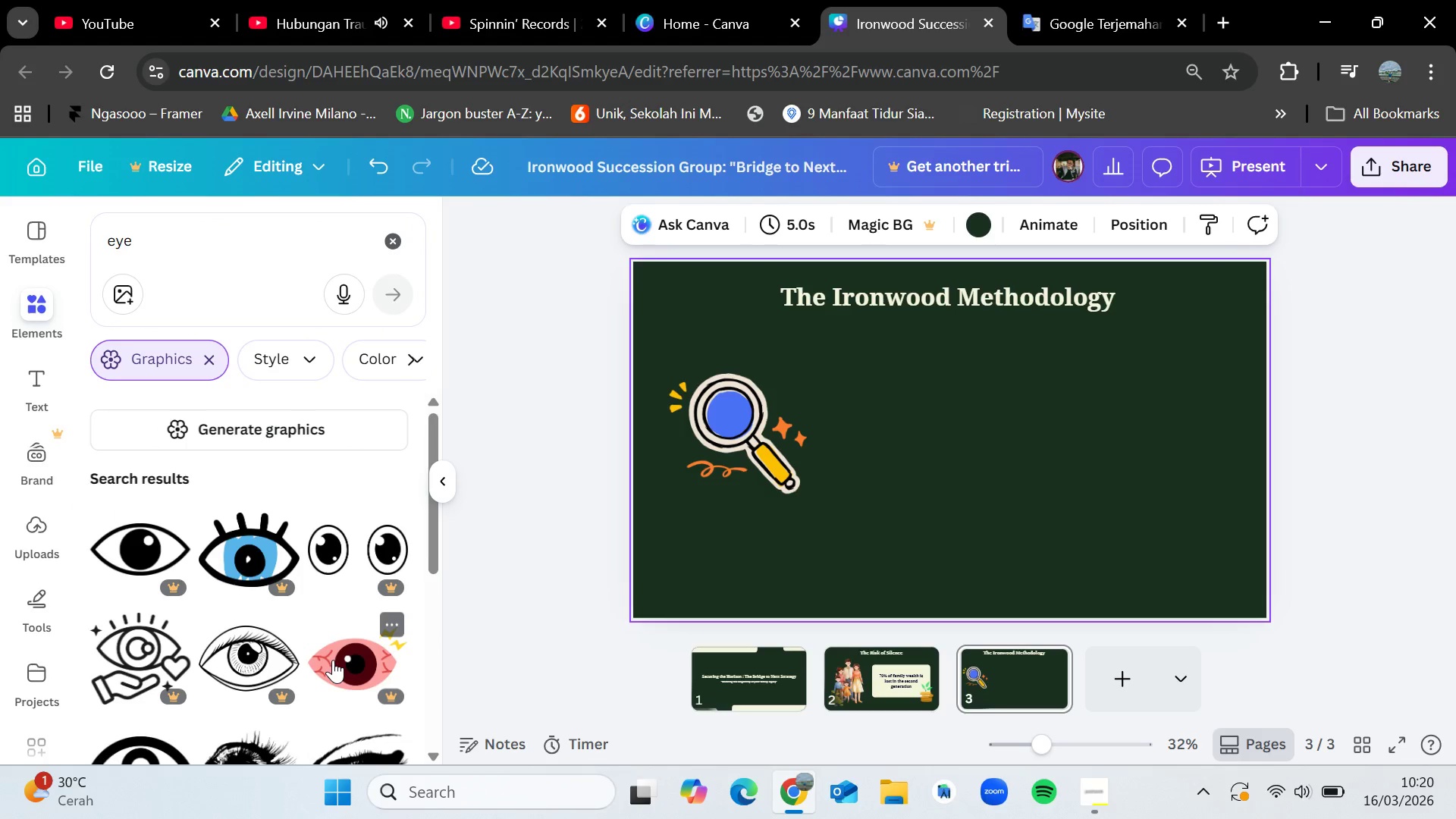 
scroll: coordinate [333, 660], scroll_direction: down, amount: 3.0
 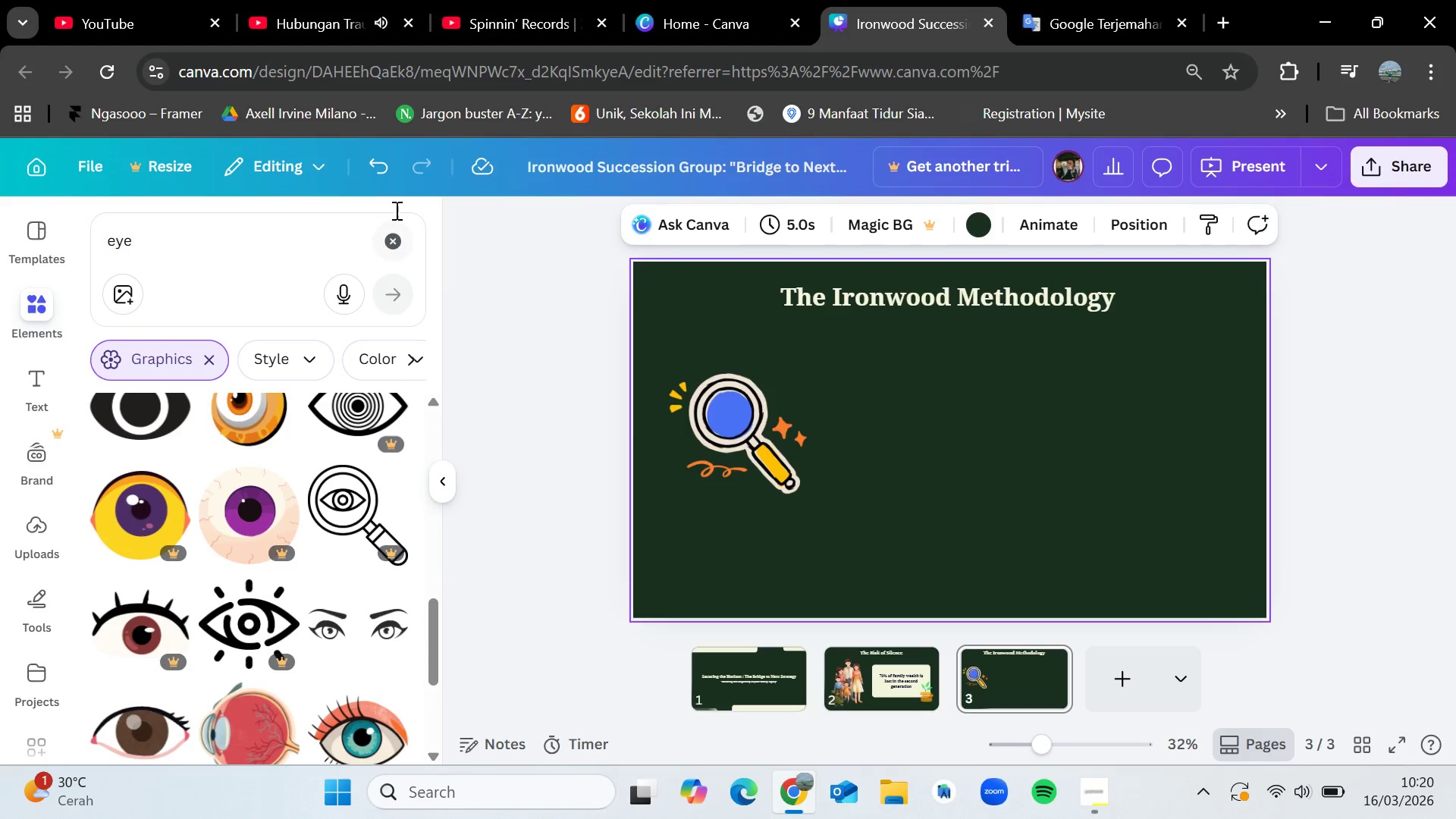 
left_click([396, 245])
 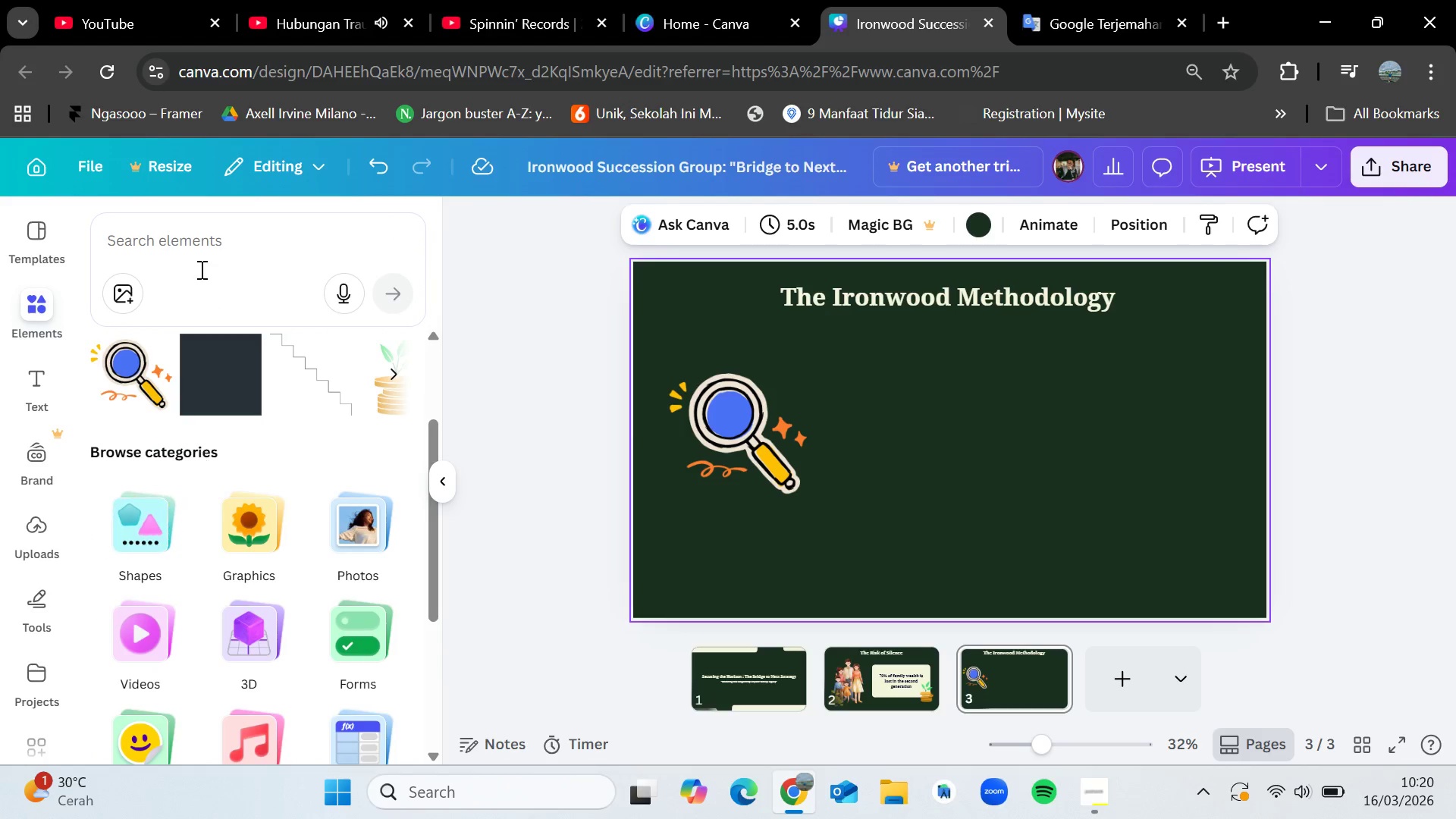 
left_click([204, 248])
 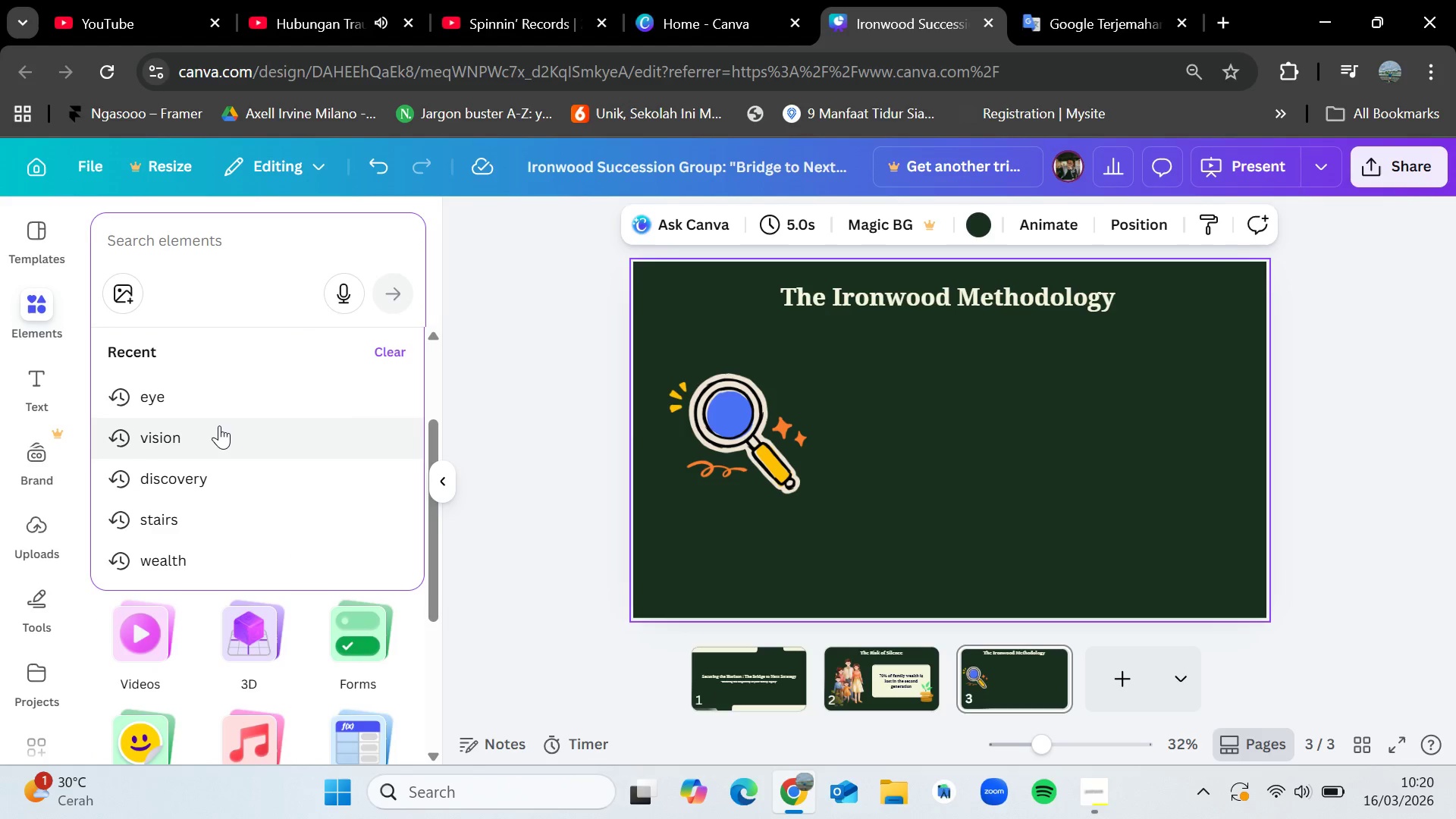 
left_click([219, 425])
 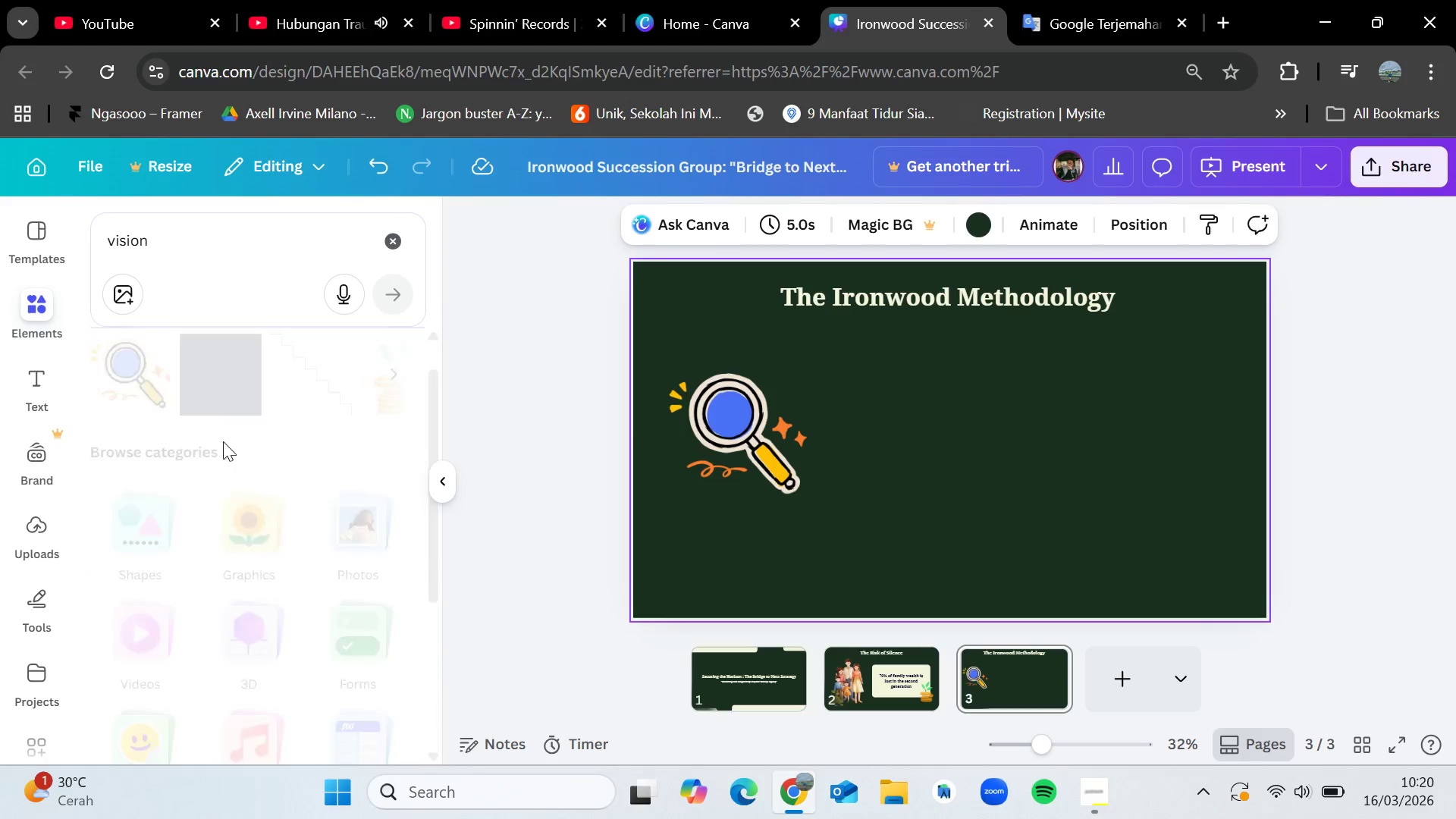 
mouse_move([293, 511])
 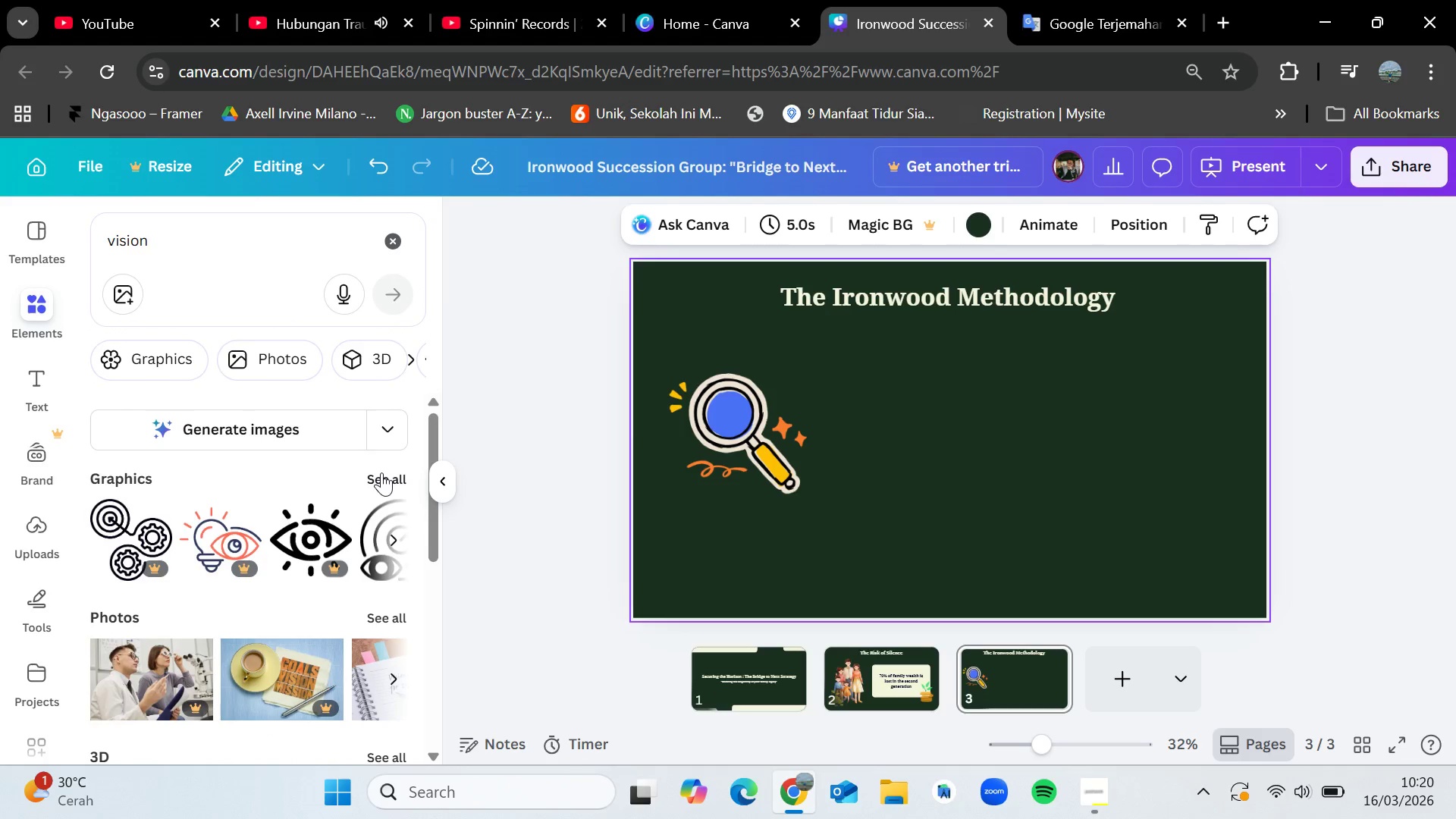 
left_click([381, 472])
 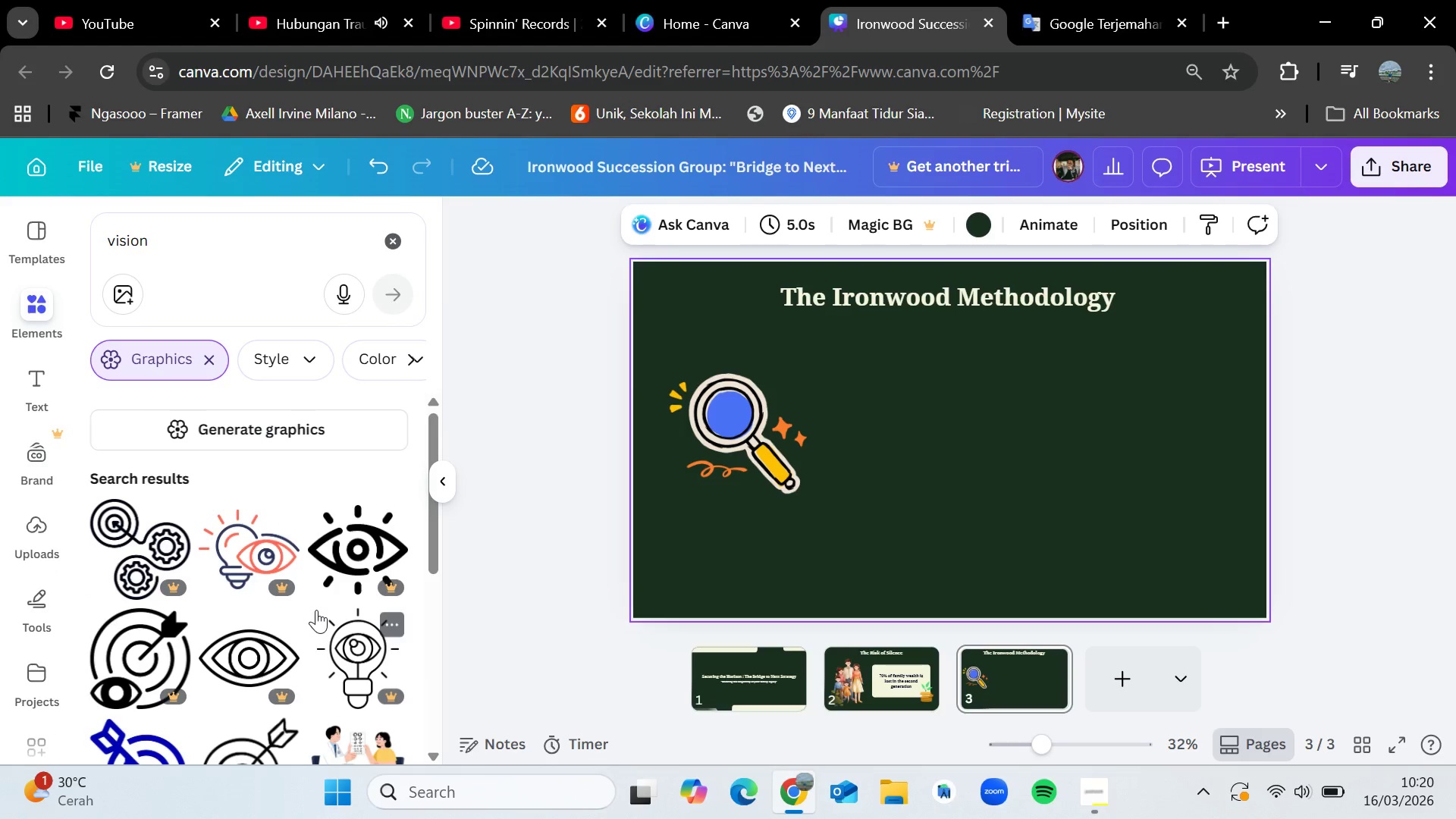 
scroll: coordinate [335, 591], scroll_direction: down, amount: 8.0
 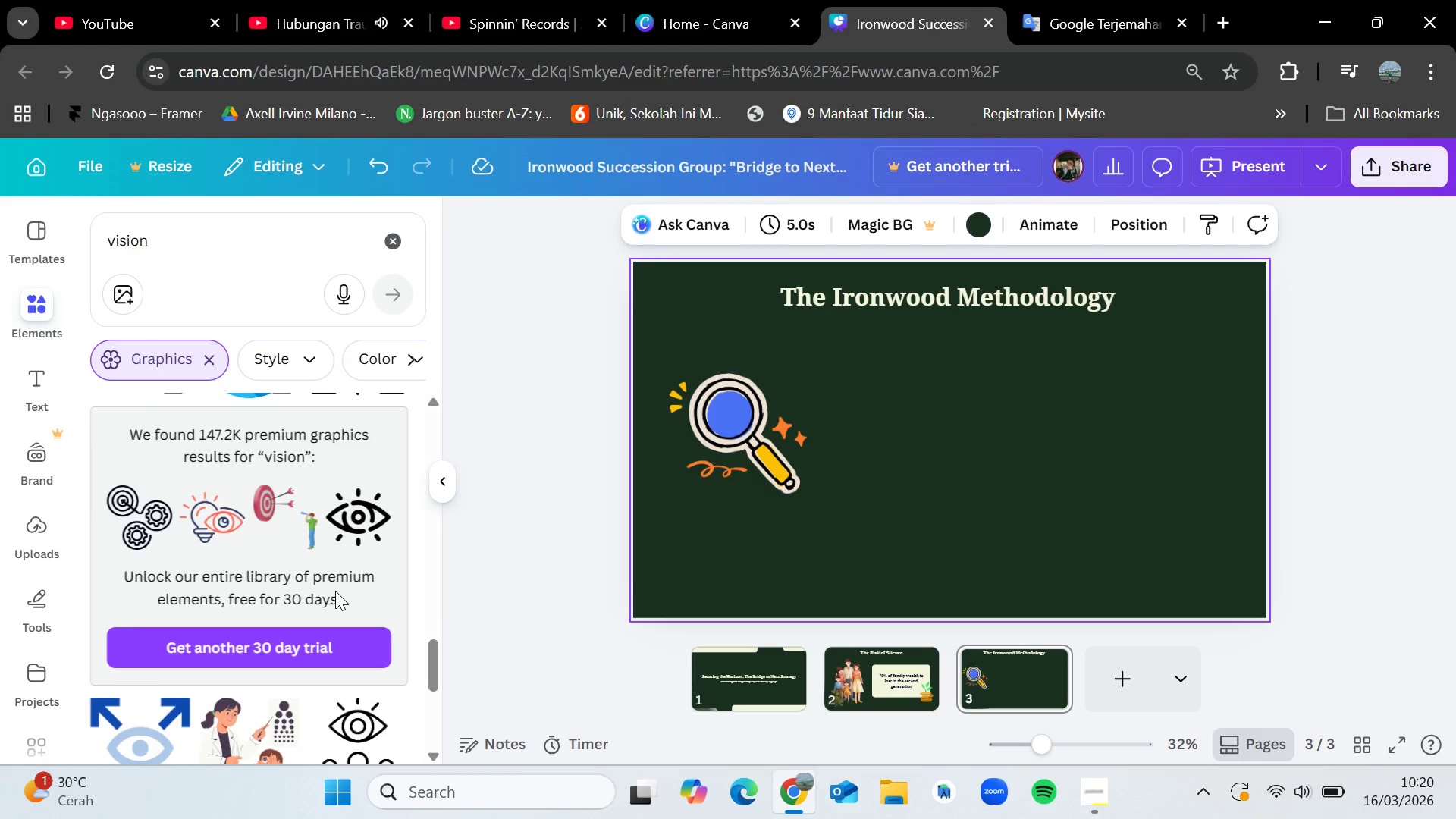 
scroll: coordinate [335, 591], scroll_direction: down, amount: 1.0
 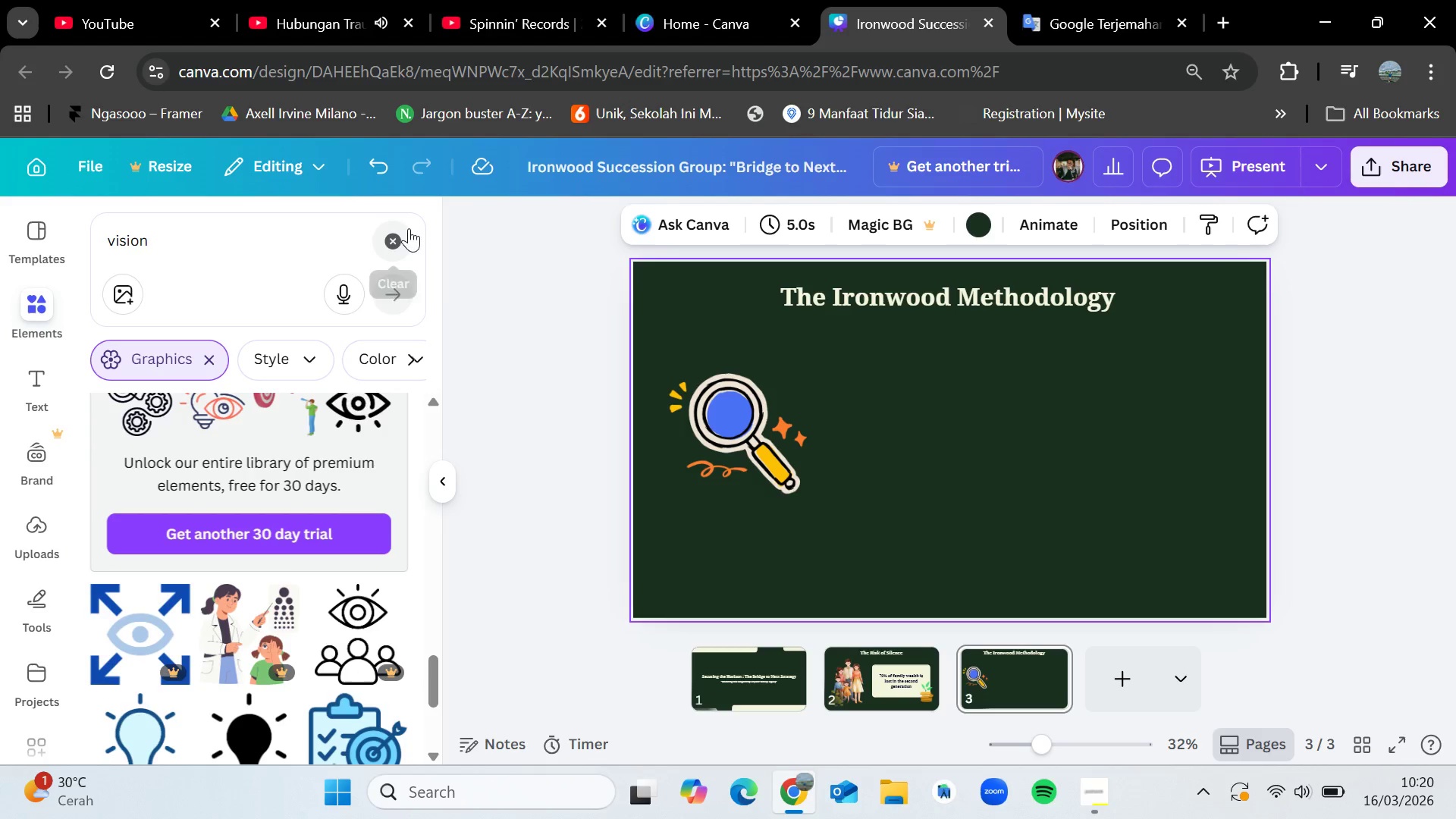 
left_click([396, 236])
 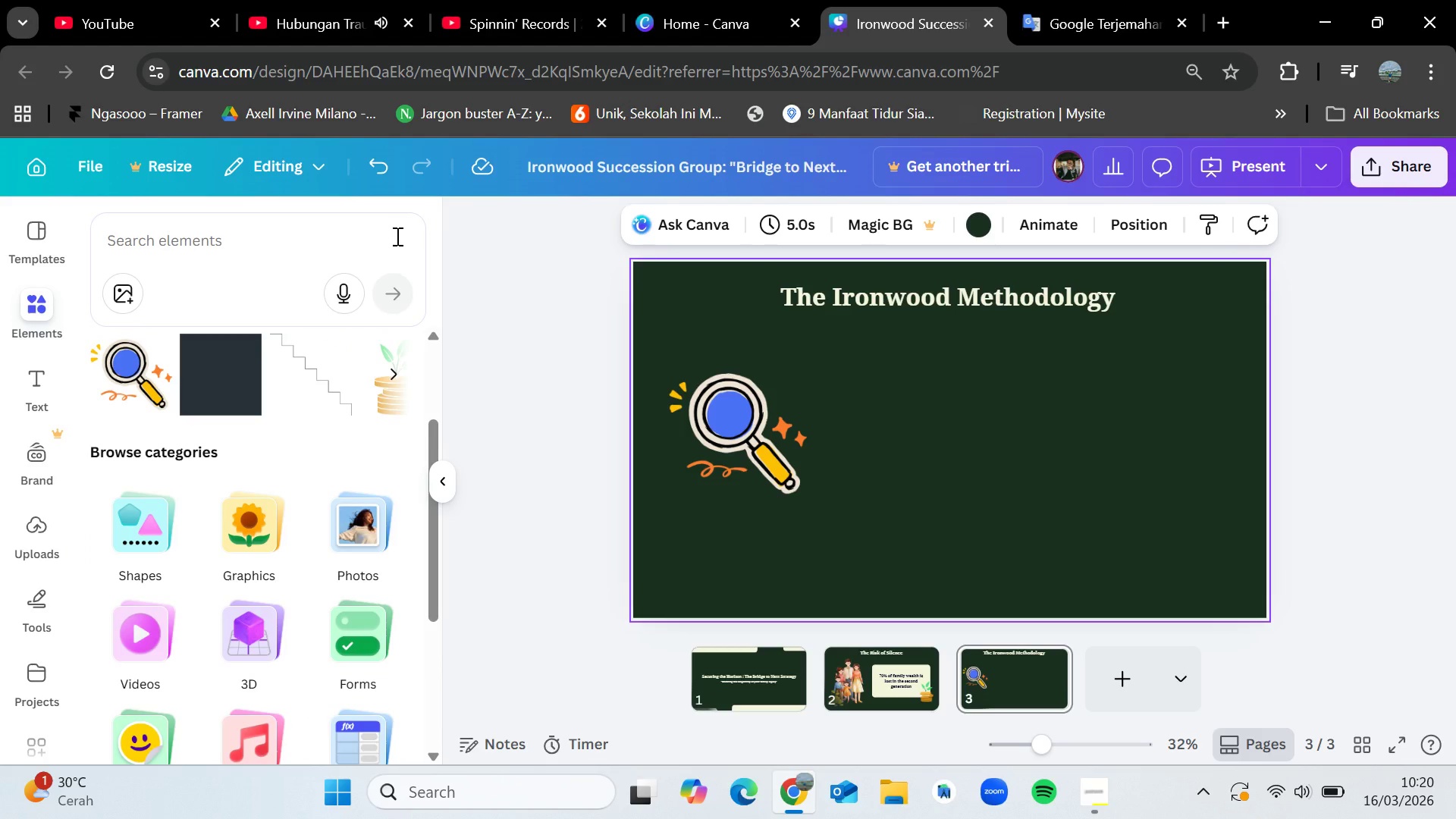 
type(te)
 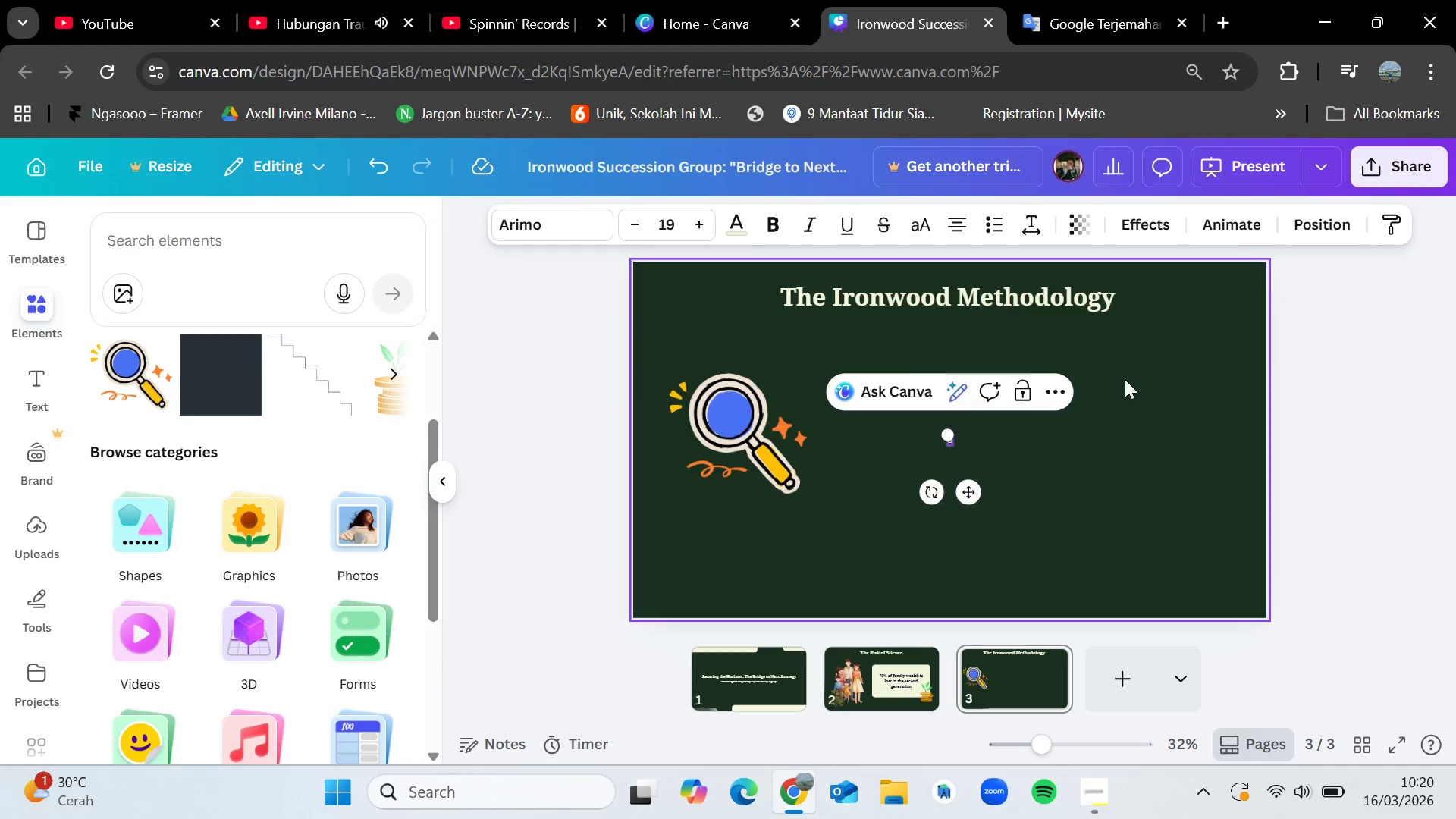 
left_click([1086, 450])
 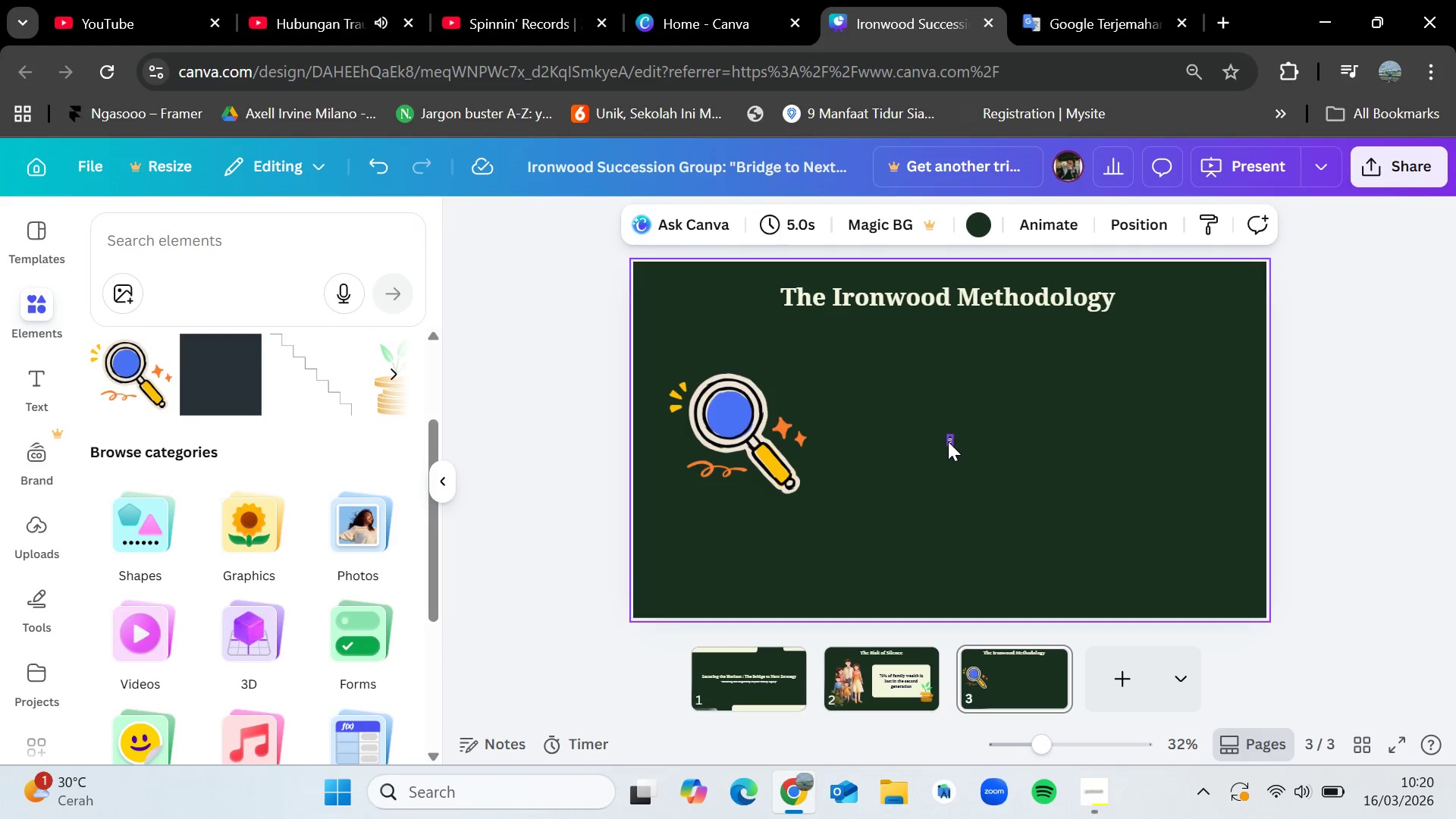 
left_click([948, 441])
 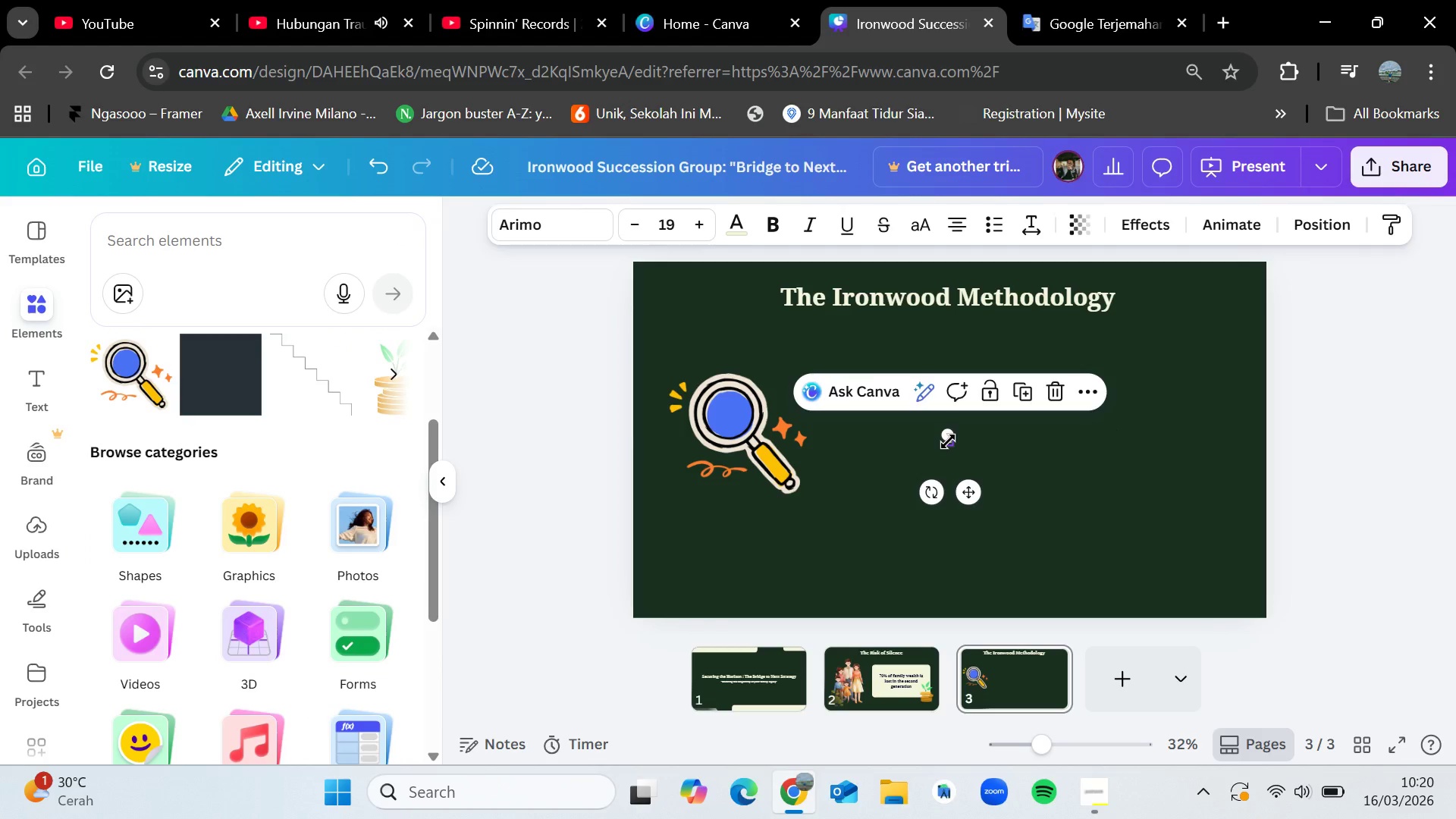 
key(Backspace)
 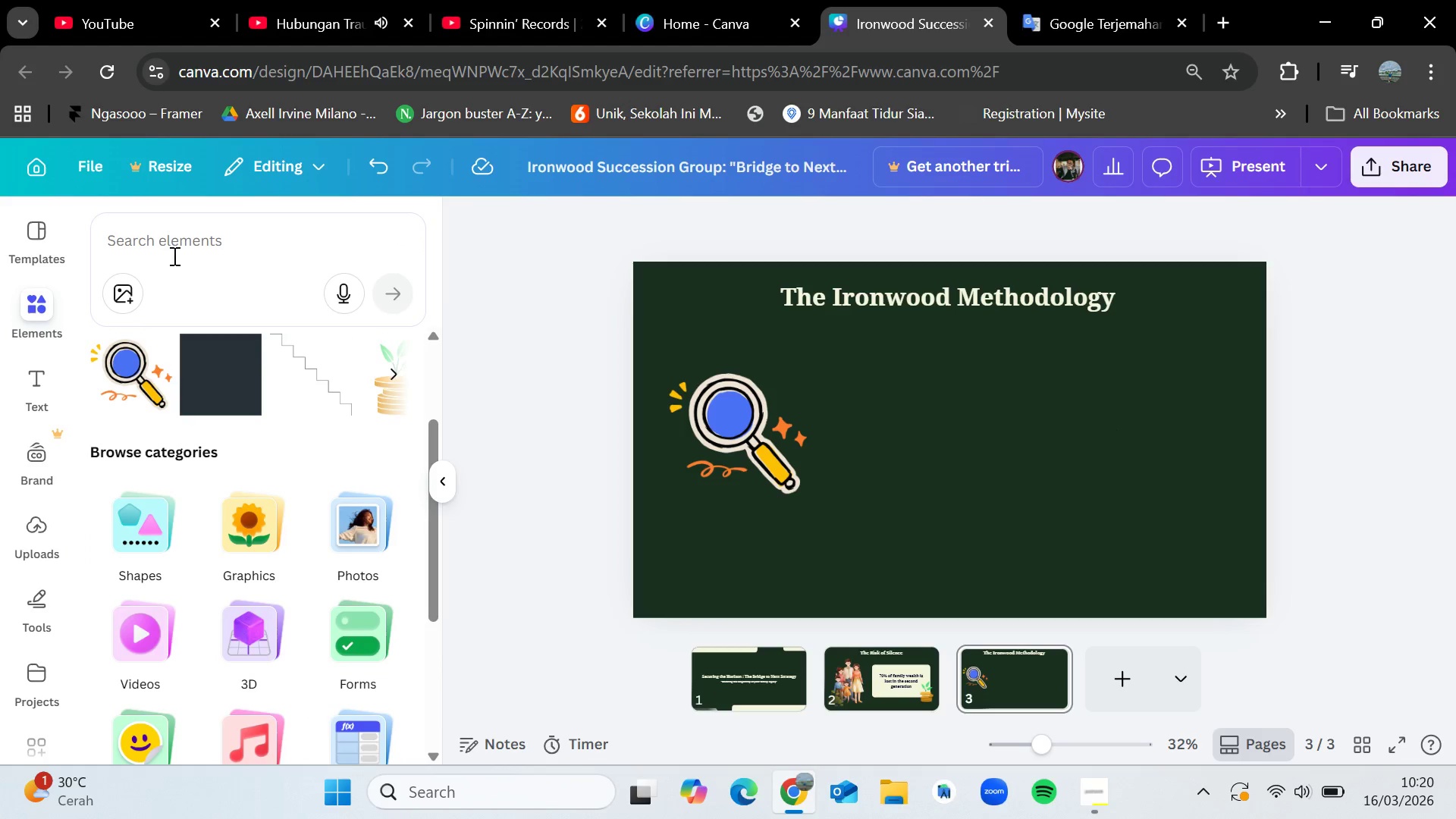 
left_click([180, 241])
 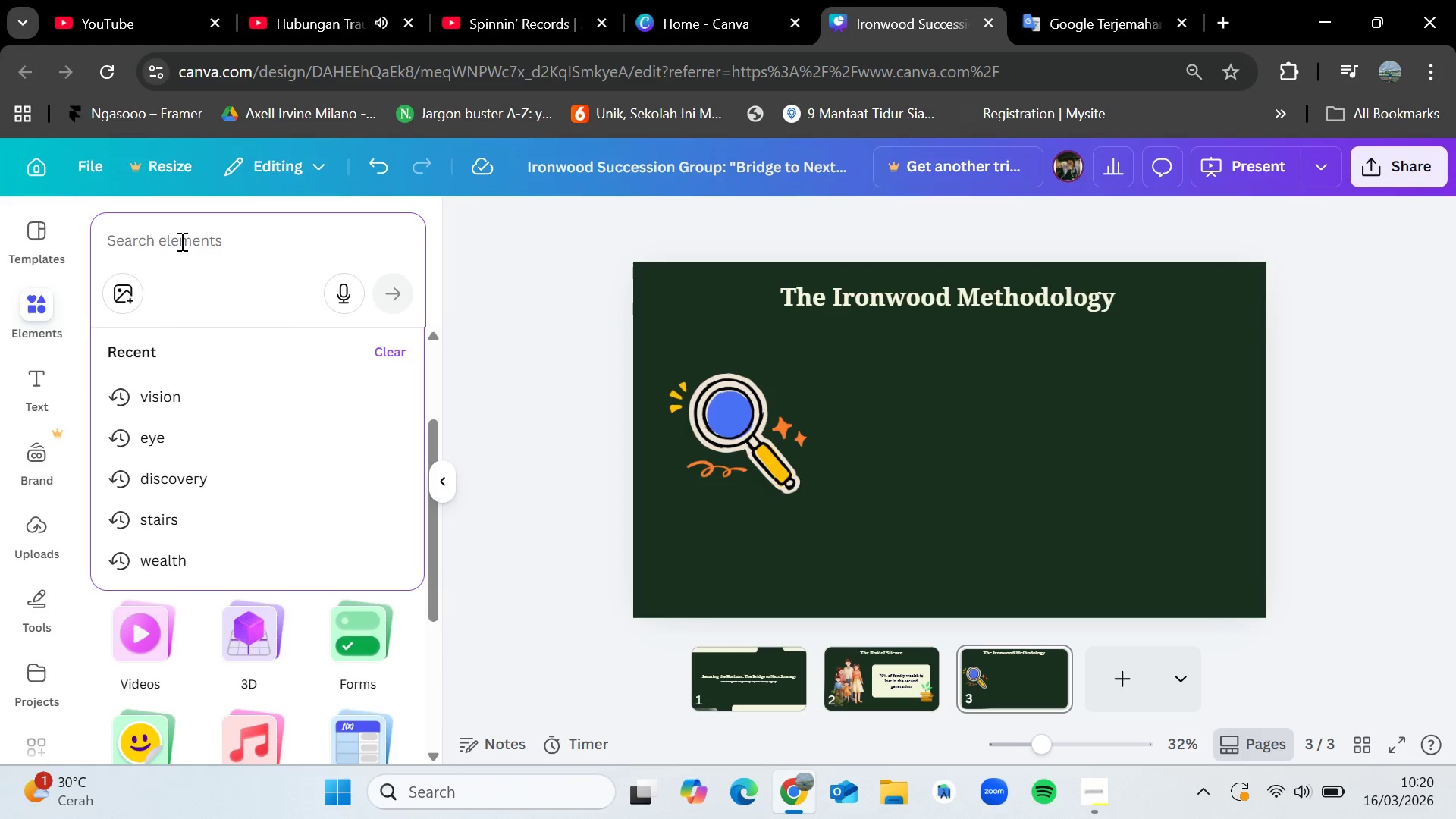 
type(telescope)
 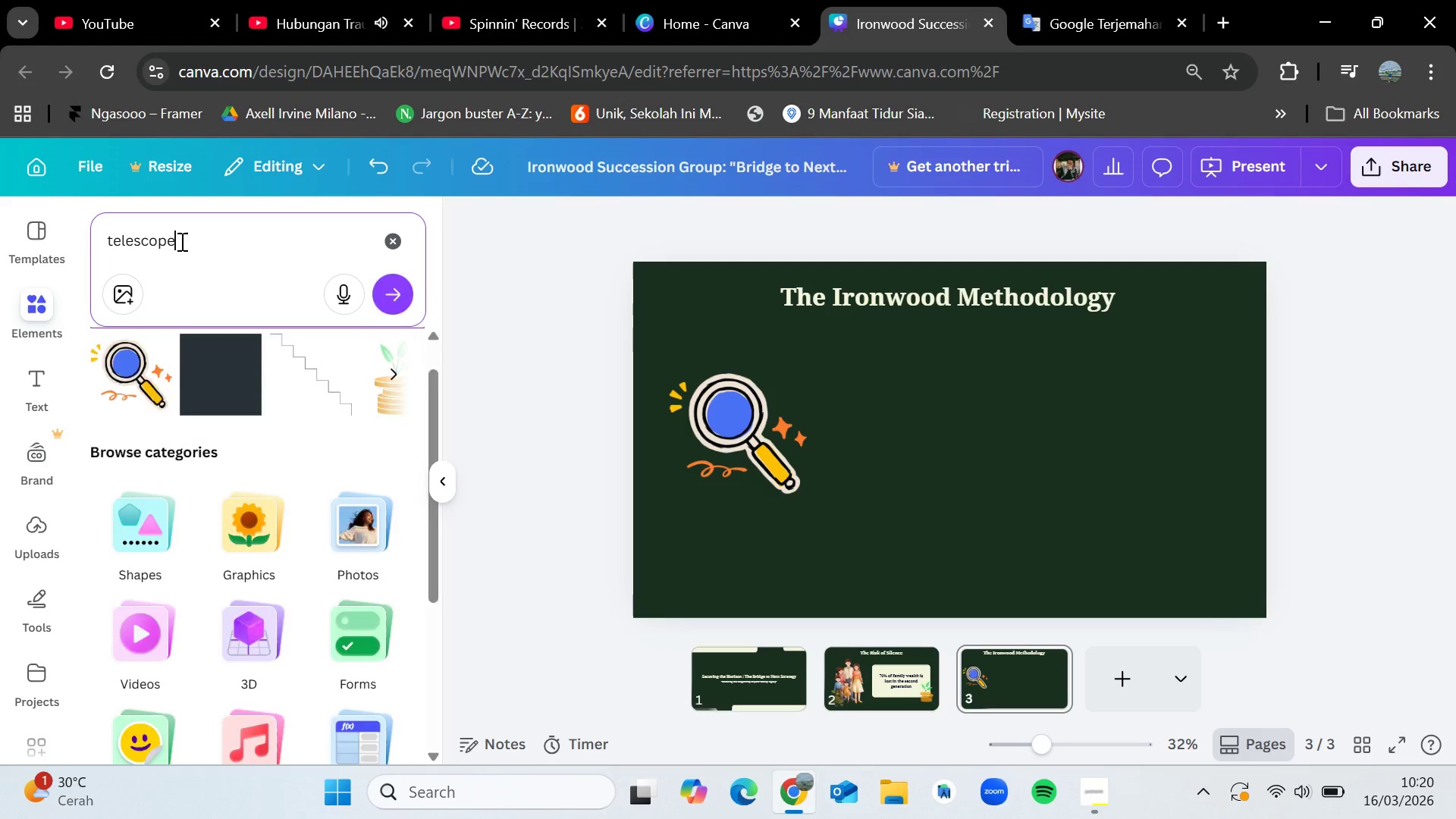 
key(Enter)
 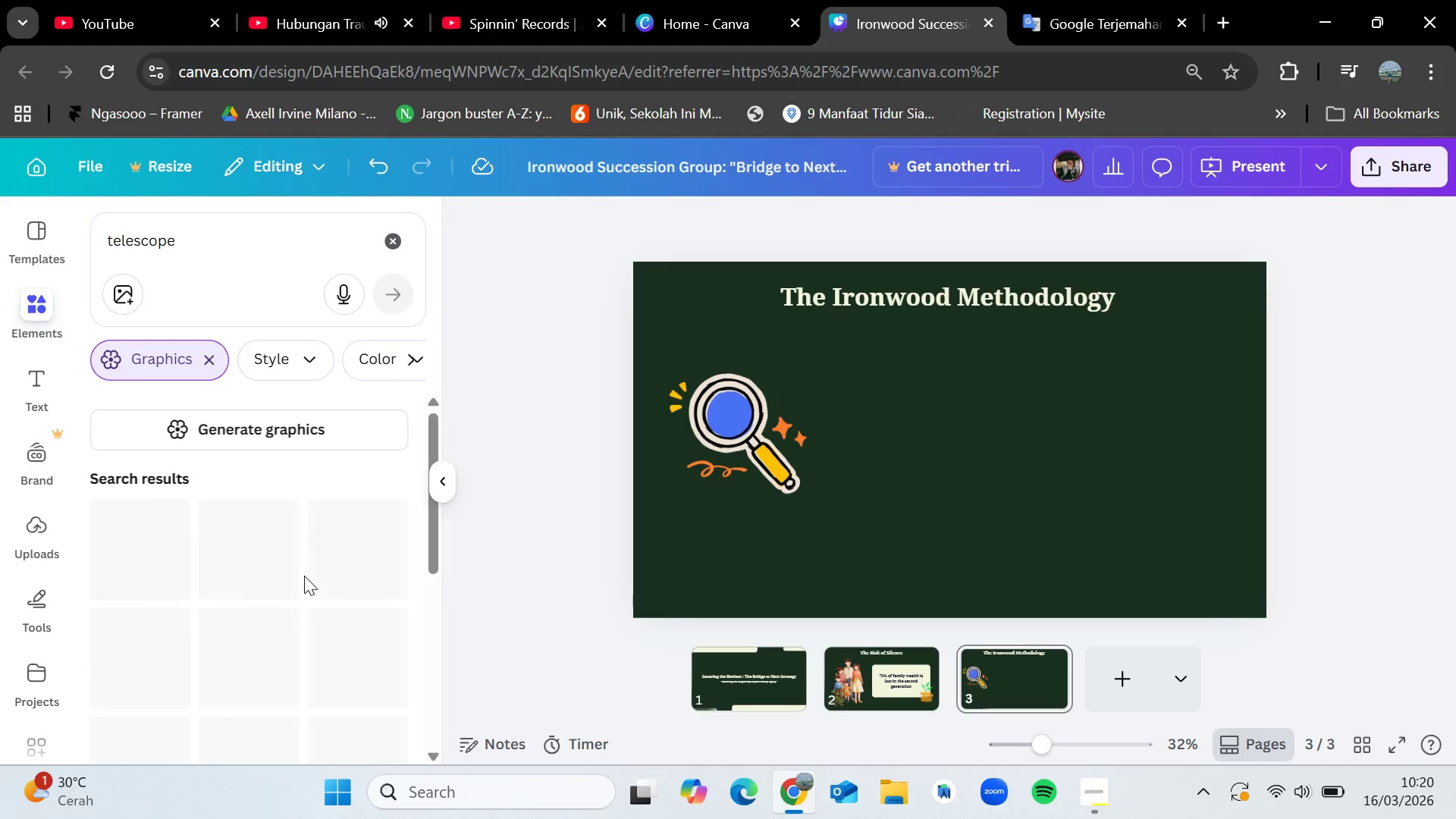 
scroll: coordinate [310, 631], scroll_direction: down, amount: 3.0
 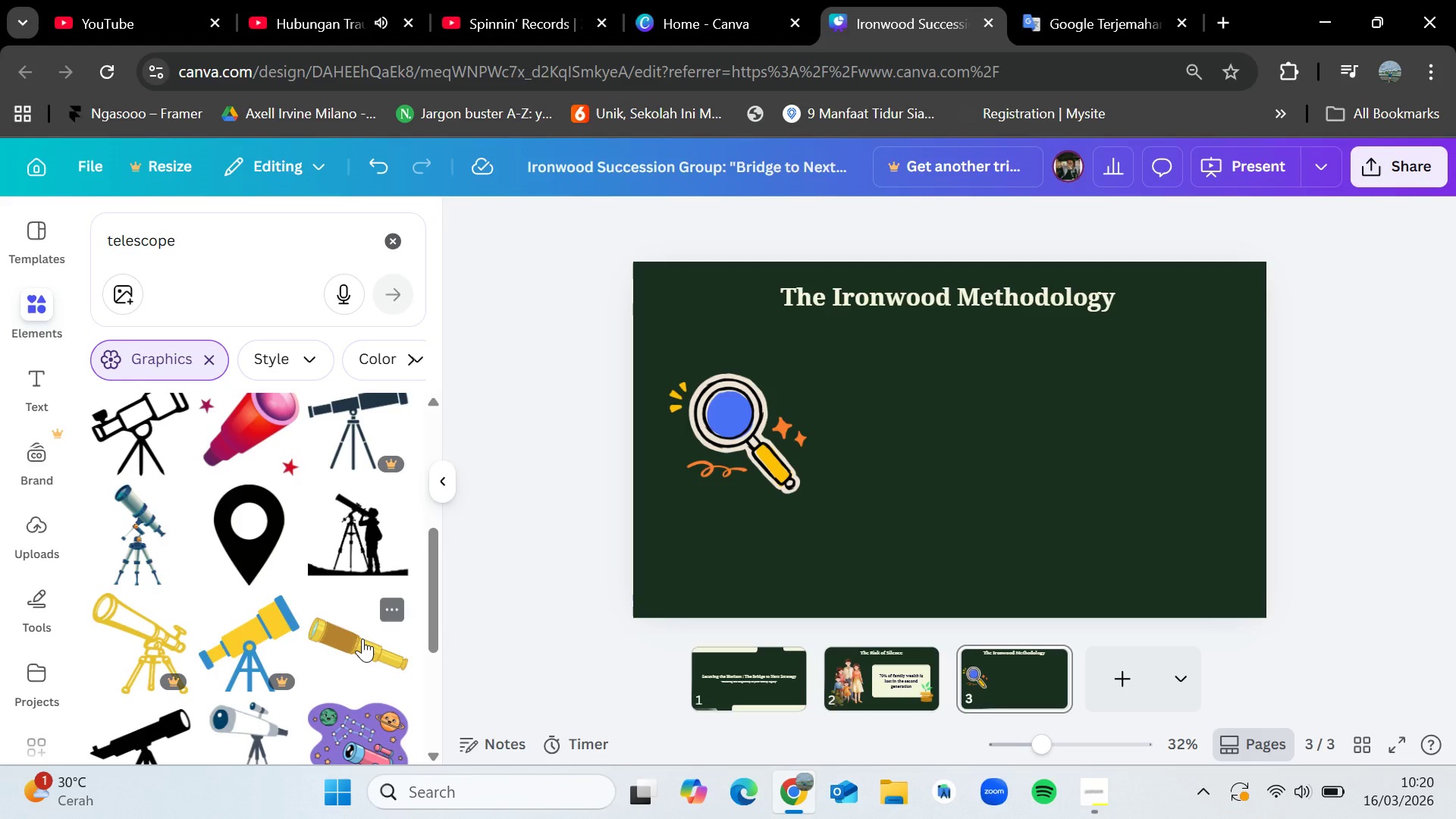 
left_click_drag(start_coordinate=[362, 639], to_coordinate=[871, 399])
 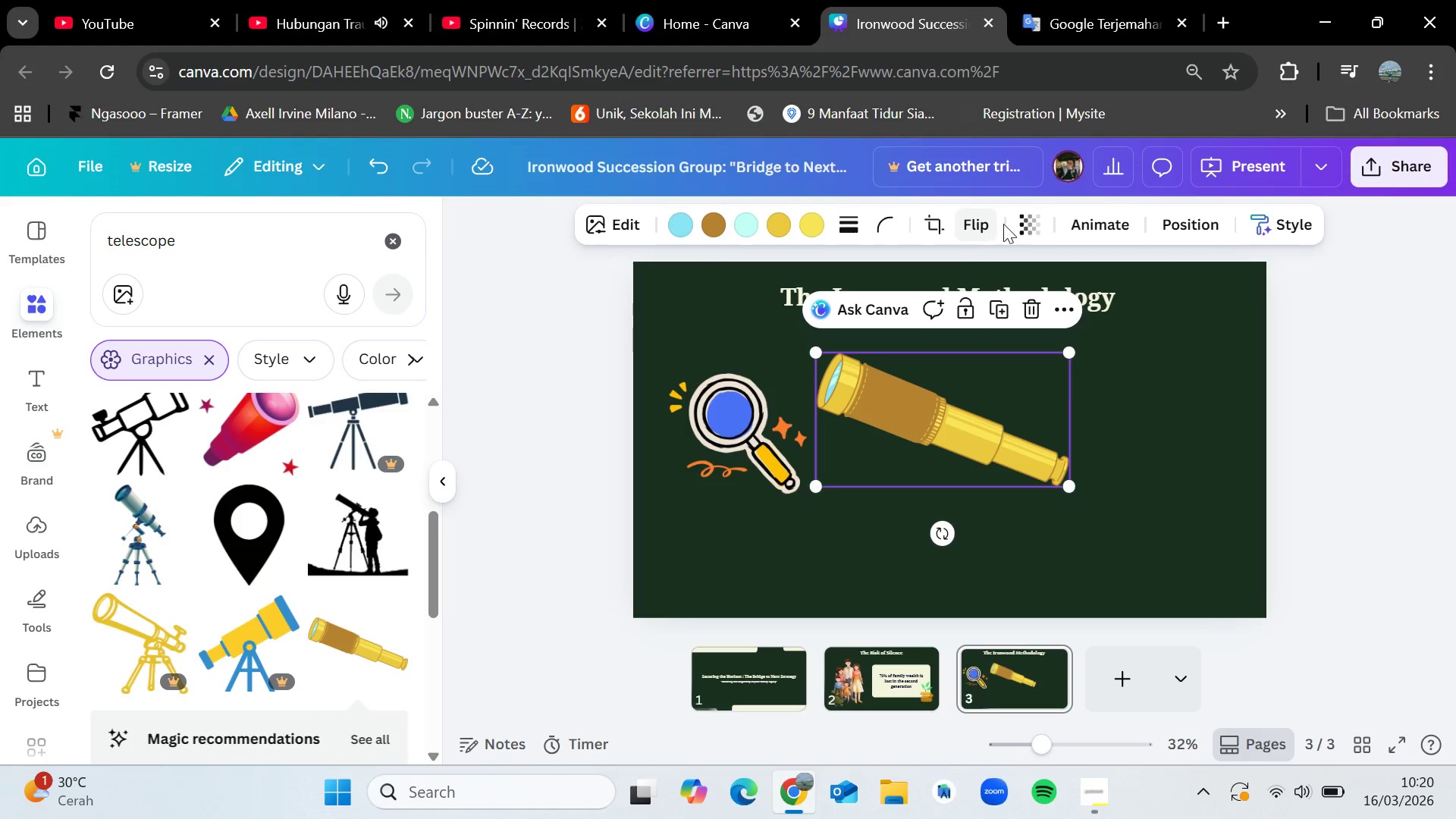 
left_click([967, 226])
 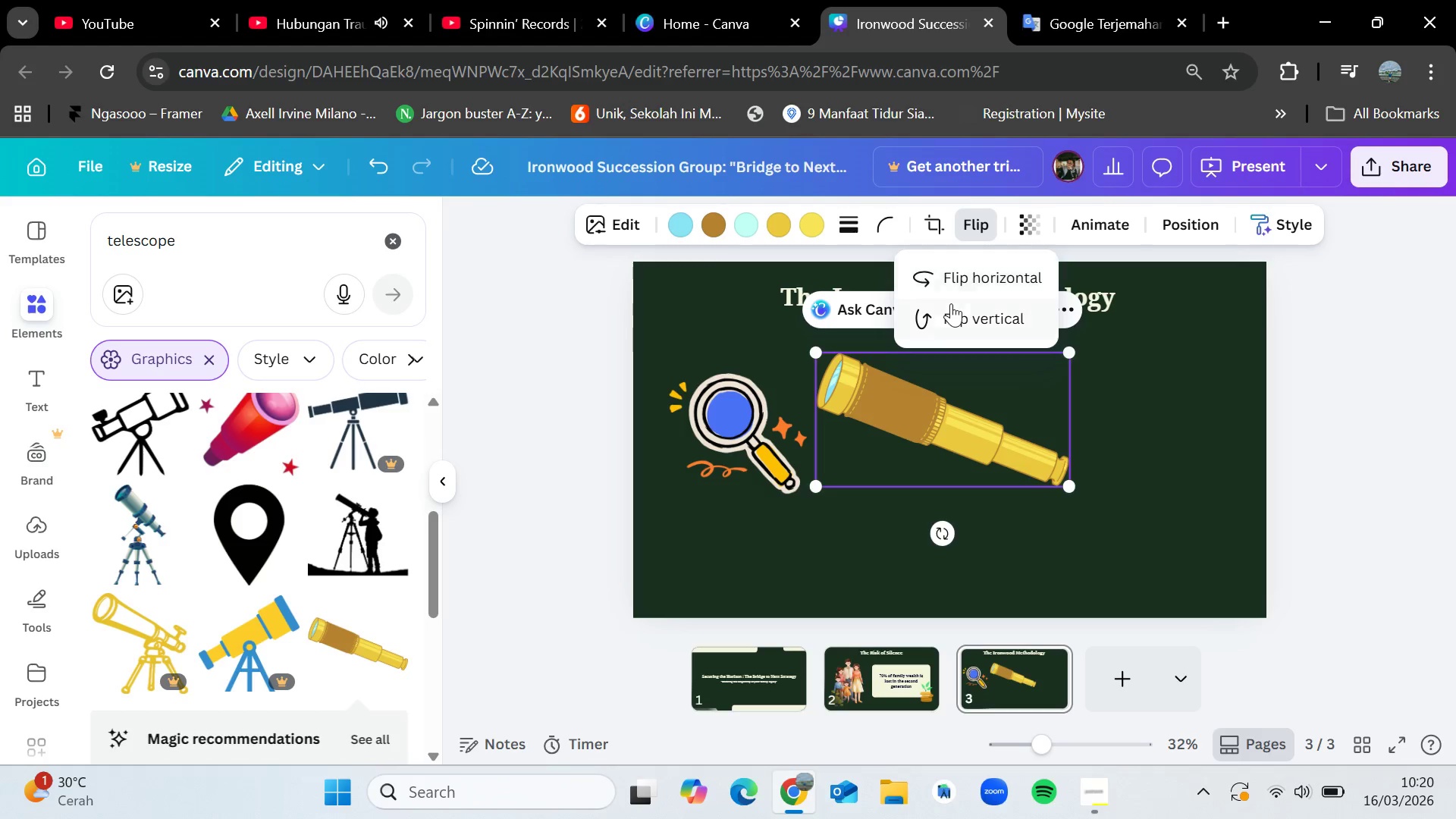 
left_click([967, 274])
 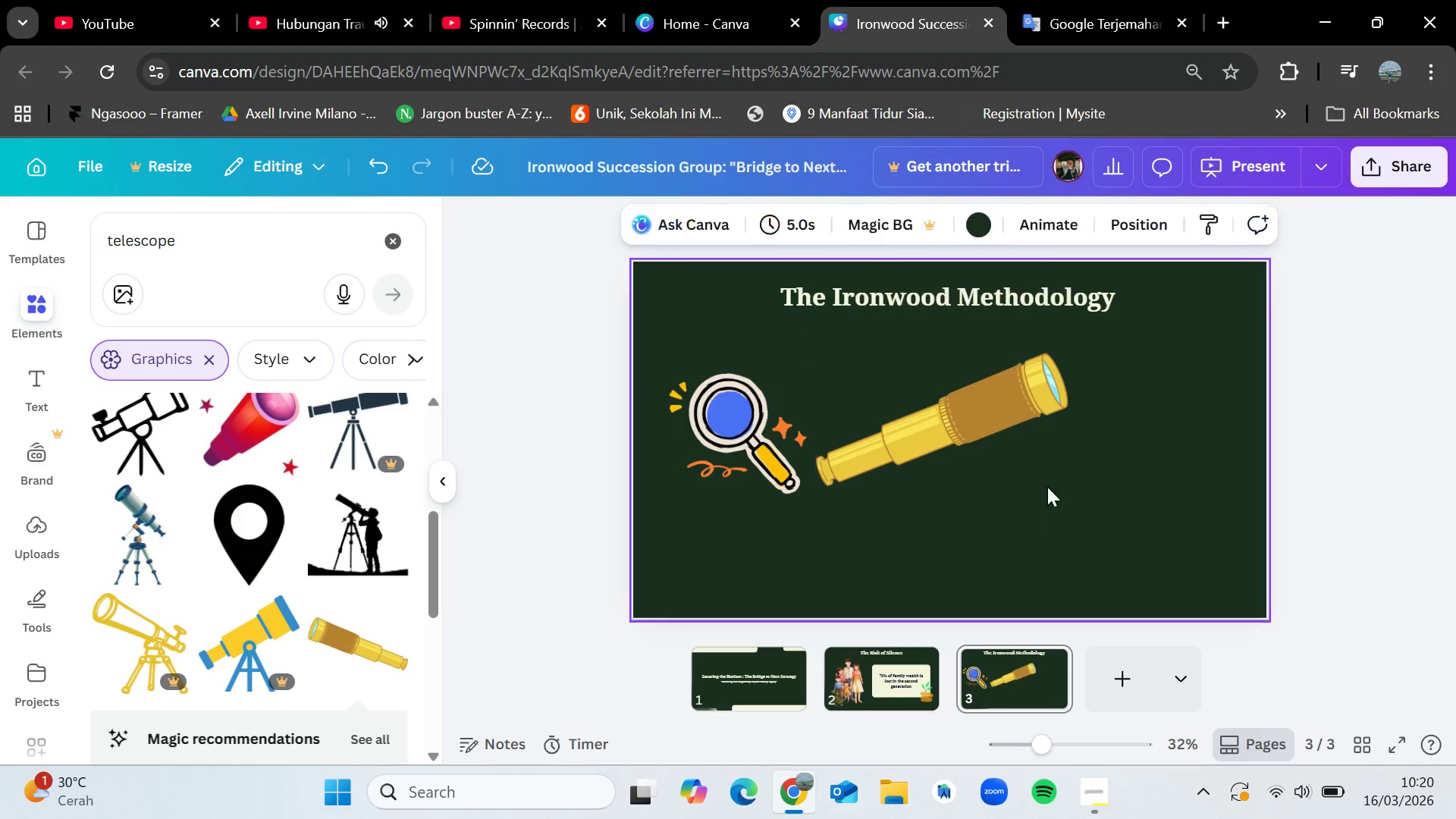 
double_click([962, 399])
 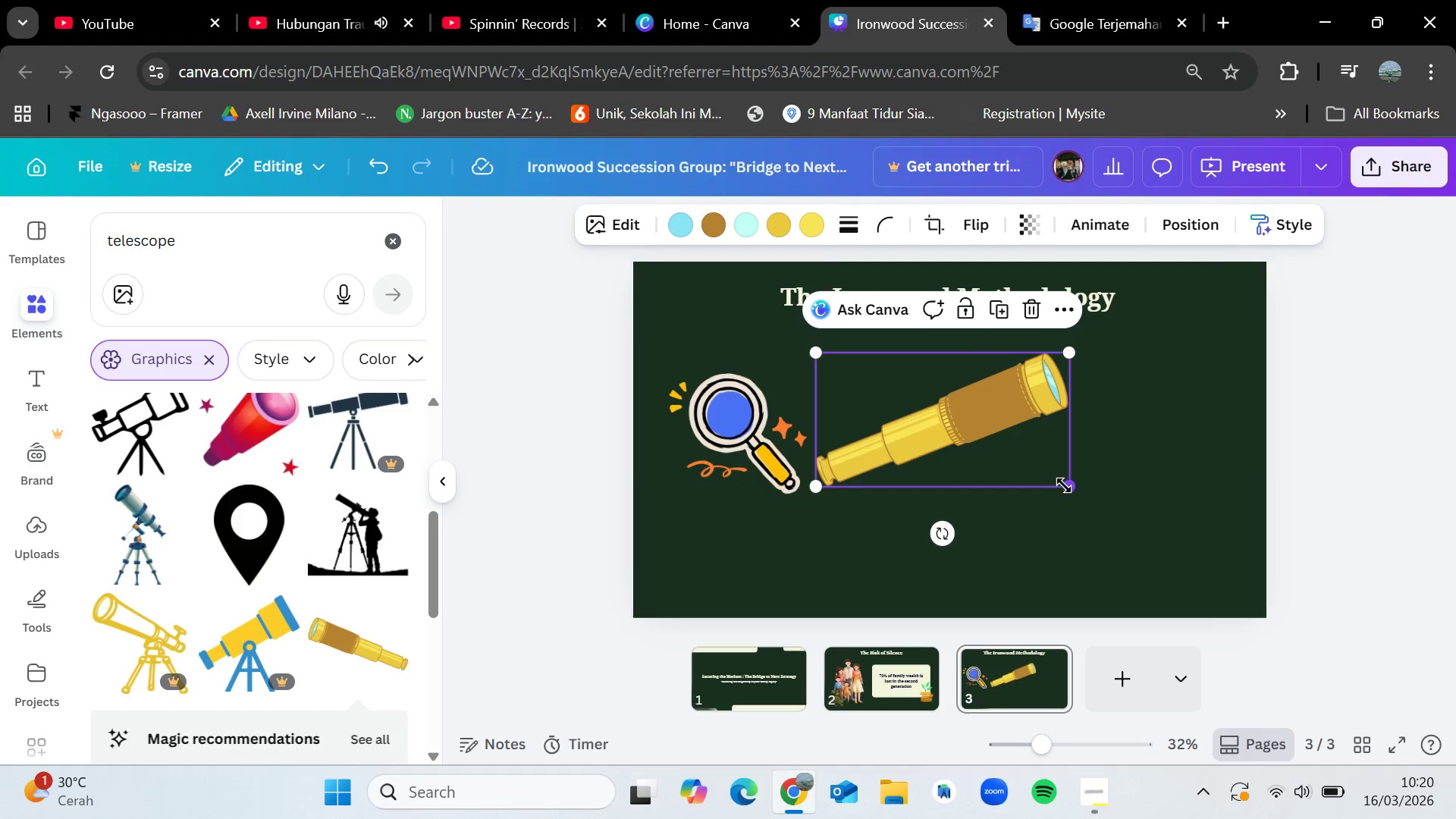 
left_click_drag(start_coordinate=[1064, 485], to_coordinate=[964, 437])
 